 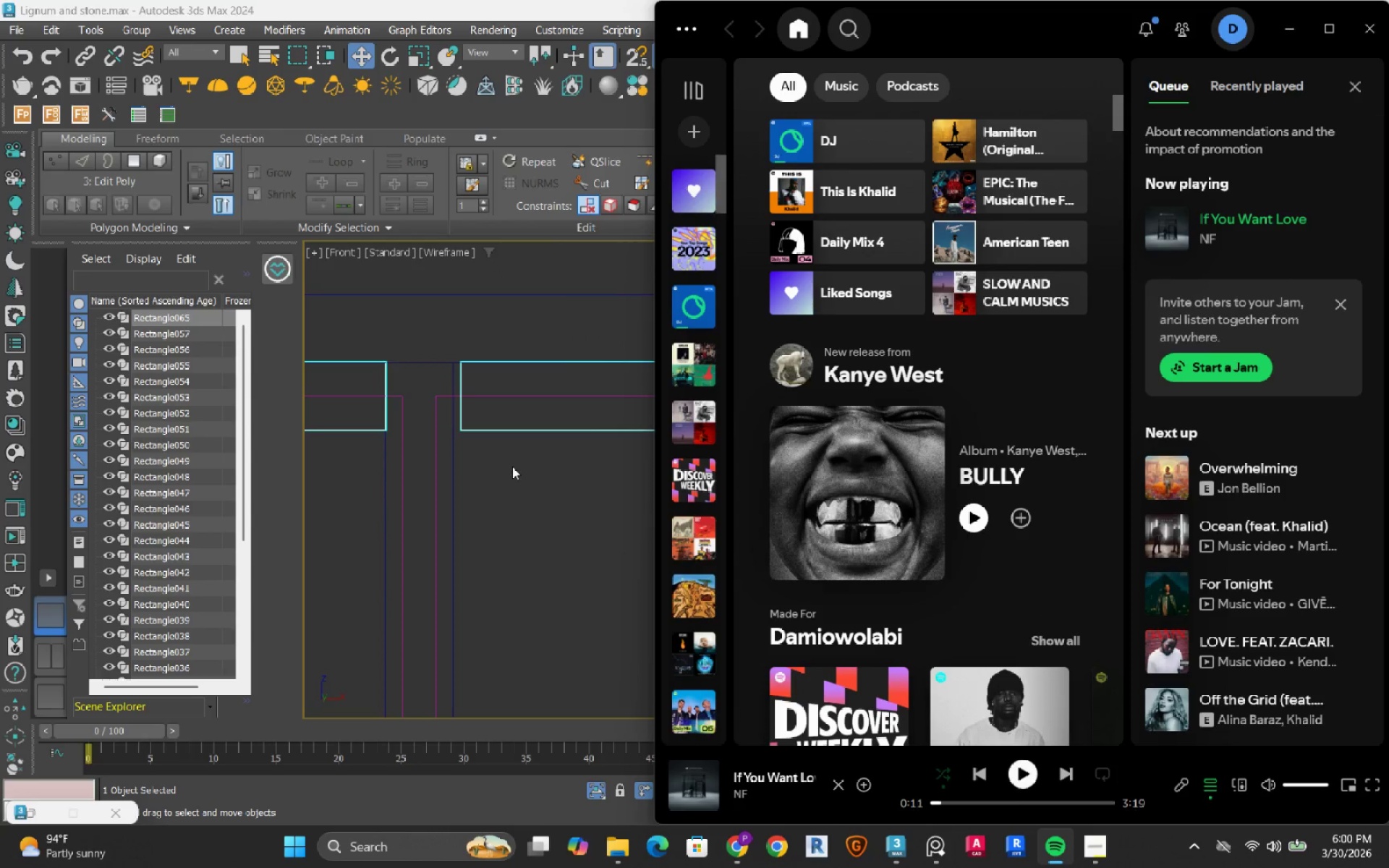 
scroll: coordinate [527, 472], scroll_direction: down, amount: 3.0
 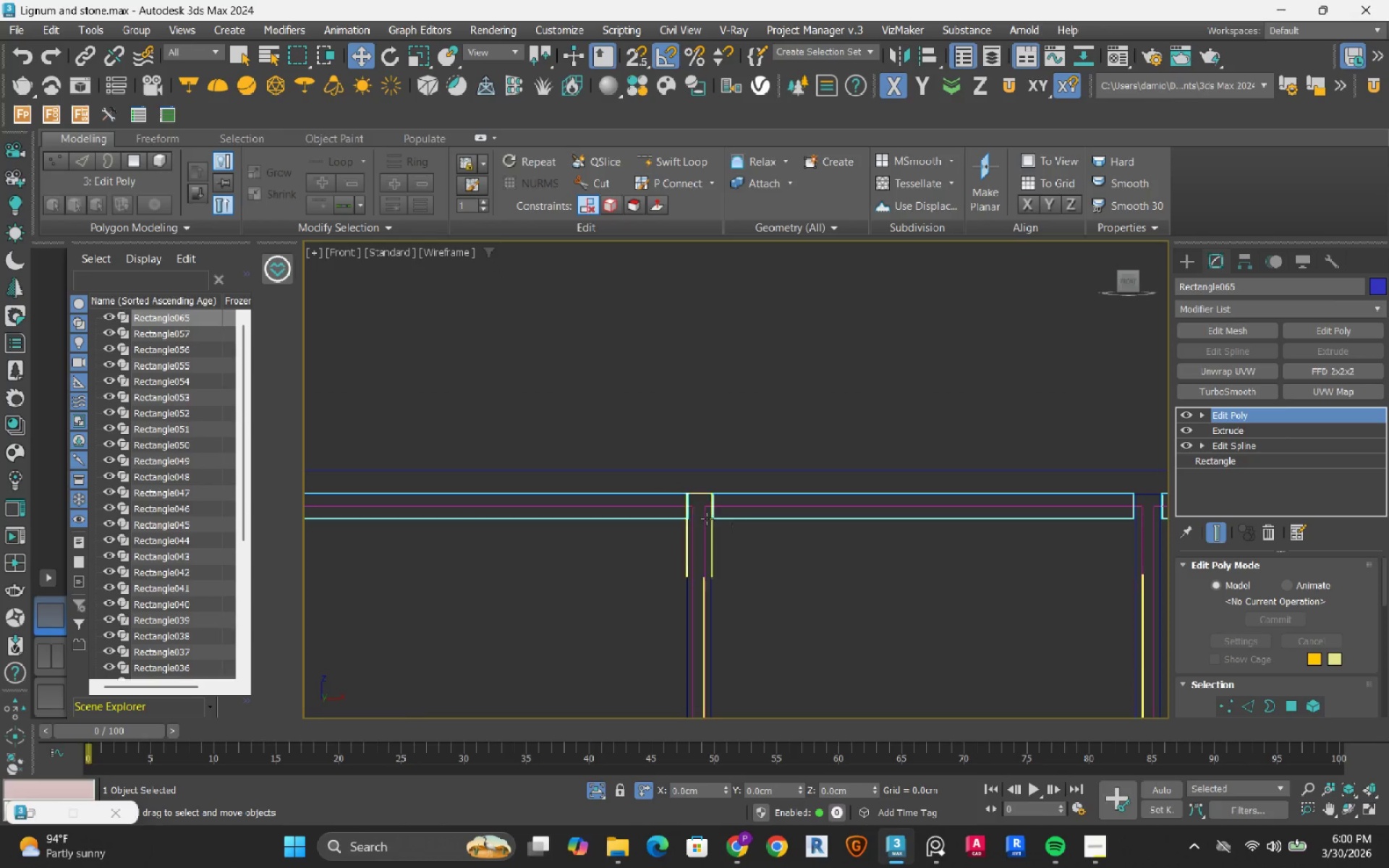 
scroll: coordinate [740, 487], scroll_direction: up, amount: 4.0
 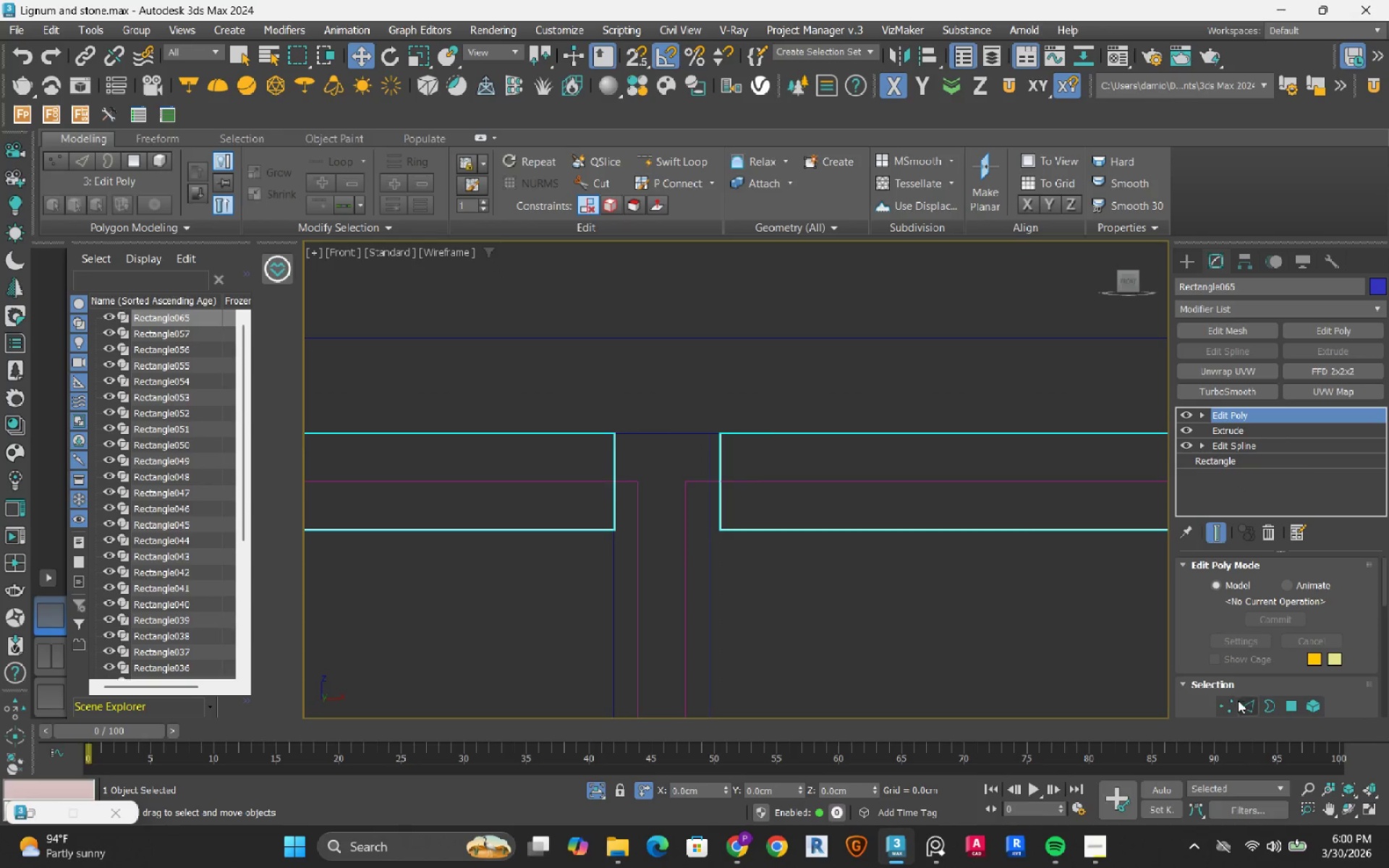 
left_click([1231, 699])
 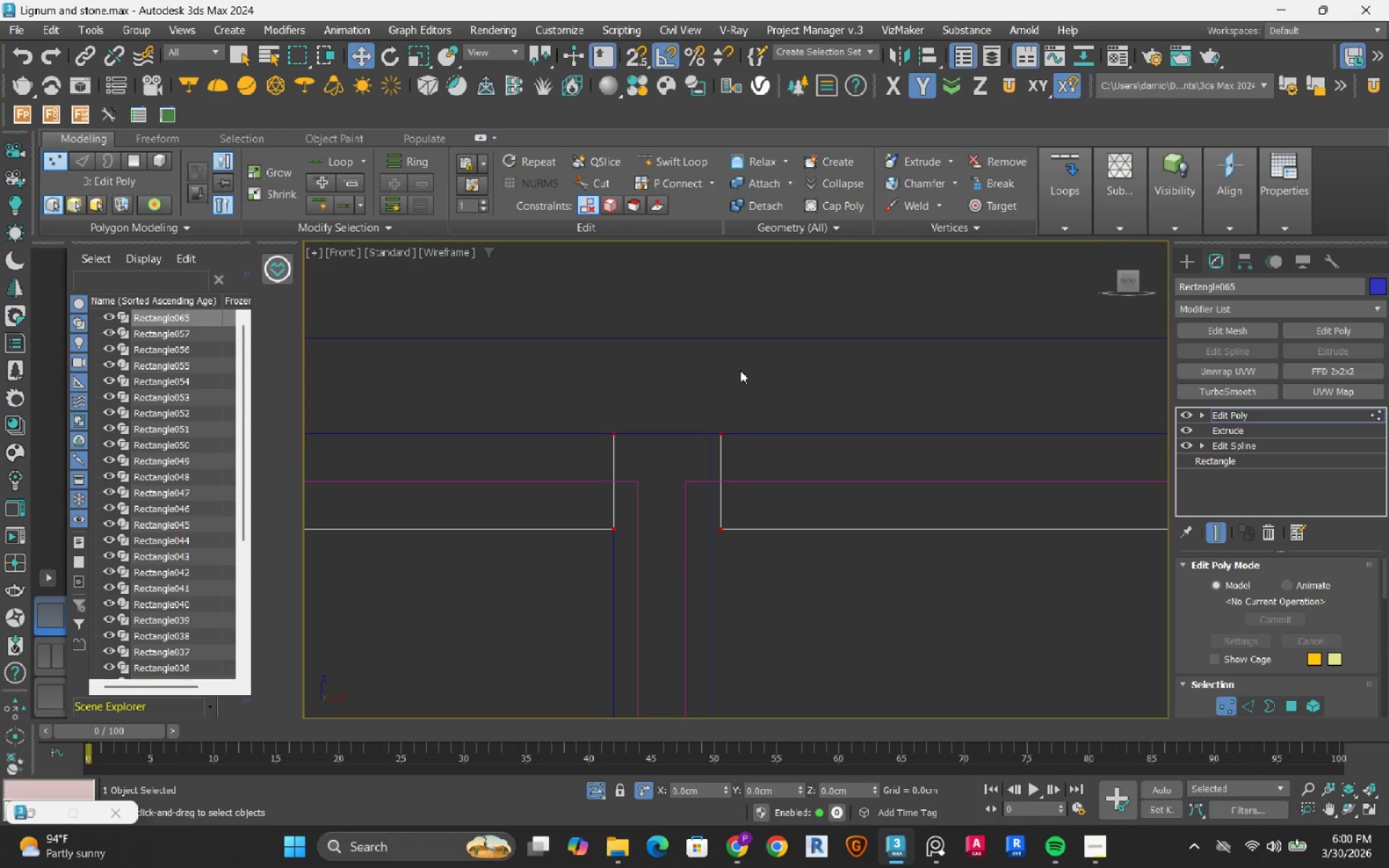 
left_click([712, 379])
 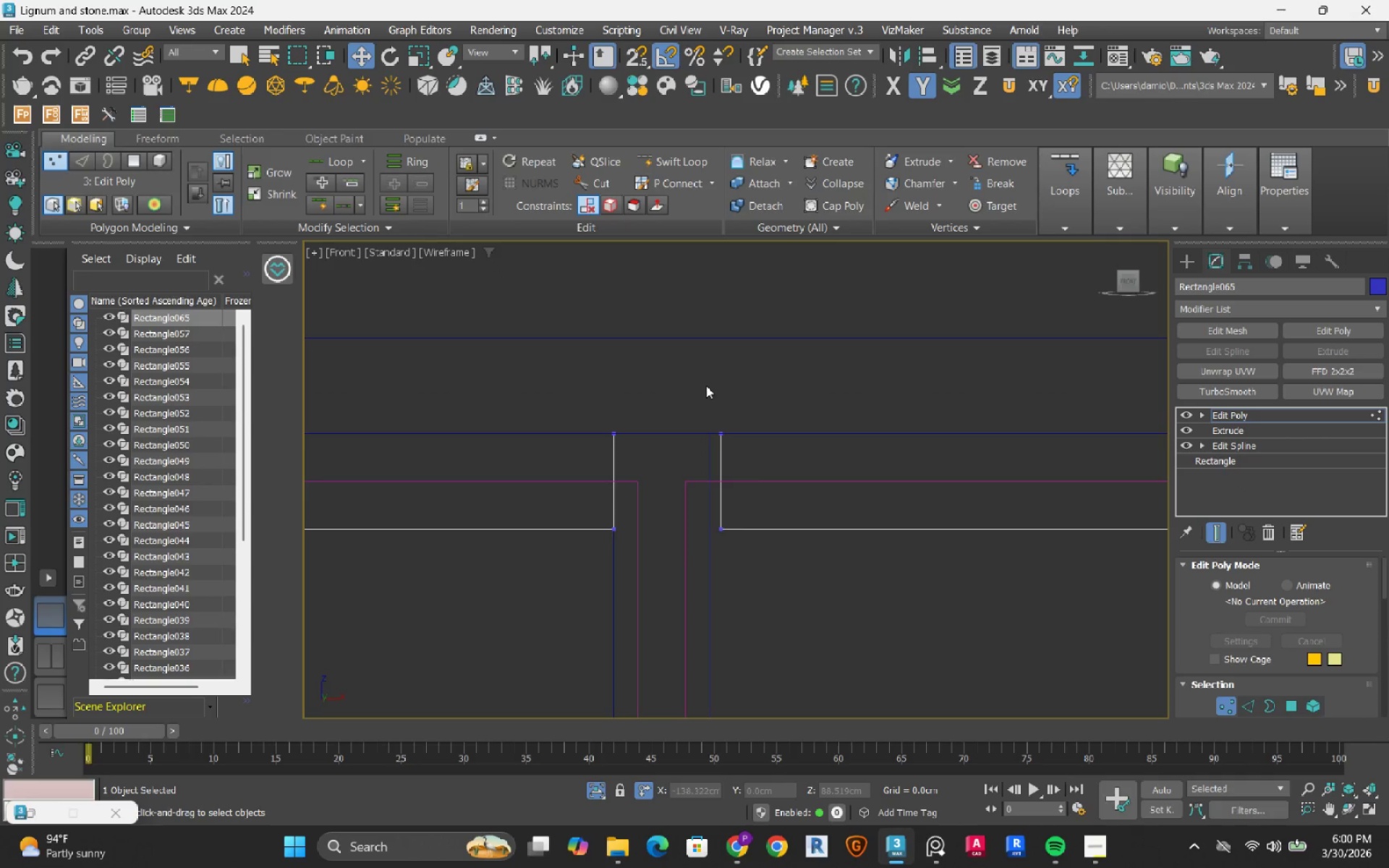 
left_click_drag(start_coordinate=[706, 386], to_coordinate=[816, 632])
 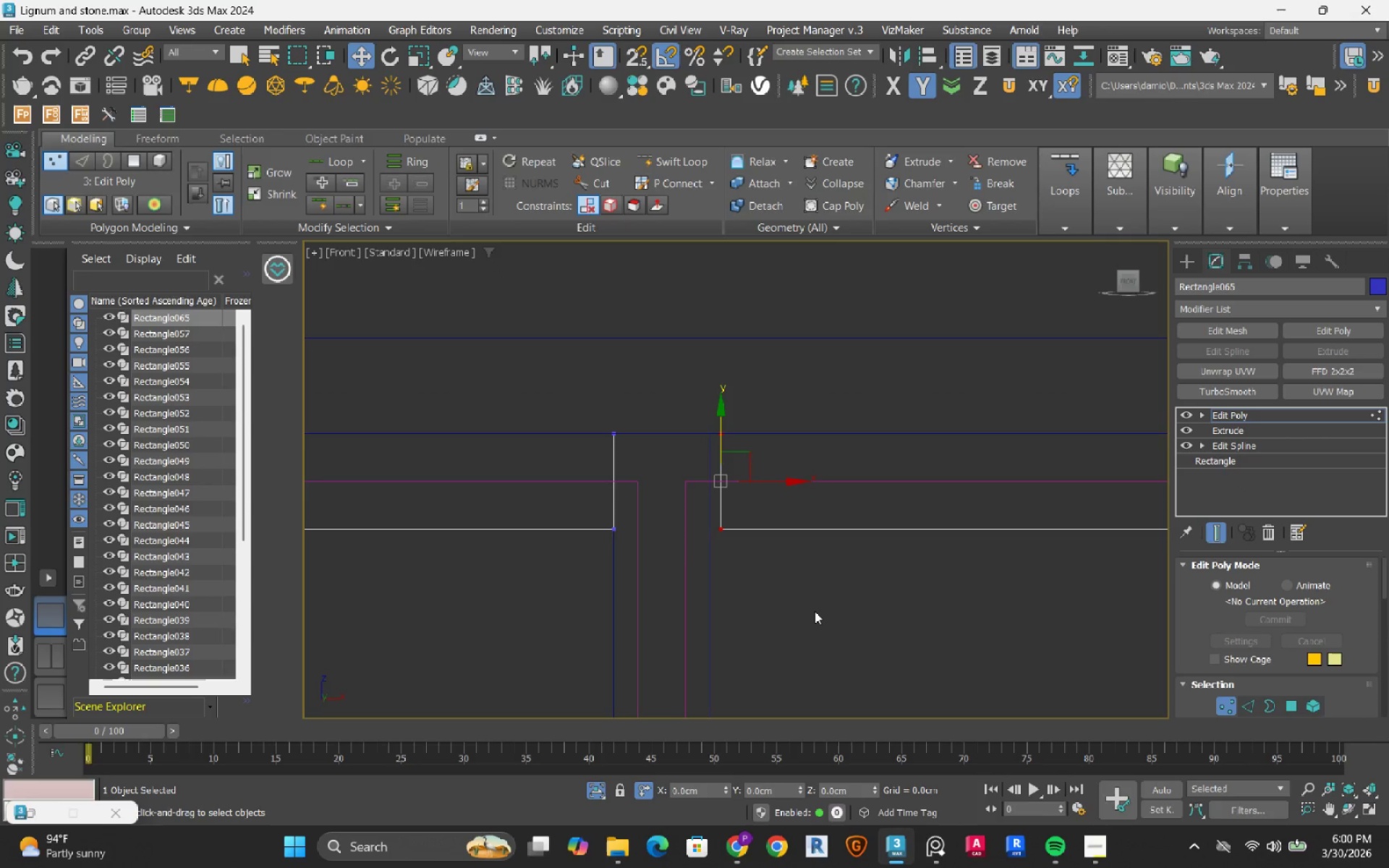 
scroll: coordinate [712, 440], scroll_direction: down, amount: 4.0
 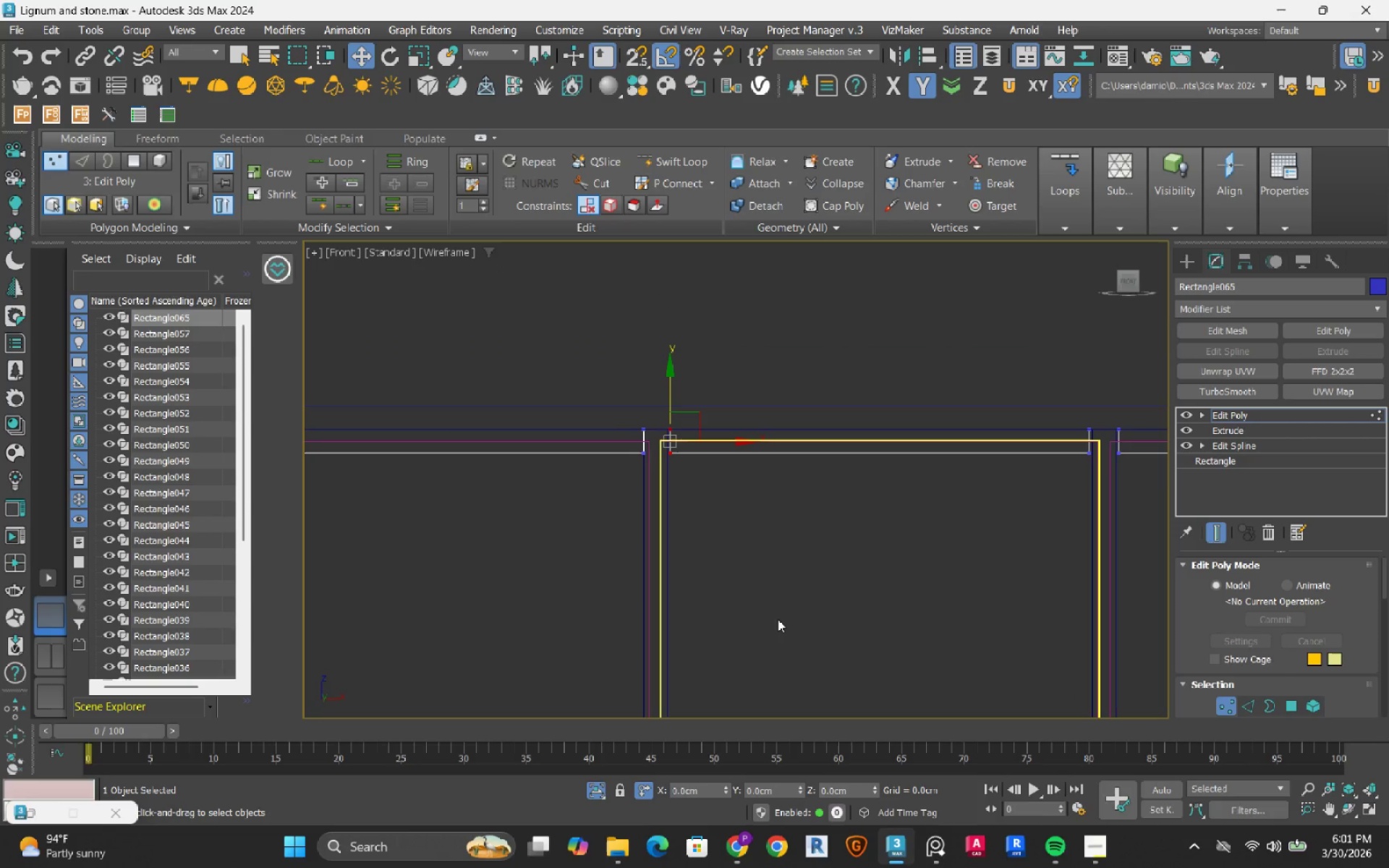 
wait(8.48)
 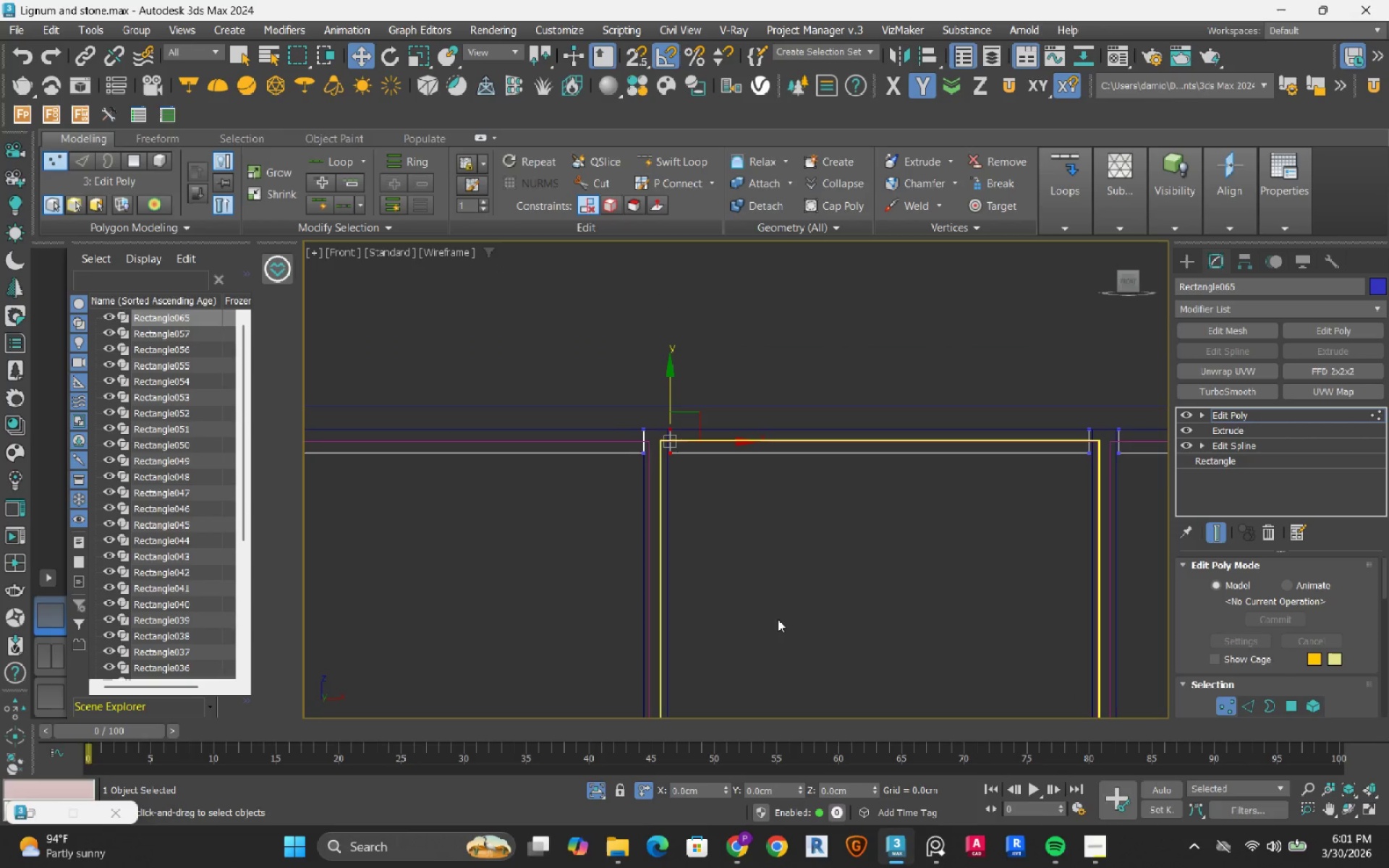 
scroll: coordinate [716, 493], scroll_direction: up, amount: 5.0
 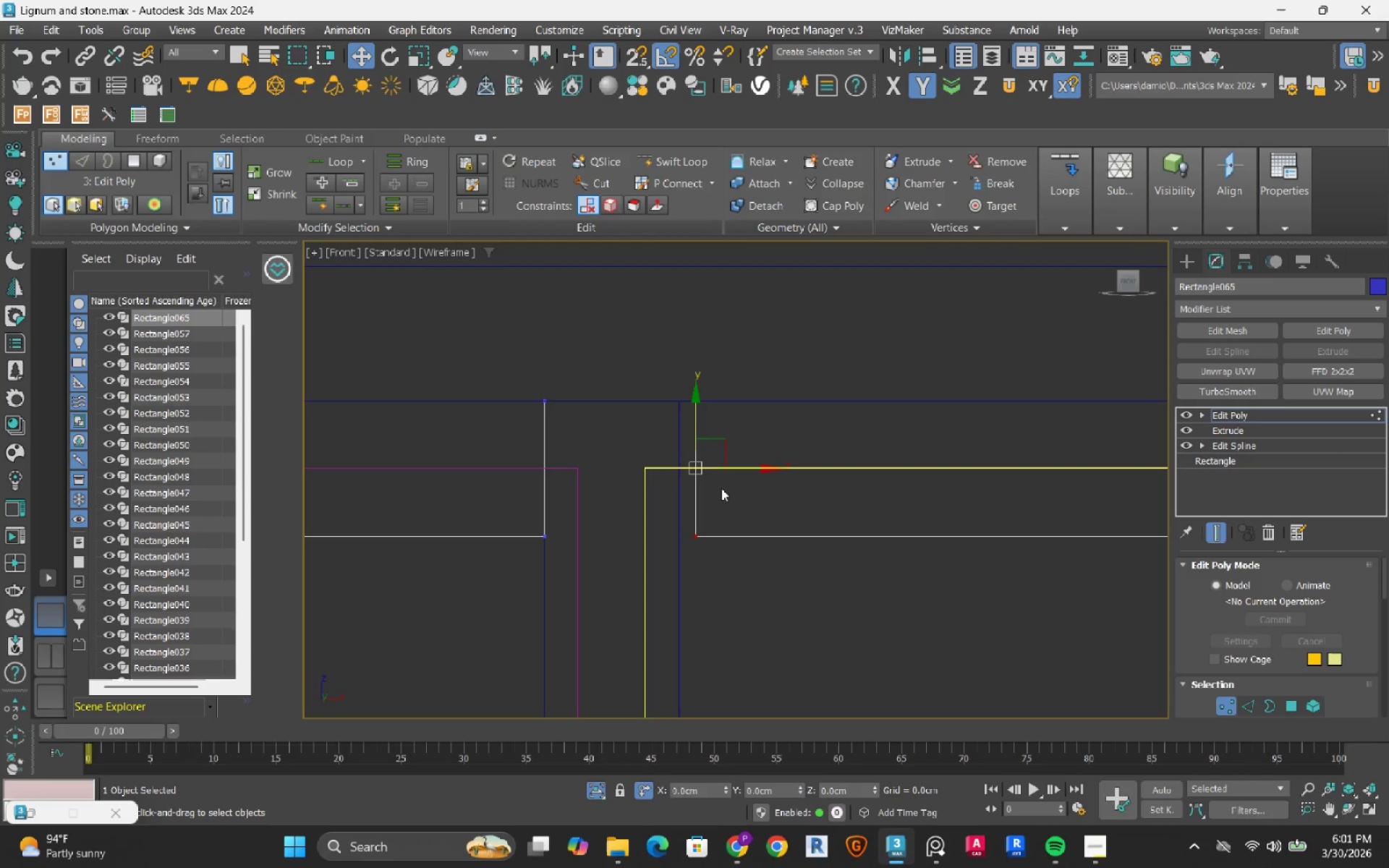 
key(S)
 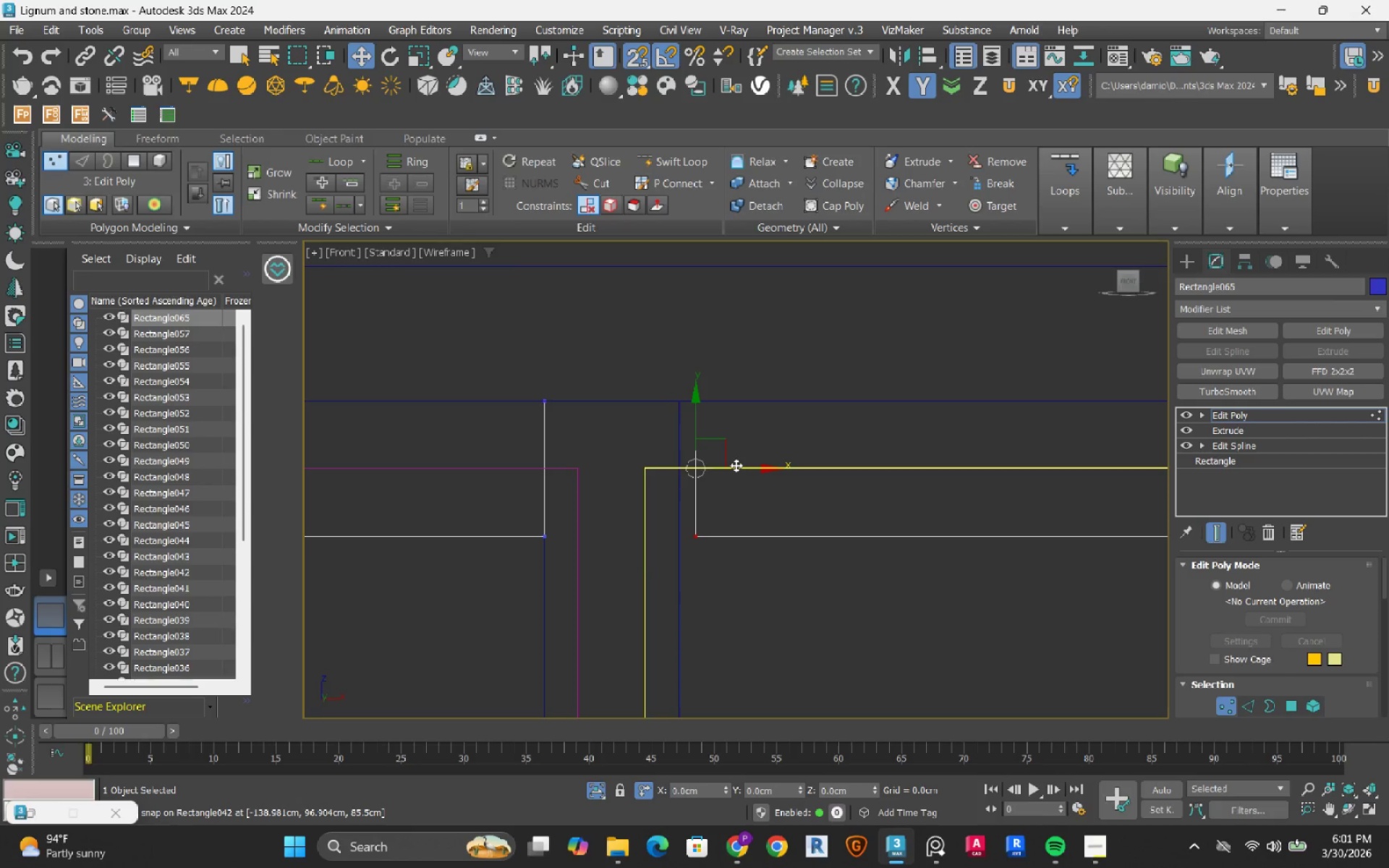 
left_click_drag(start_coordinate=[736, 465], to_coordinate=[690, 412])
 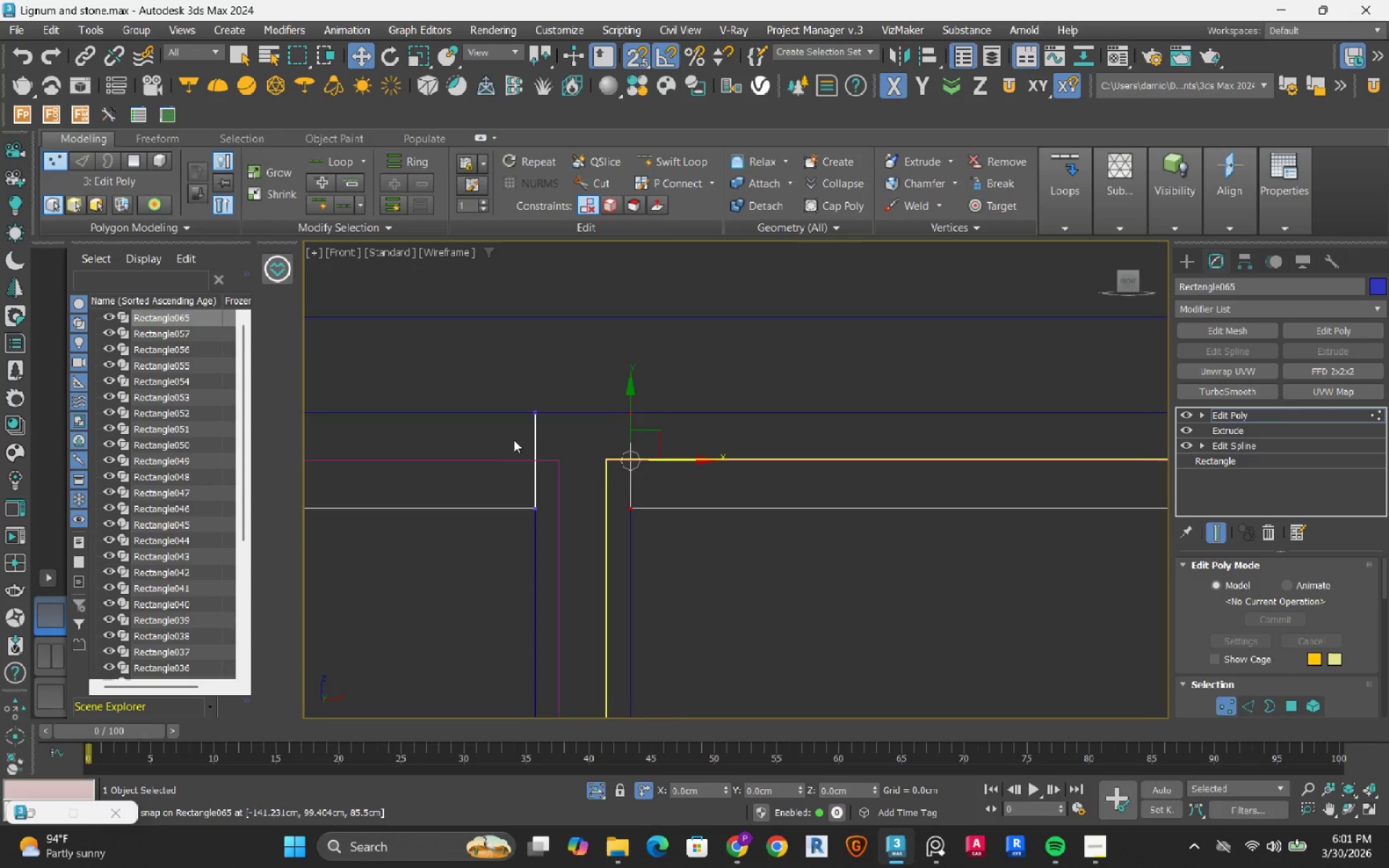 
scroll: coordinate [514, 440], scroll_direction: down, amount: 4.0
 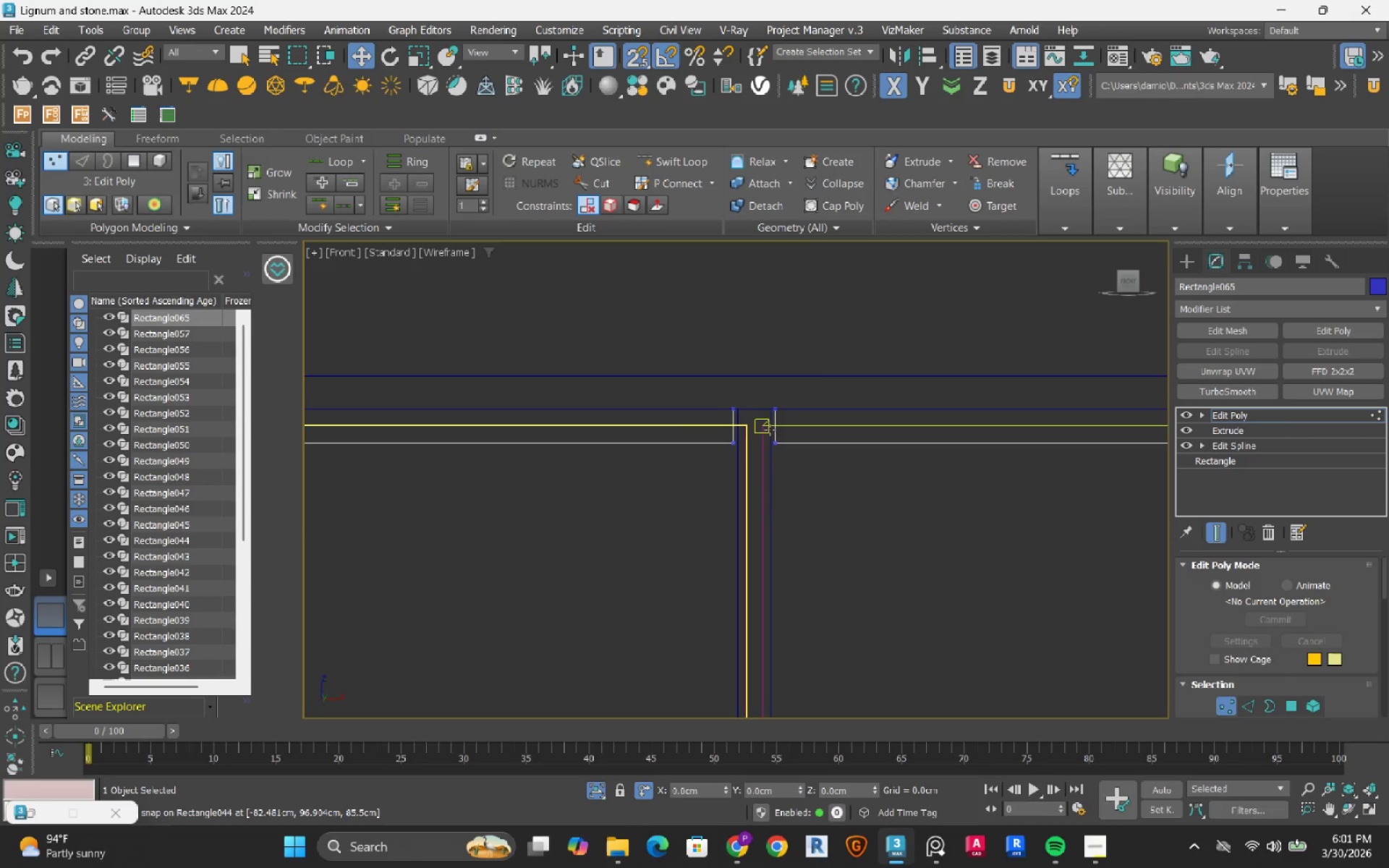 
scroll: coordinate [770, 430], scroll_direction: up, amount: 3.0
 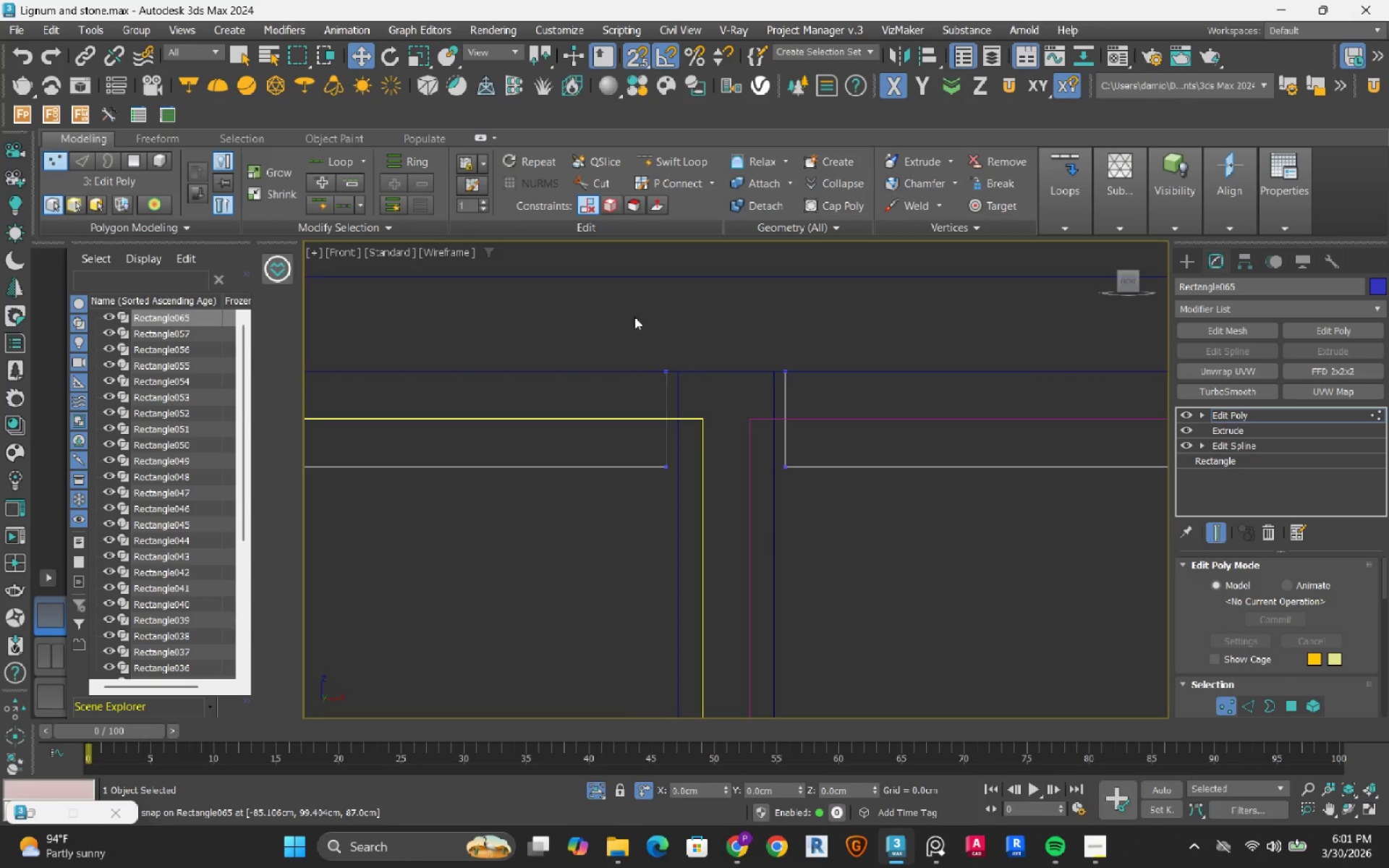 
left_click_drag(start_coordinate=[634, 317], to_coordinate=[765, 601])
 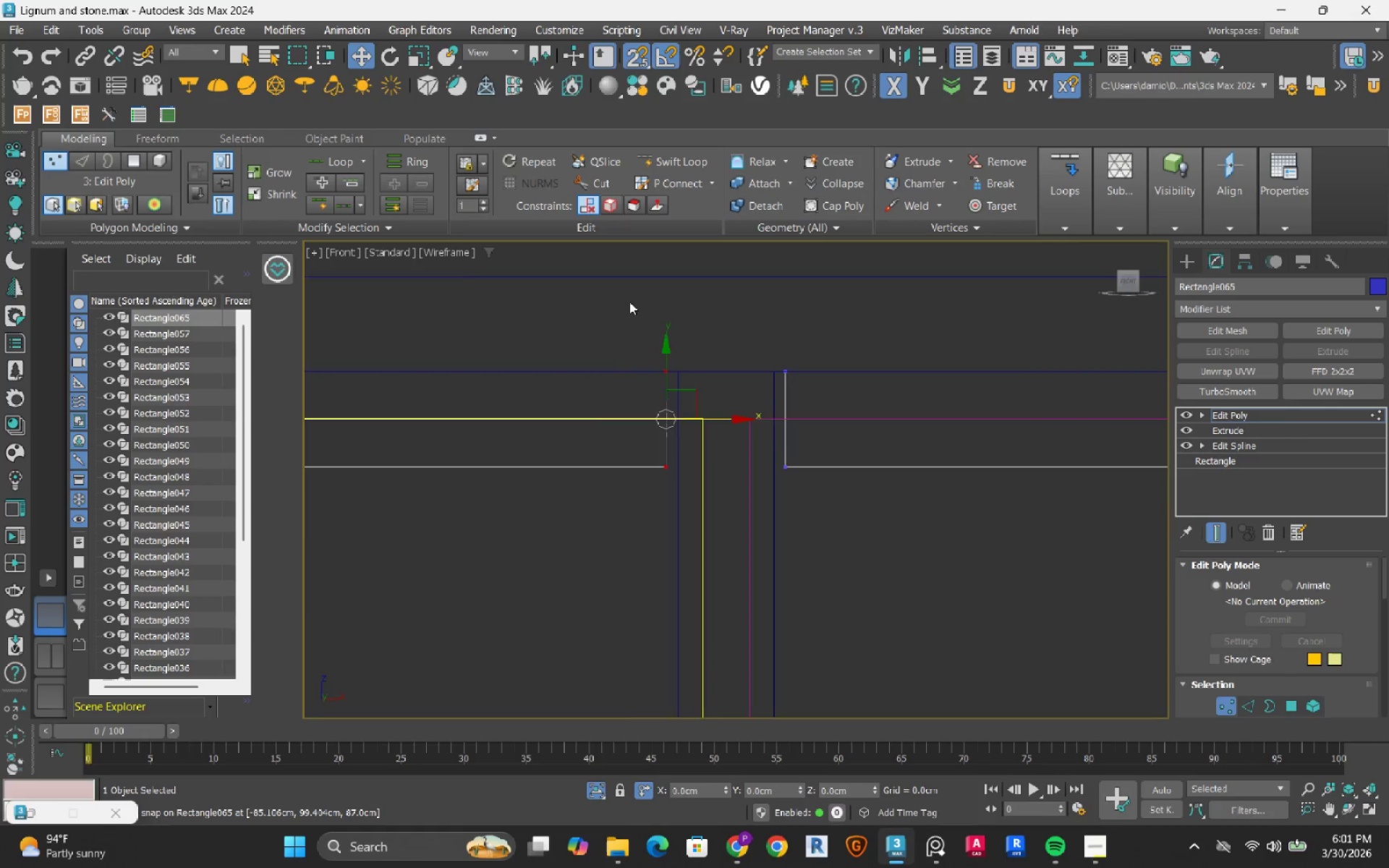 
scroll: coordinate [629, 302], scroll_direction: up, amount: 3.0
 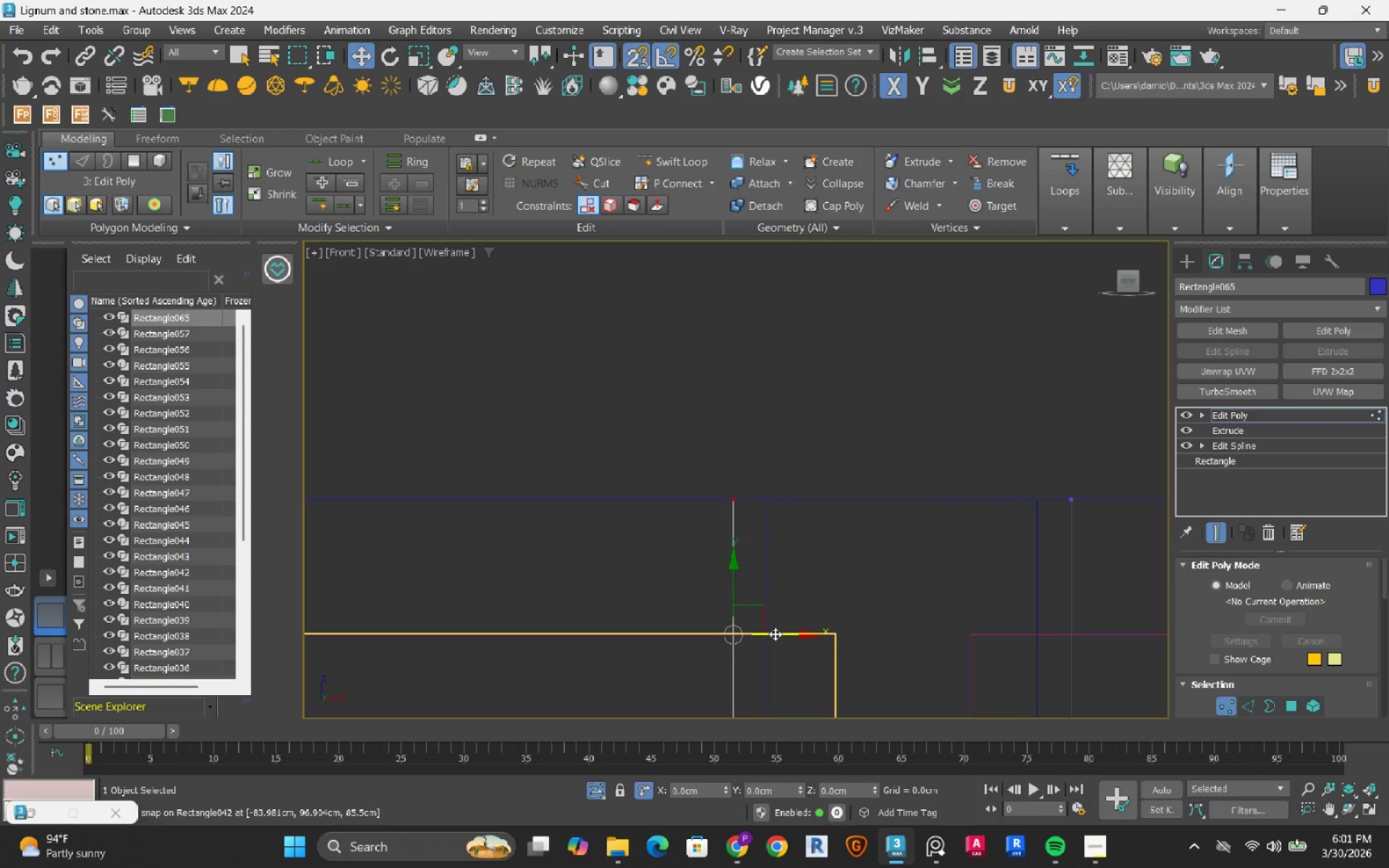 
left_click_drag(start_coordinate=[776, 634], to_coordinate=[770, 500])
 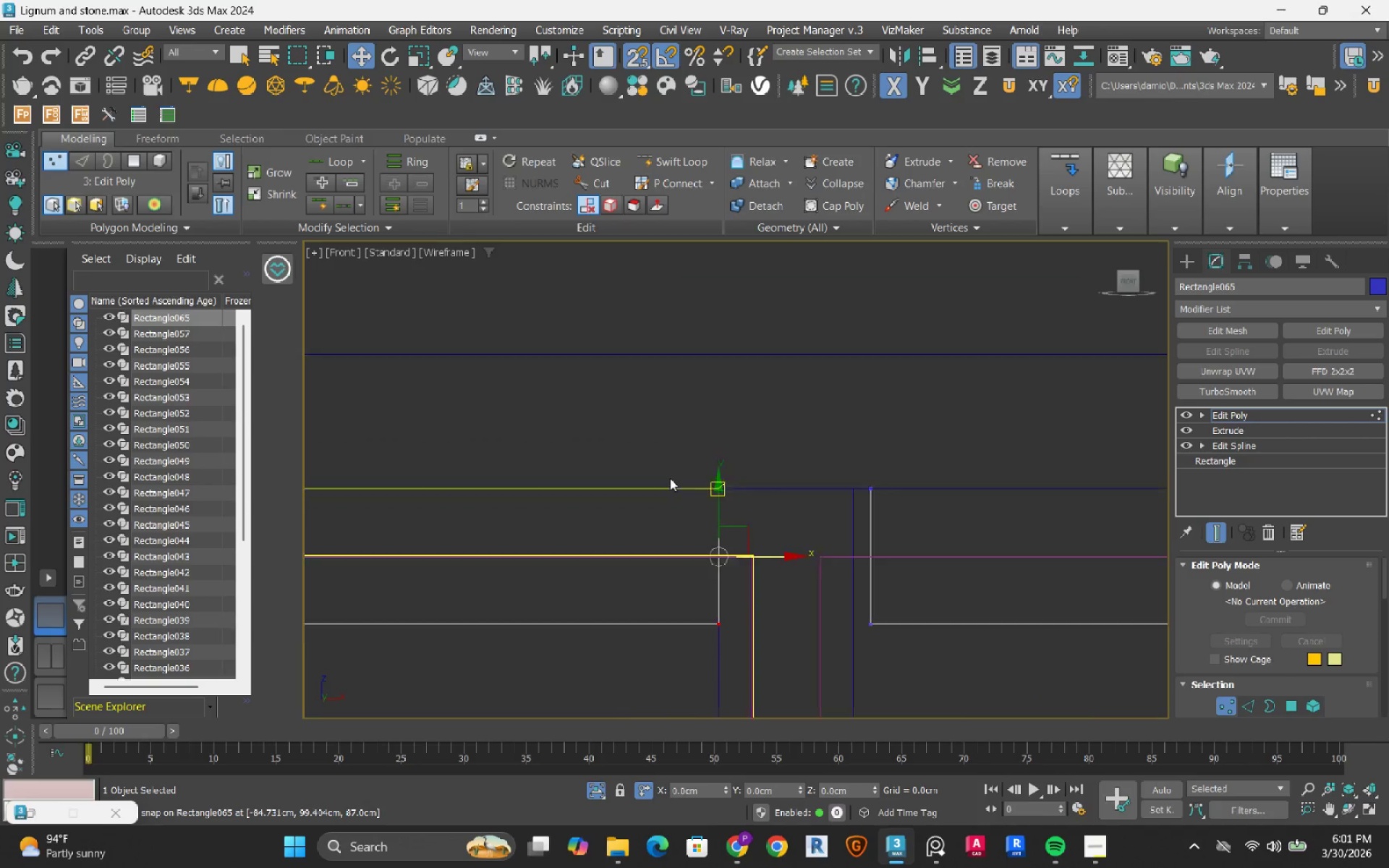 
scroll: coordinate [670, 478], scroll_direction: down, amount: 4.0
 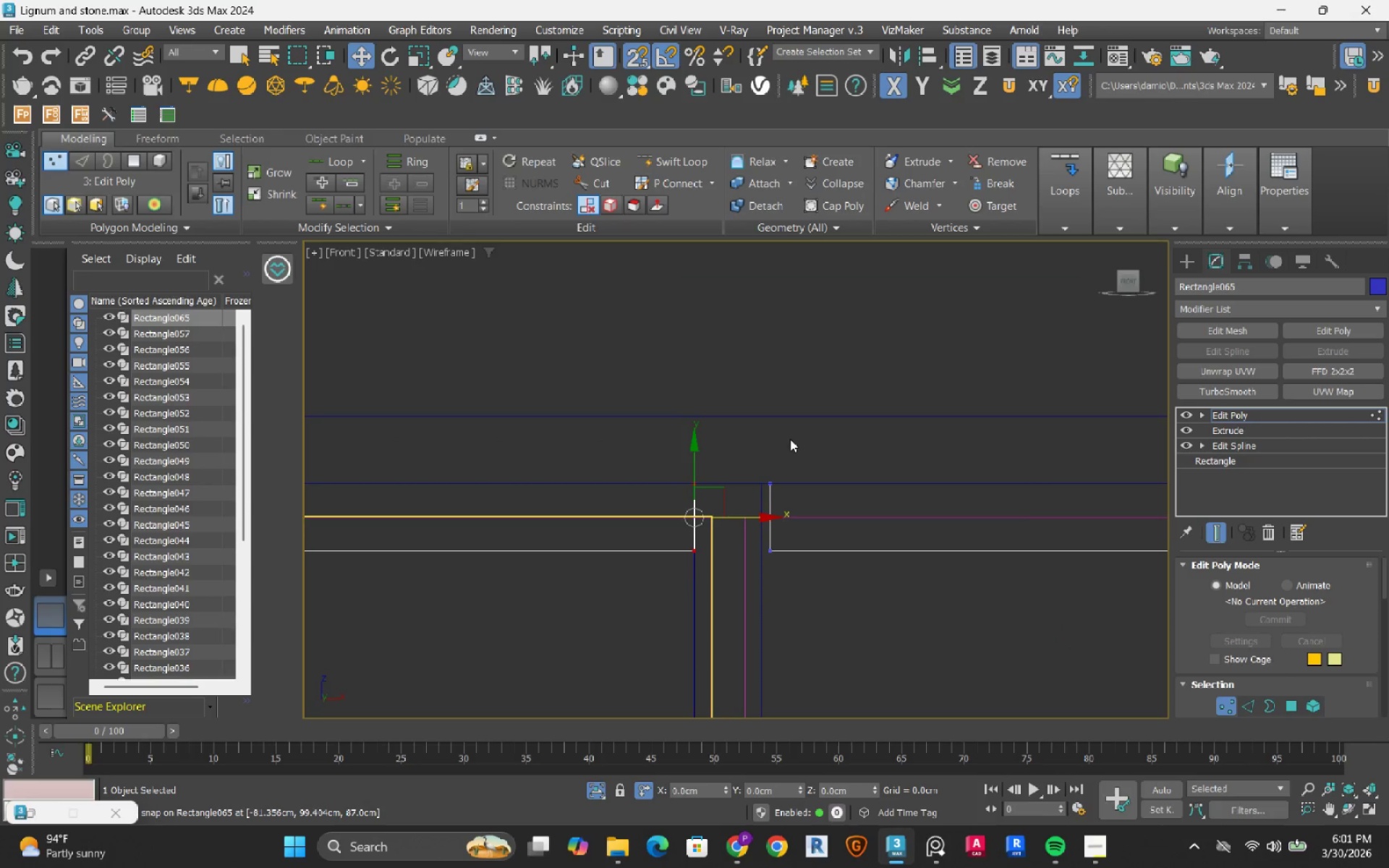 
left_click_drag(start_coordinate=[791, 439], to_coordinate=[689, 639])
 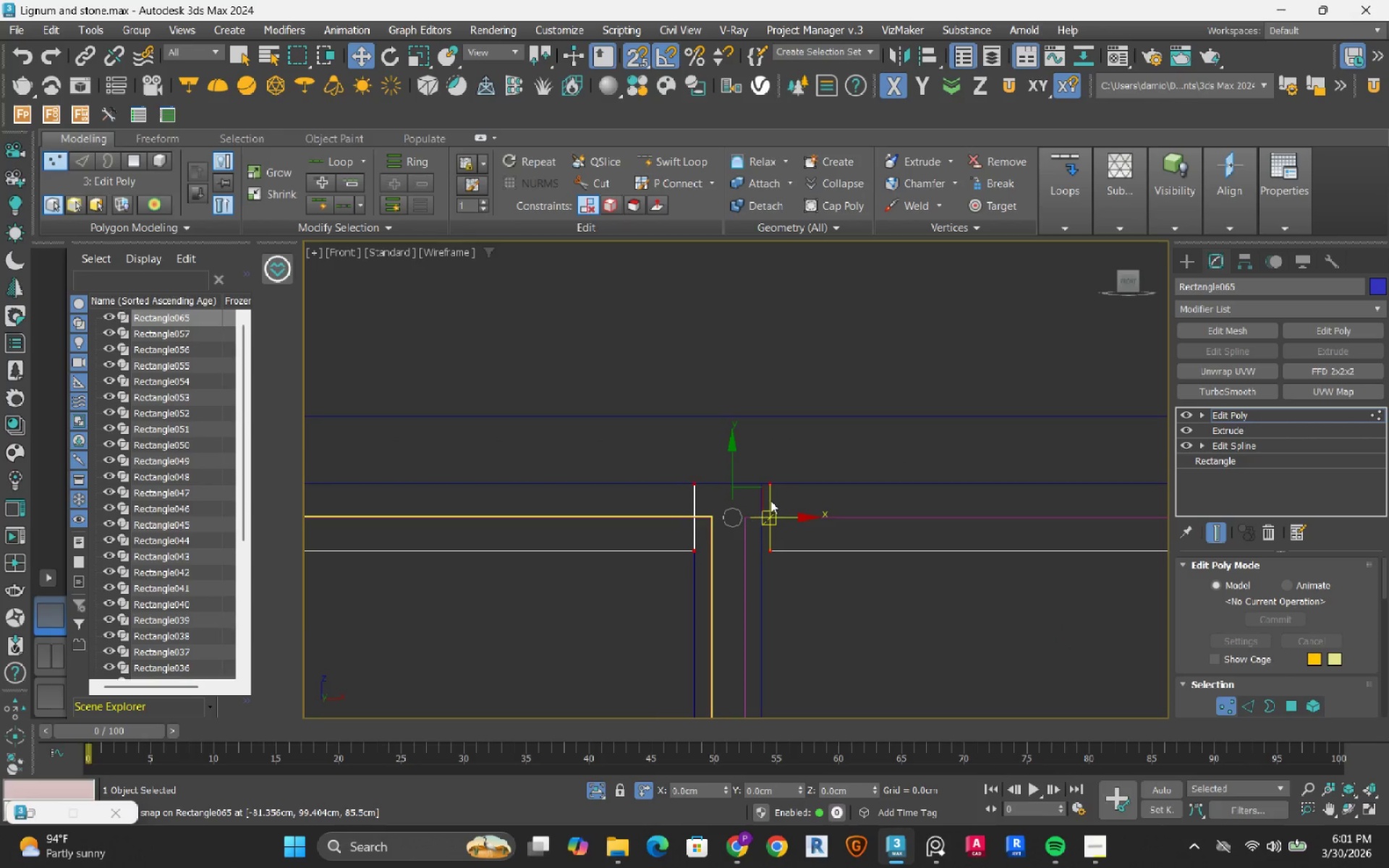 
scroll: coordinate [768, 504], scroll_direction: up, amount: 2.0
 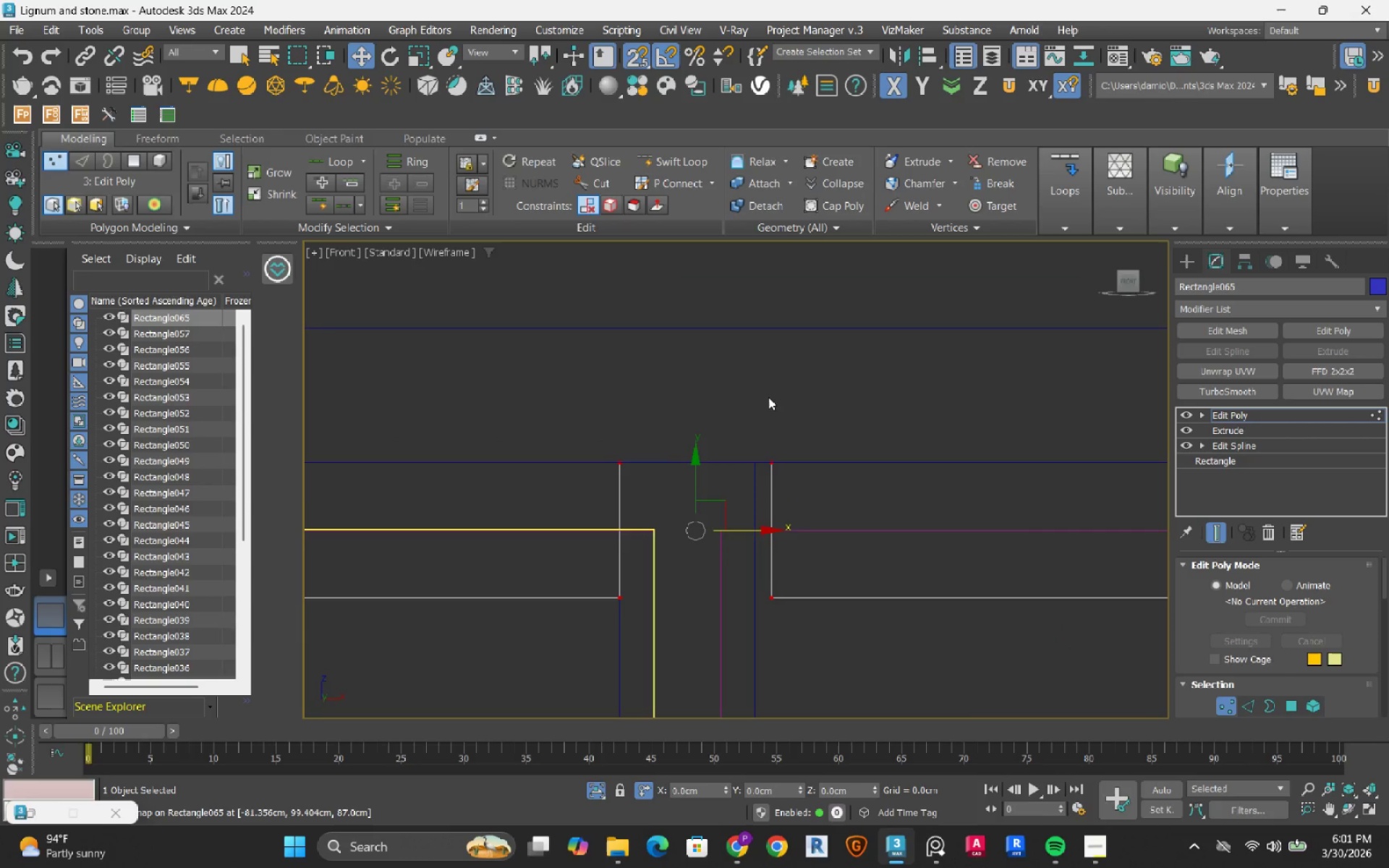 
left_click([768, 397])
 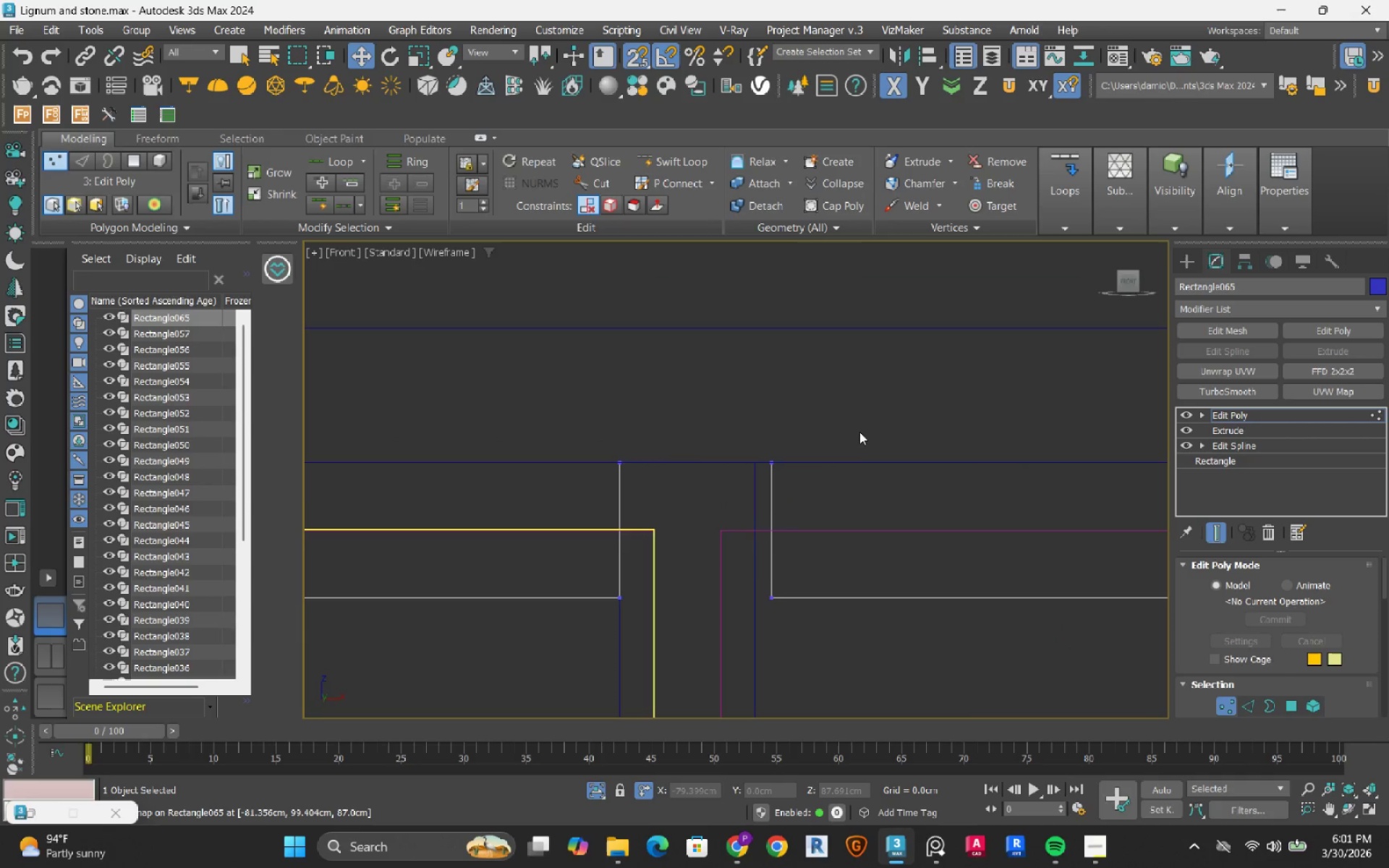 
left_click_drag(start_coordinate=[859, 432], to_coordinate=[732, 633])
 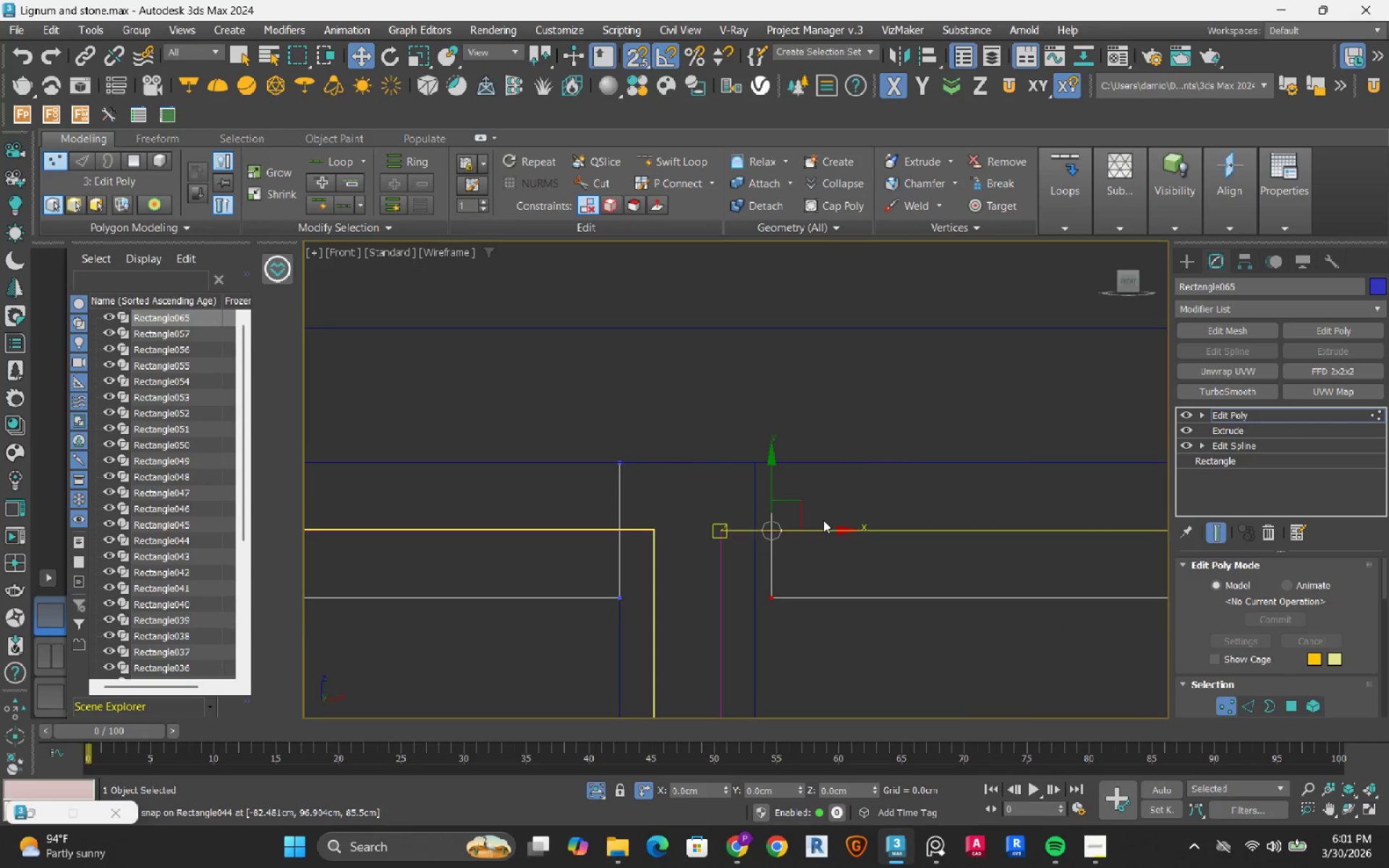 
scroll: coordinate [823, 520], scroll_direction: up, amount: 1.0
 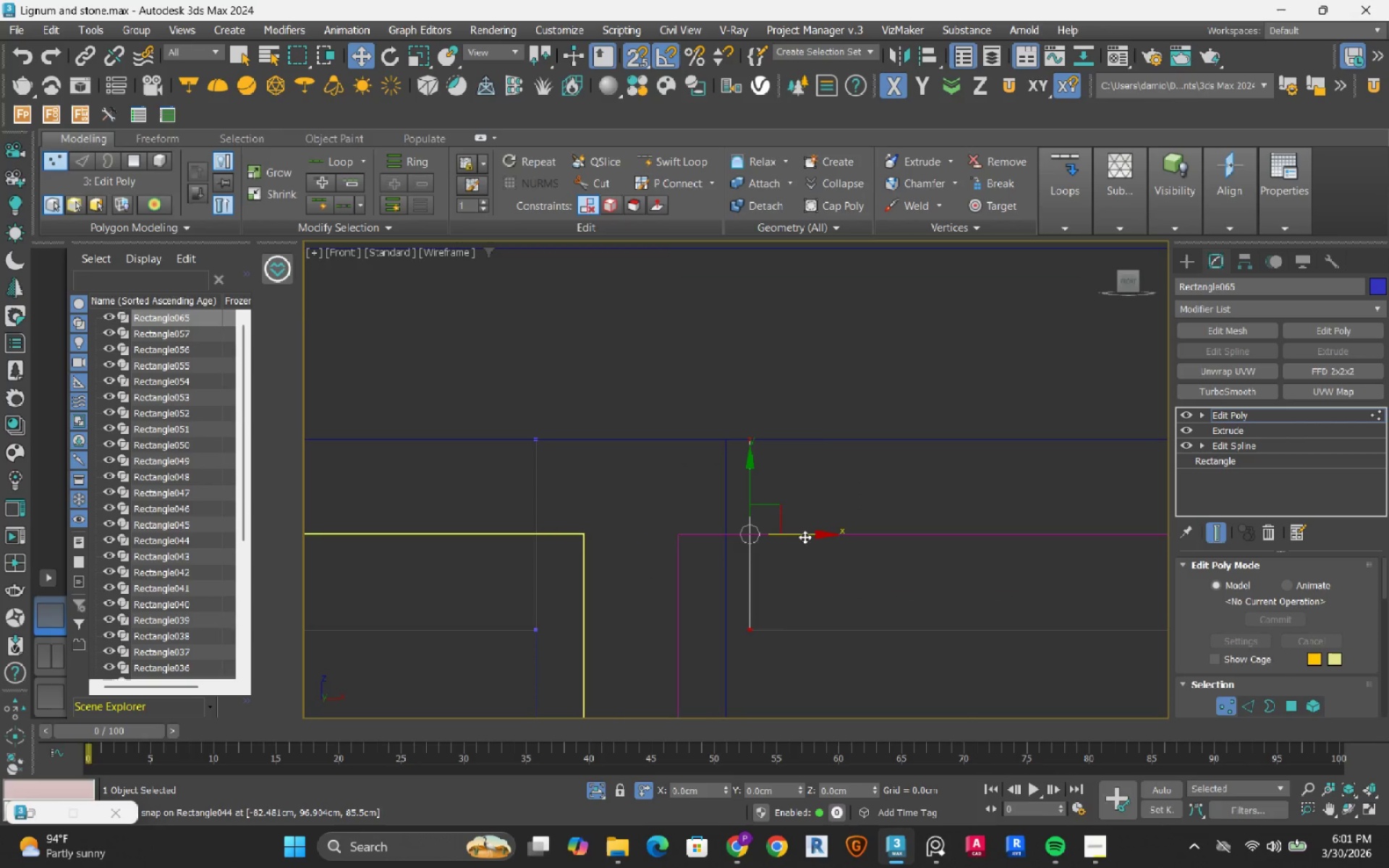 
left_click_drag(start_coordinate=[804, 537], to_coordinate=[736, 453])
 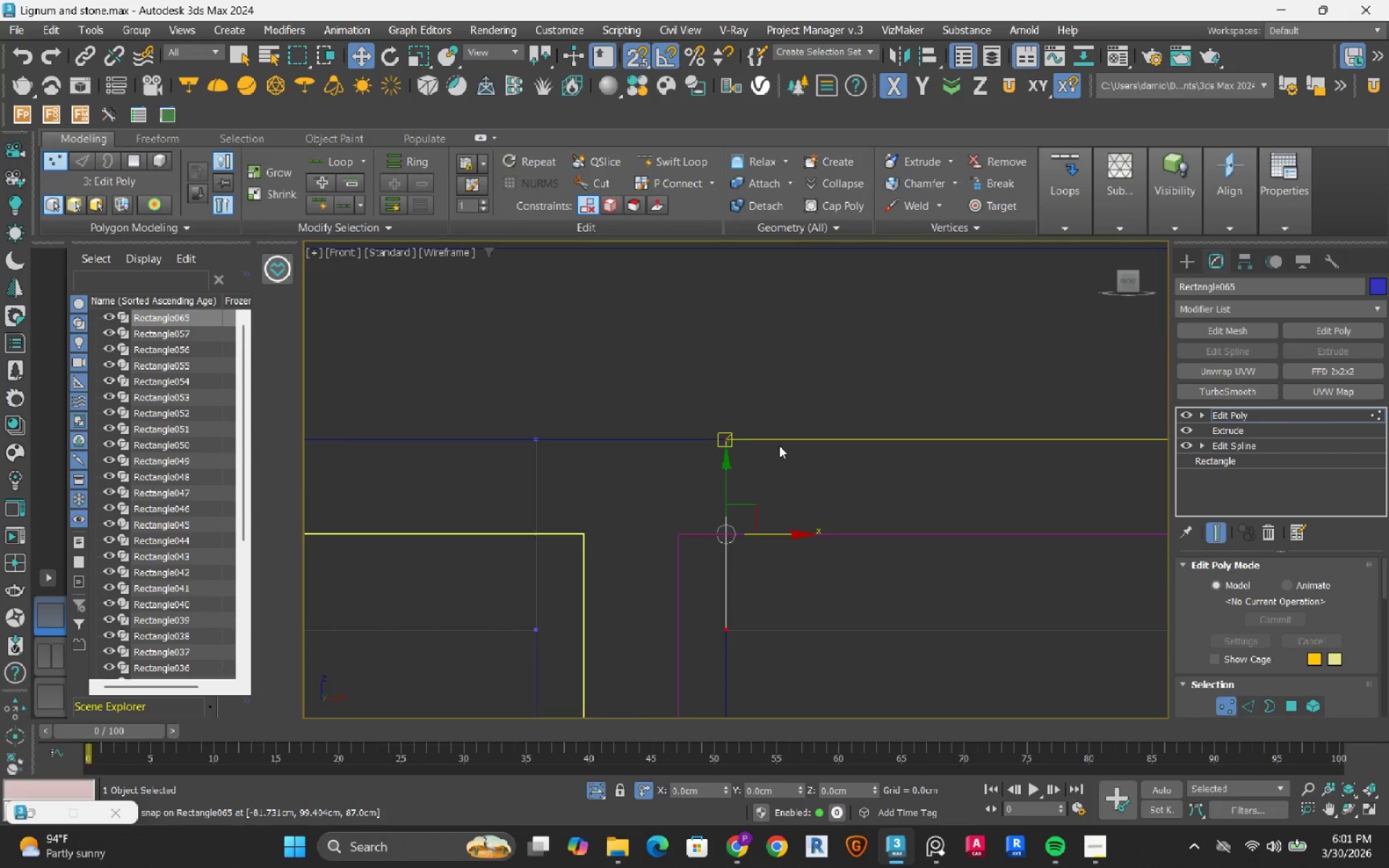 
scroll: coordinate [779, 446], scroll_direction: down, amount: 3.0
 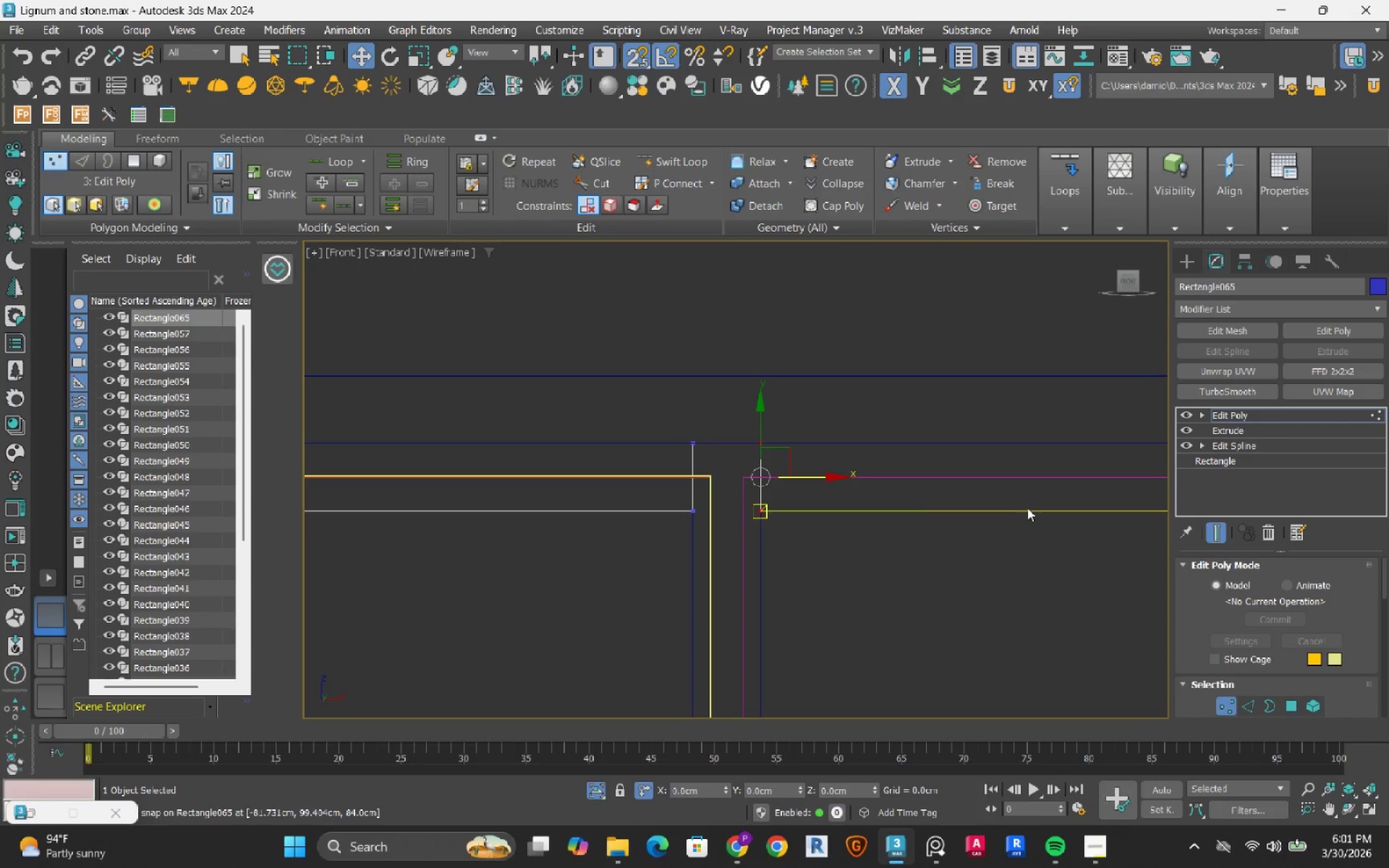 
left_click_drag(start_coordinate=[791, 341], to_coordinate=[883, 637])
 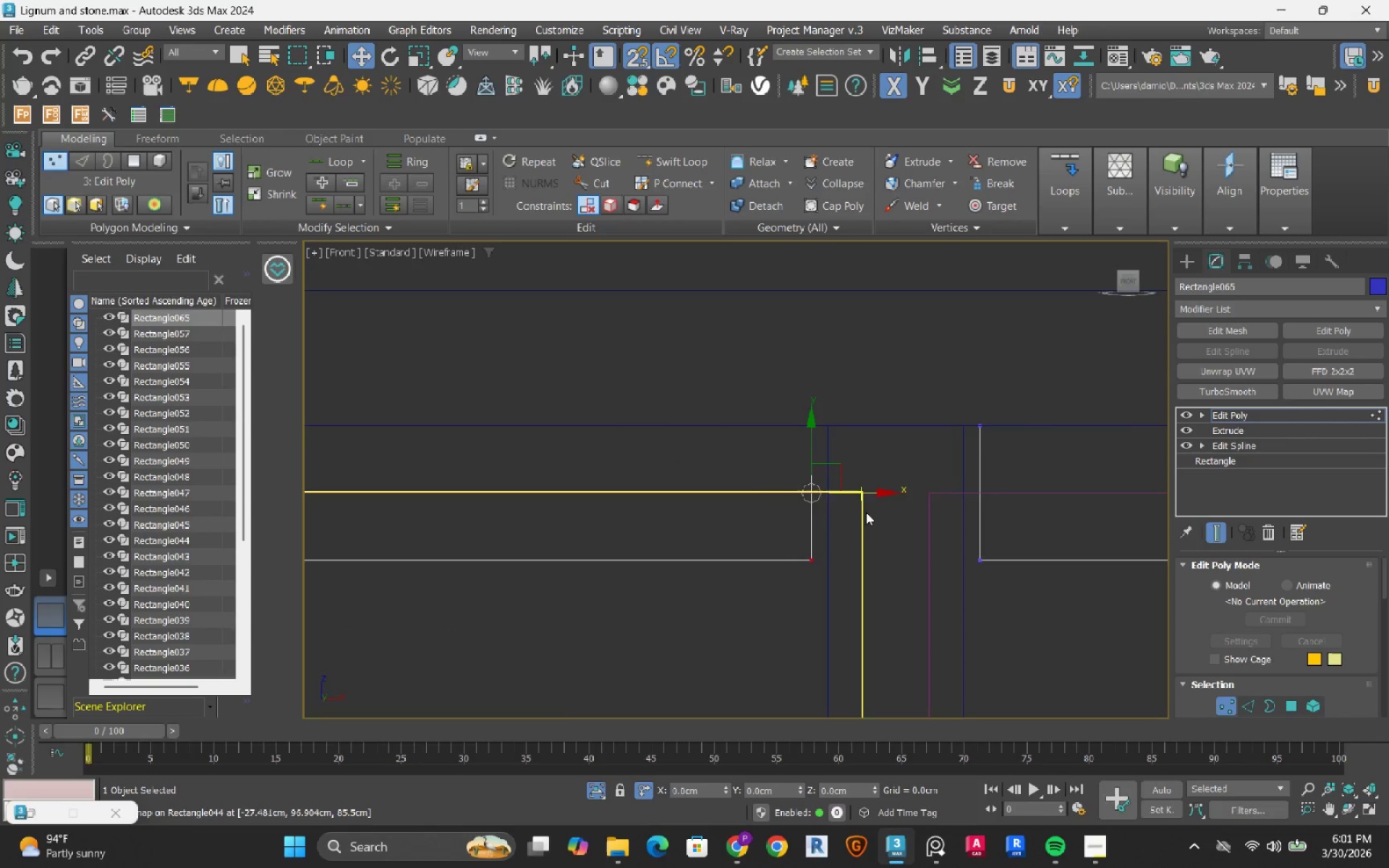 
scroll: coordinate [865, 511], scroll_direction: up, amount: 4.0
 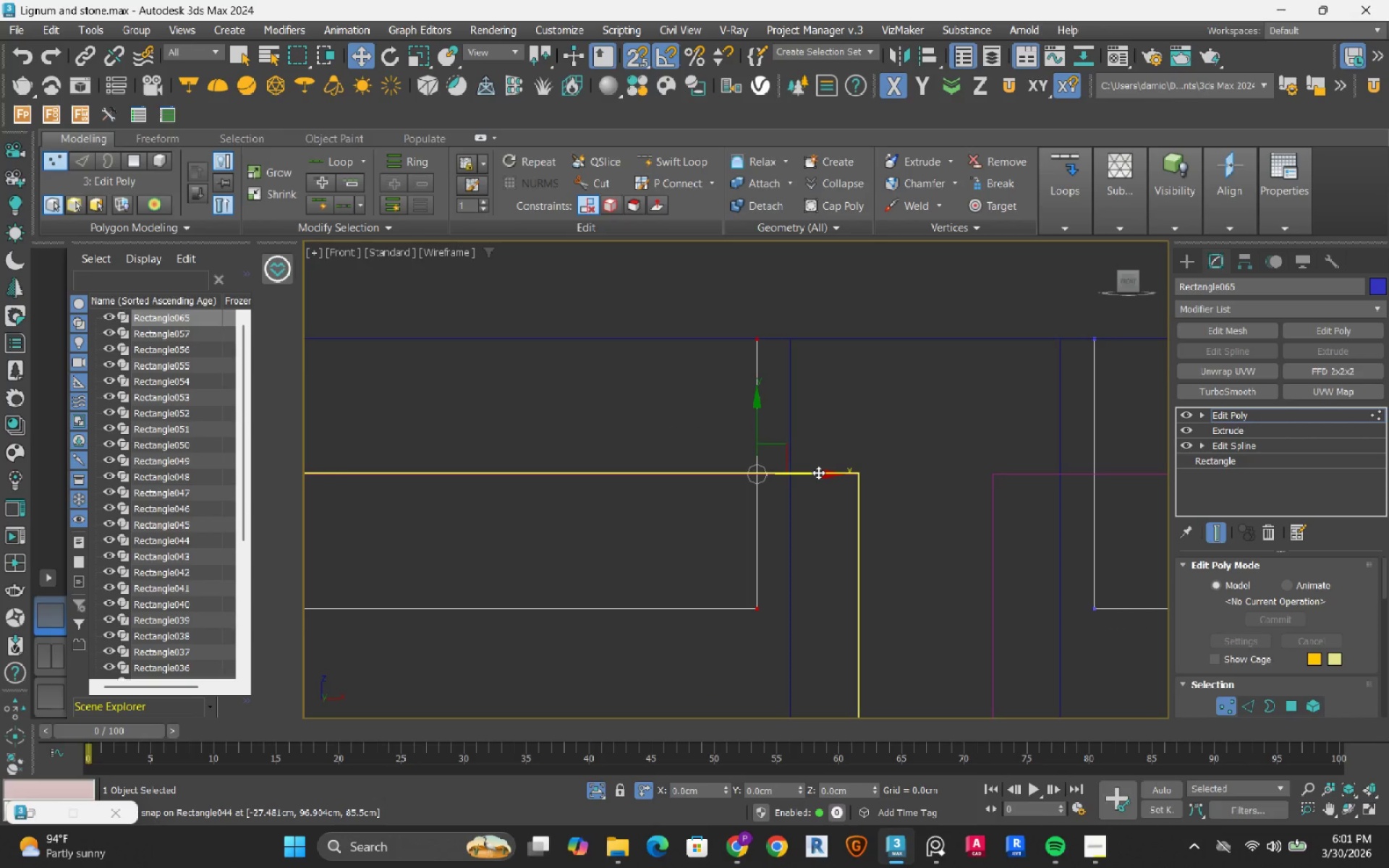 
left_click_drag(start_coordinate=[818, 472], to_coordinate=[794, 345])
 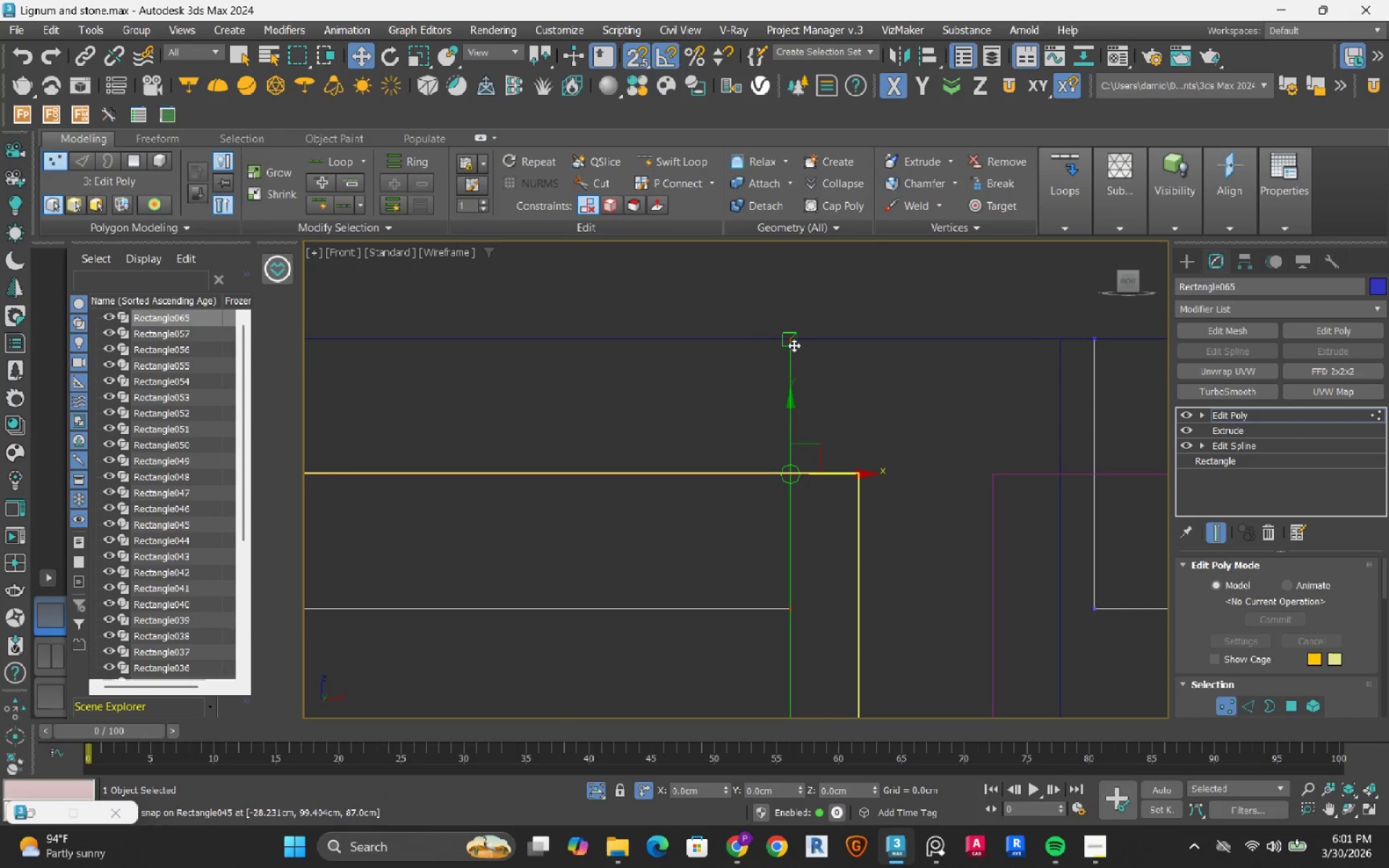 
scroll: coordinate [789, 347], scroll_direction: down, amount: 2.0
 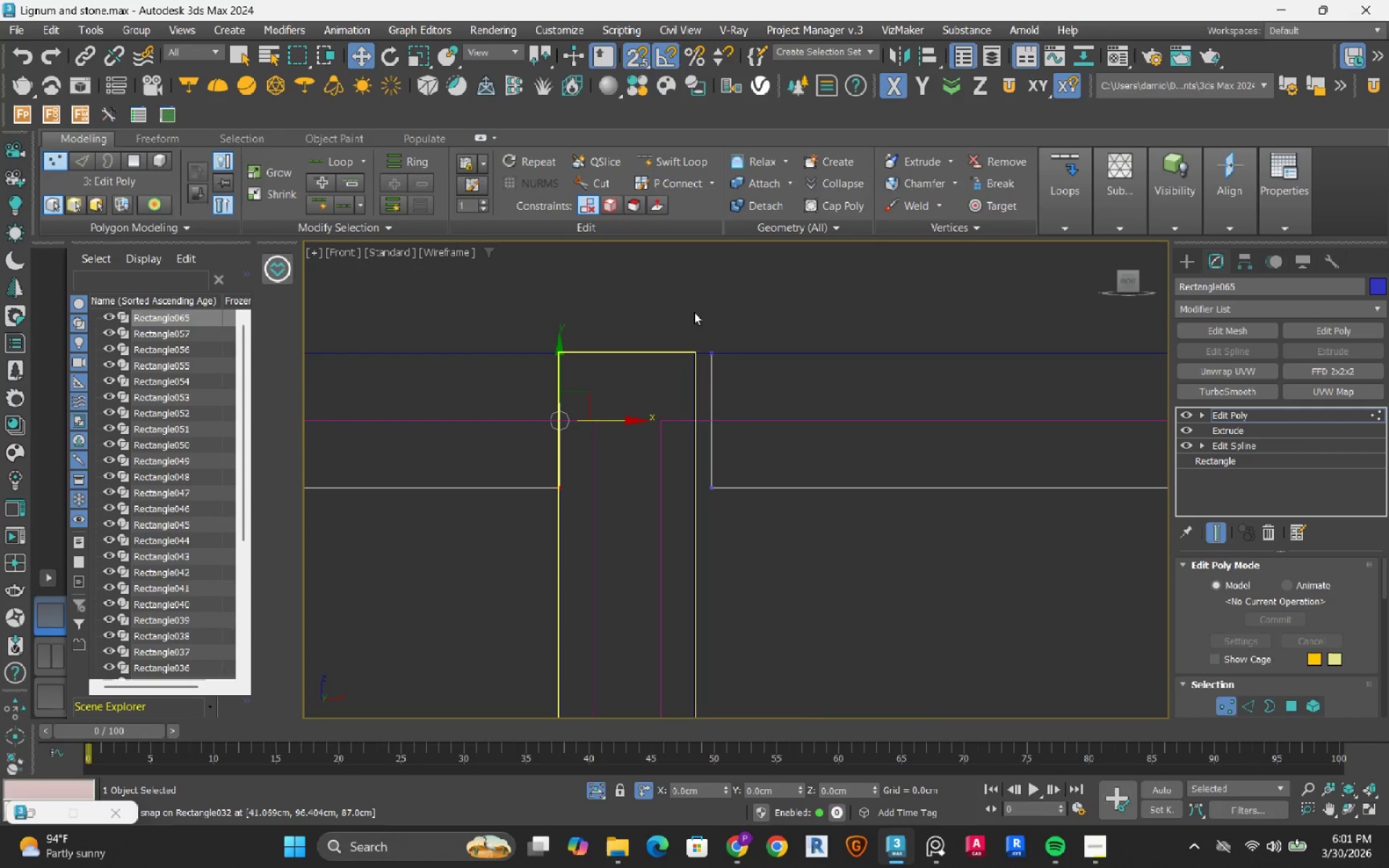 
left_click_drag(start_coordinate=[684, 308], to_coordinate=[788, 548])
 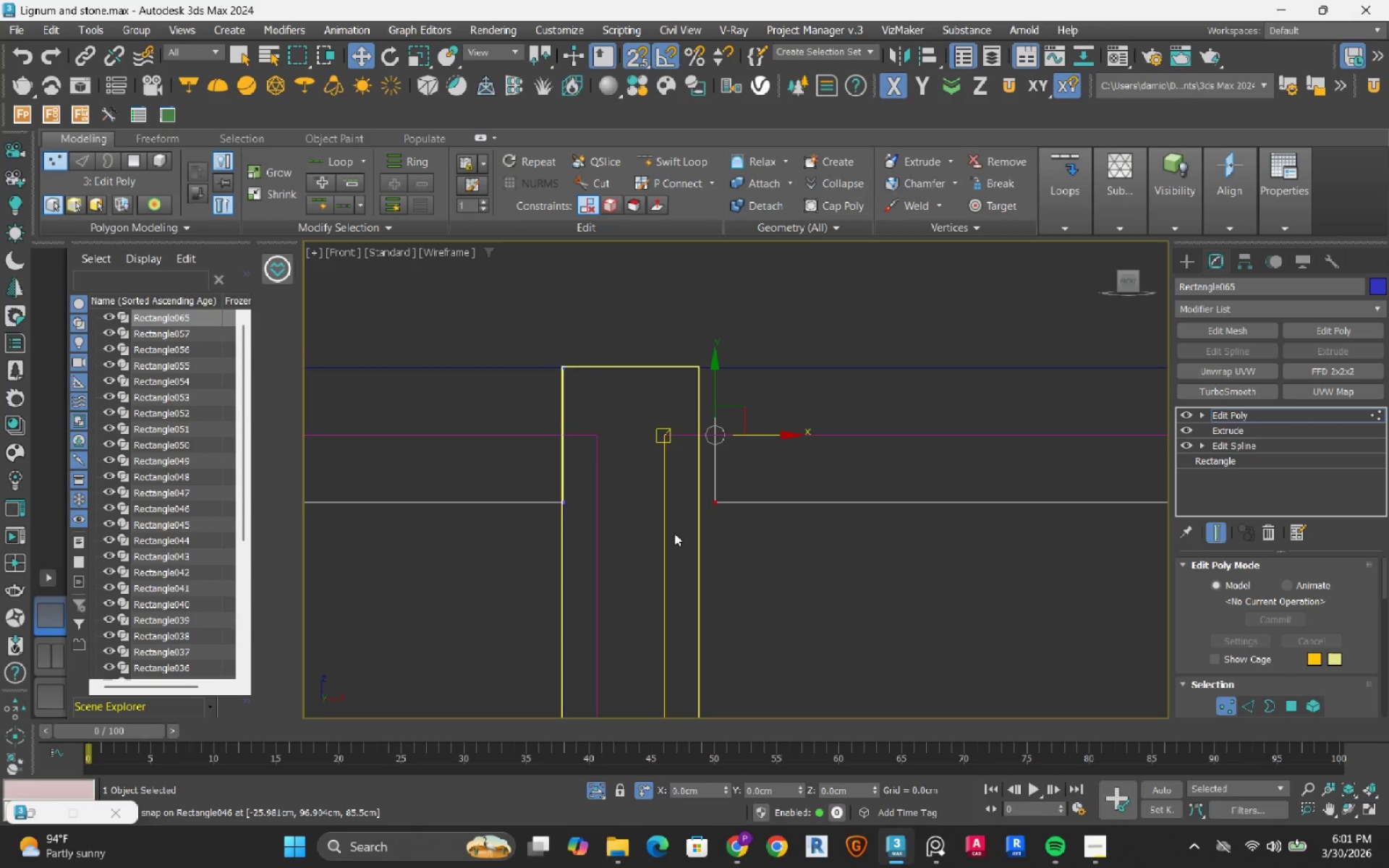 
wait(5.39)
 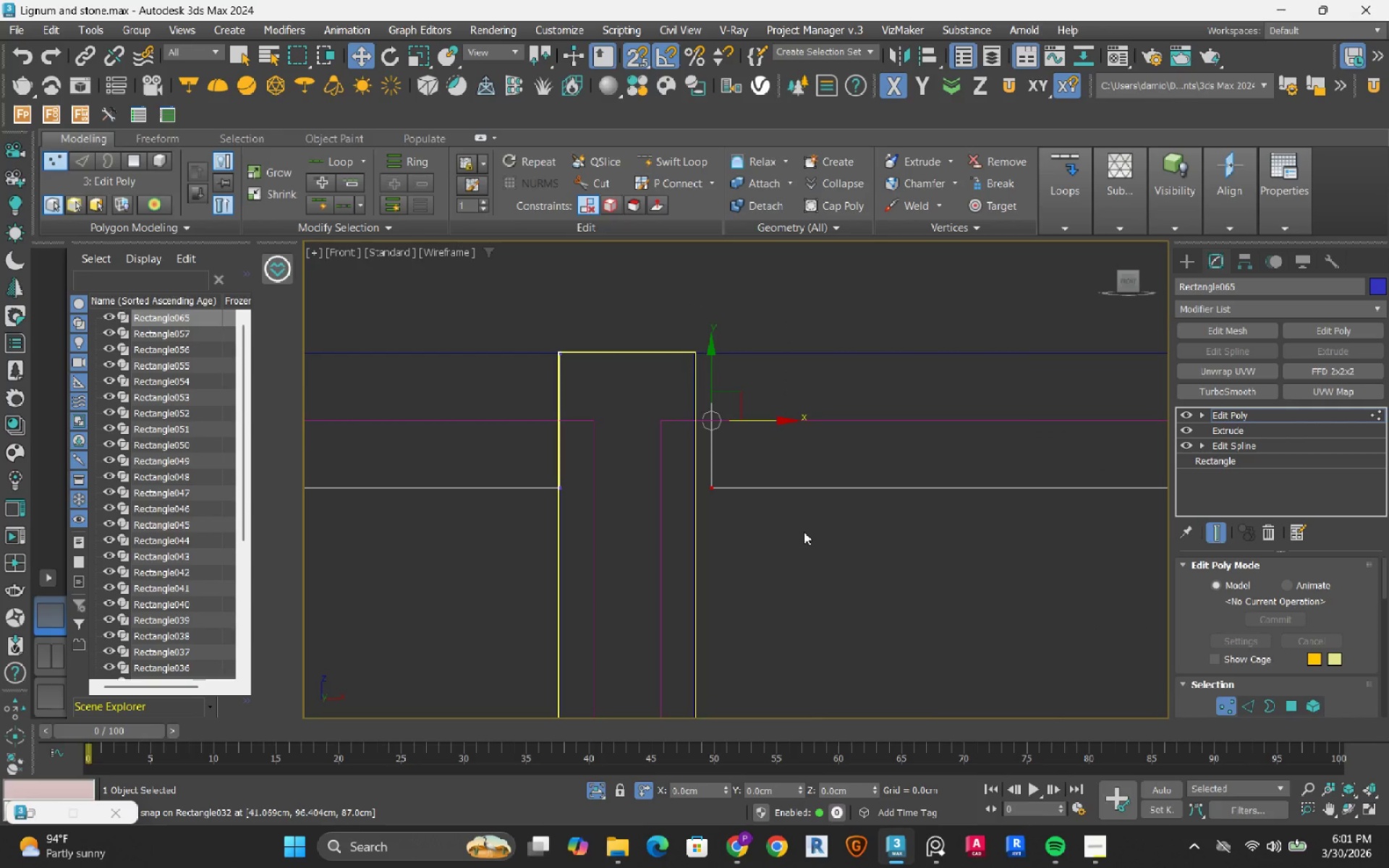 
left_click_drag(start_coordinate=[769, 432], to_coordinate=[702, 361])
 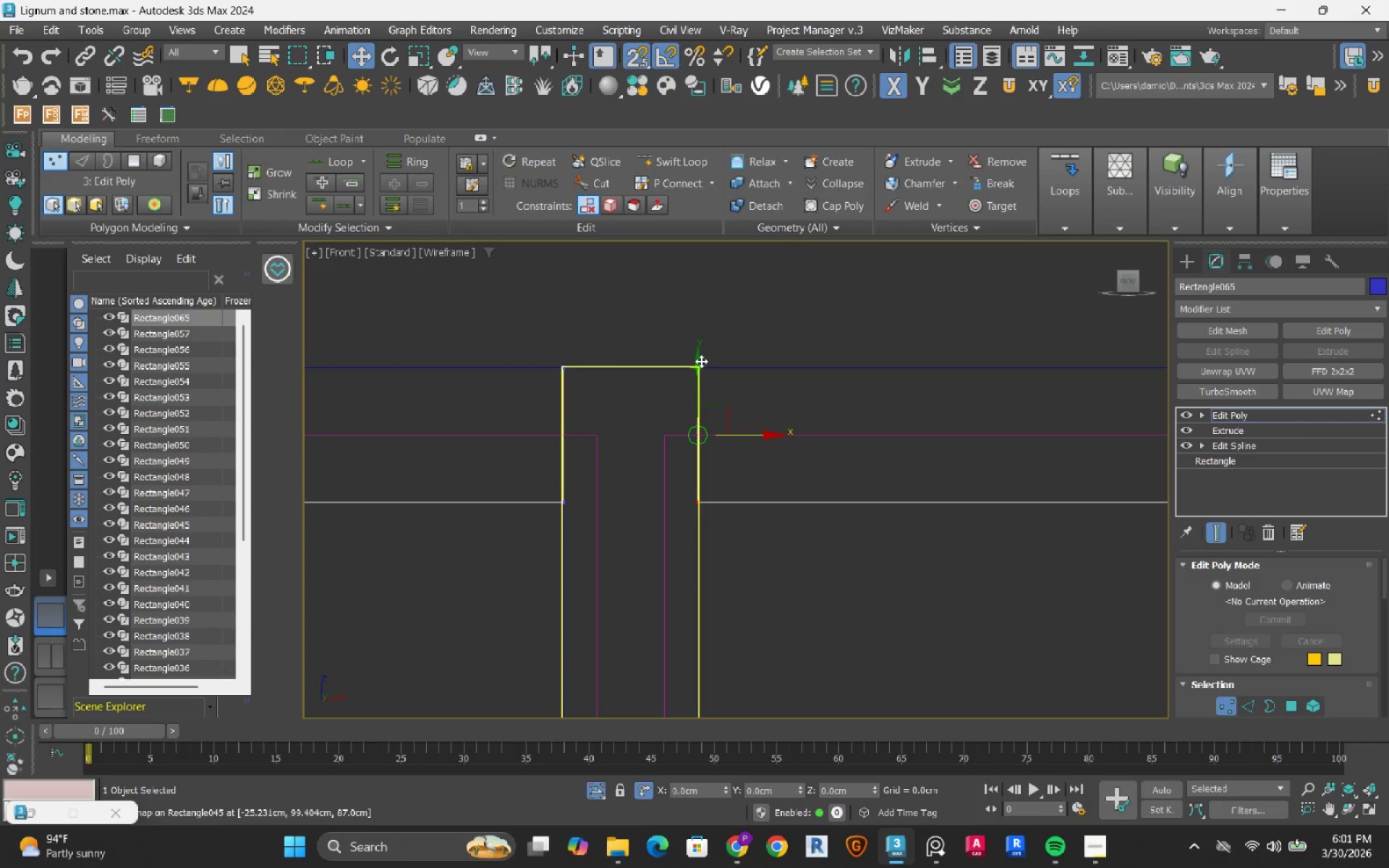 
scroll: coordinate [662, 416], scroll_direction: down, amount: 6.0
 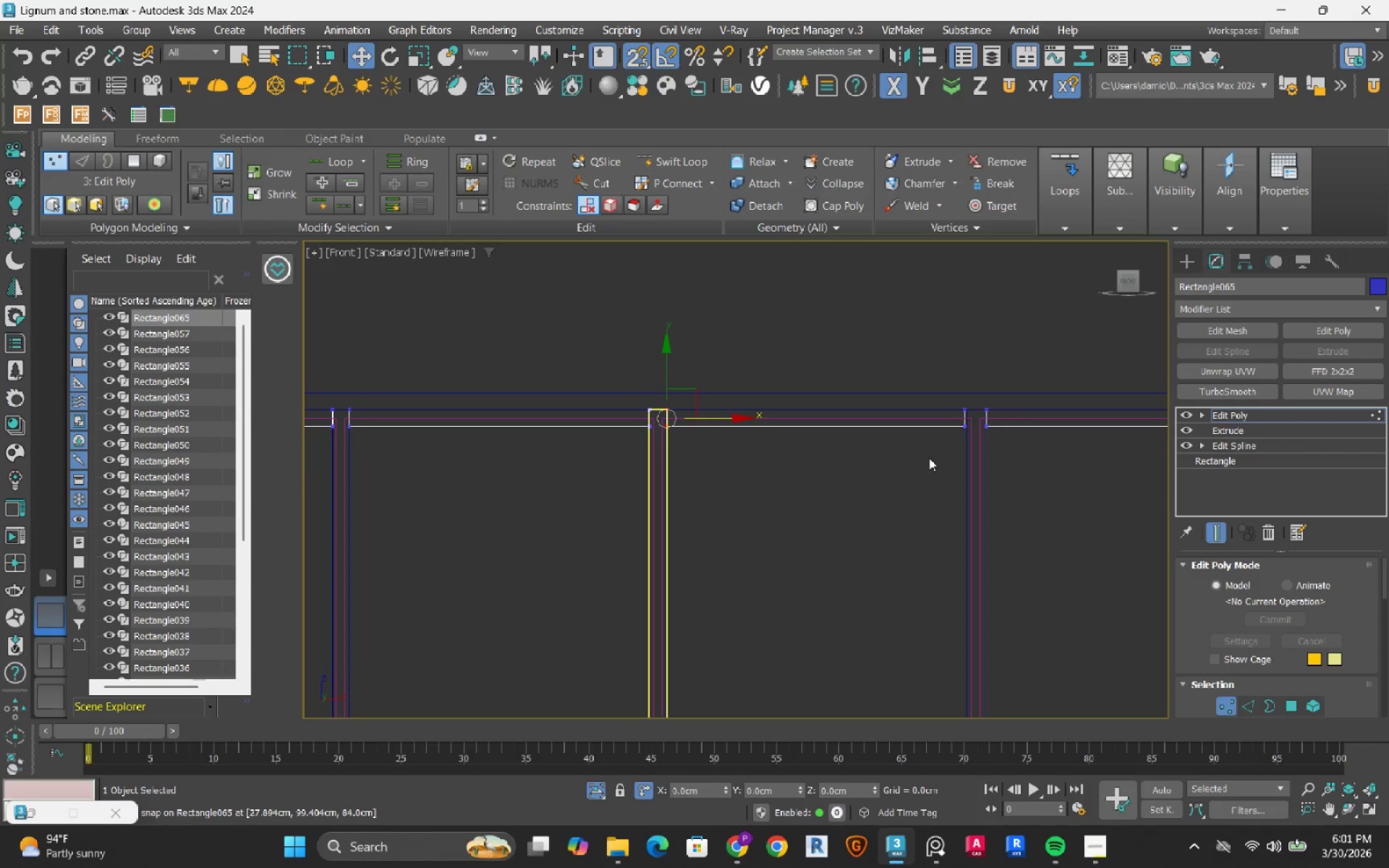 
scroll: coordinate [893, 508], scroll_direction: up, amount: 6.0
 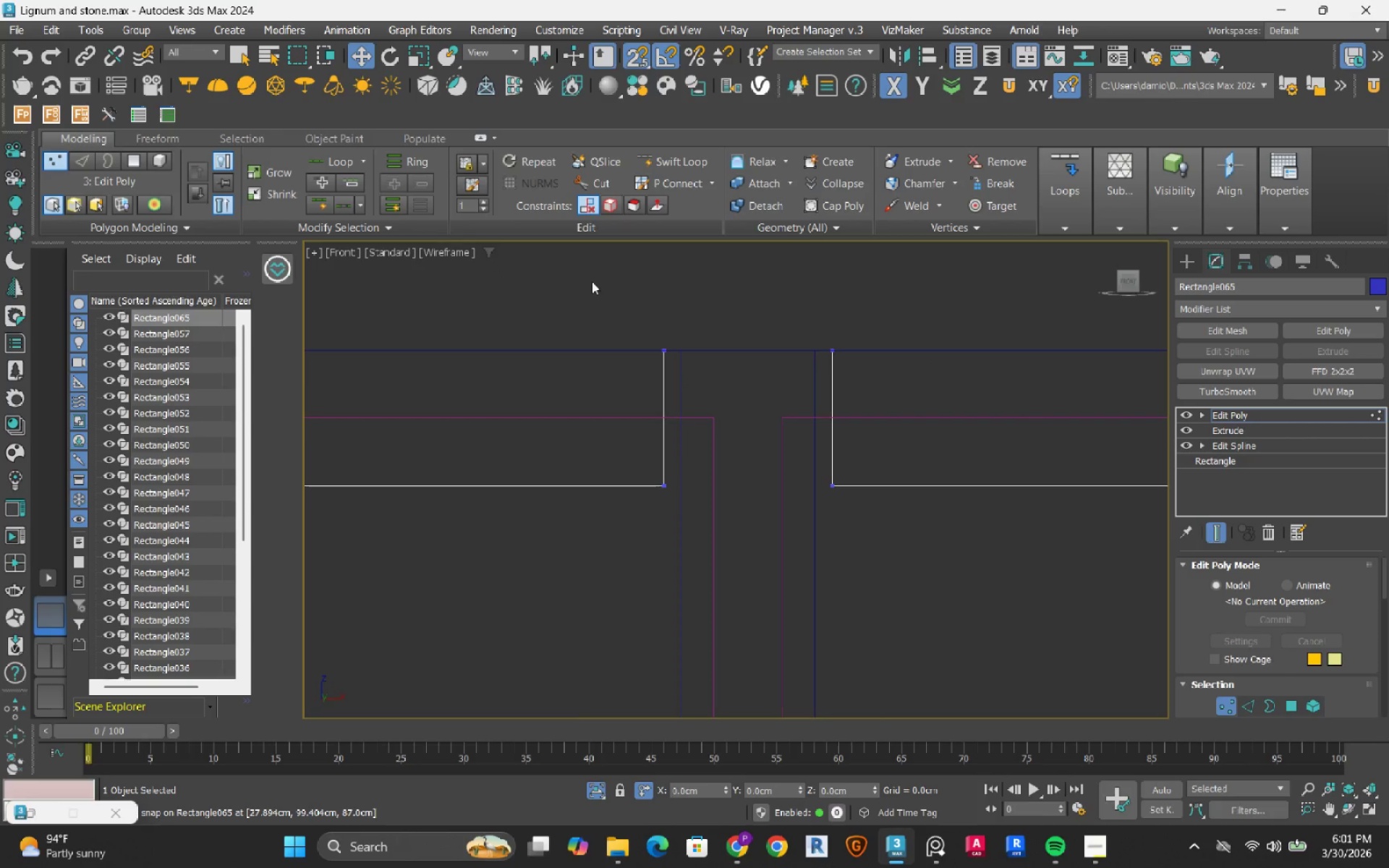 
left_click_drag(start_coordinate=[592, 281], to_coordinate=[692, 553])
 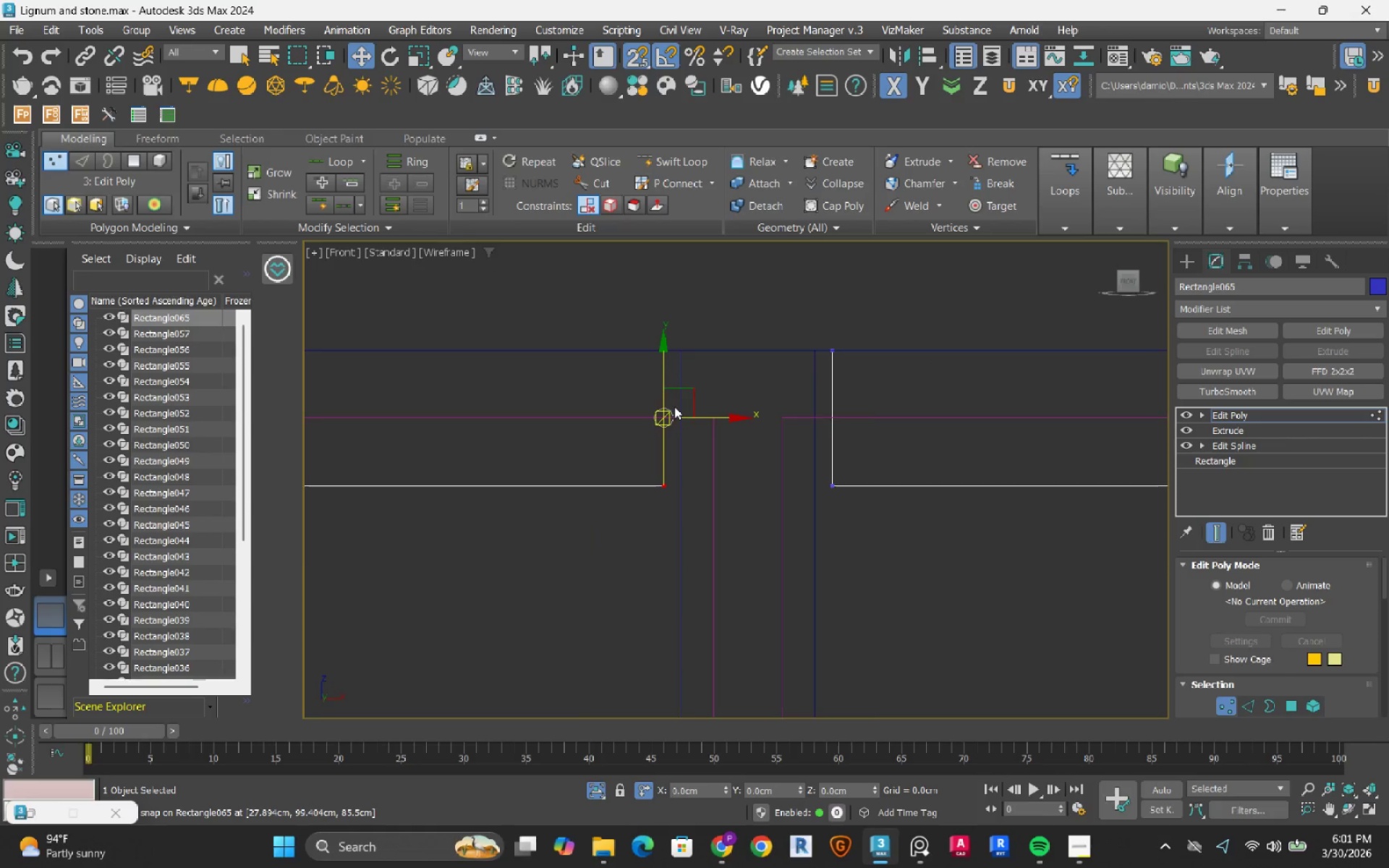 
scroll: coordinate [674, 407], scroll_direction: up, amount: 2.0
 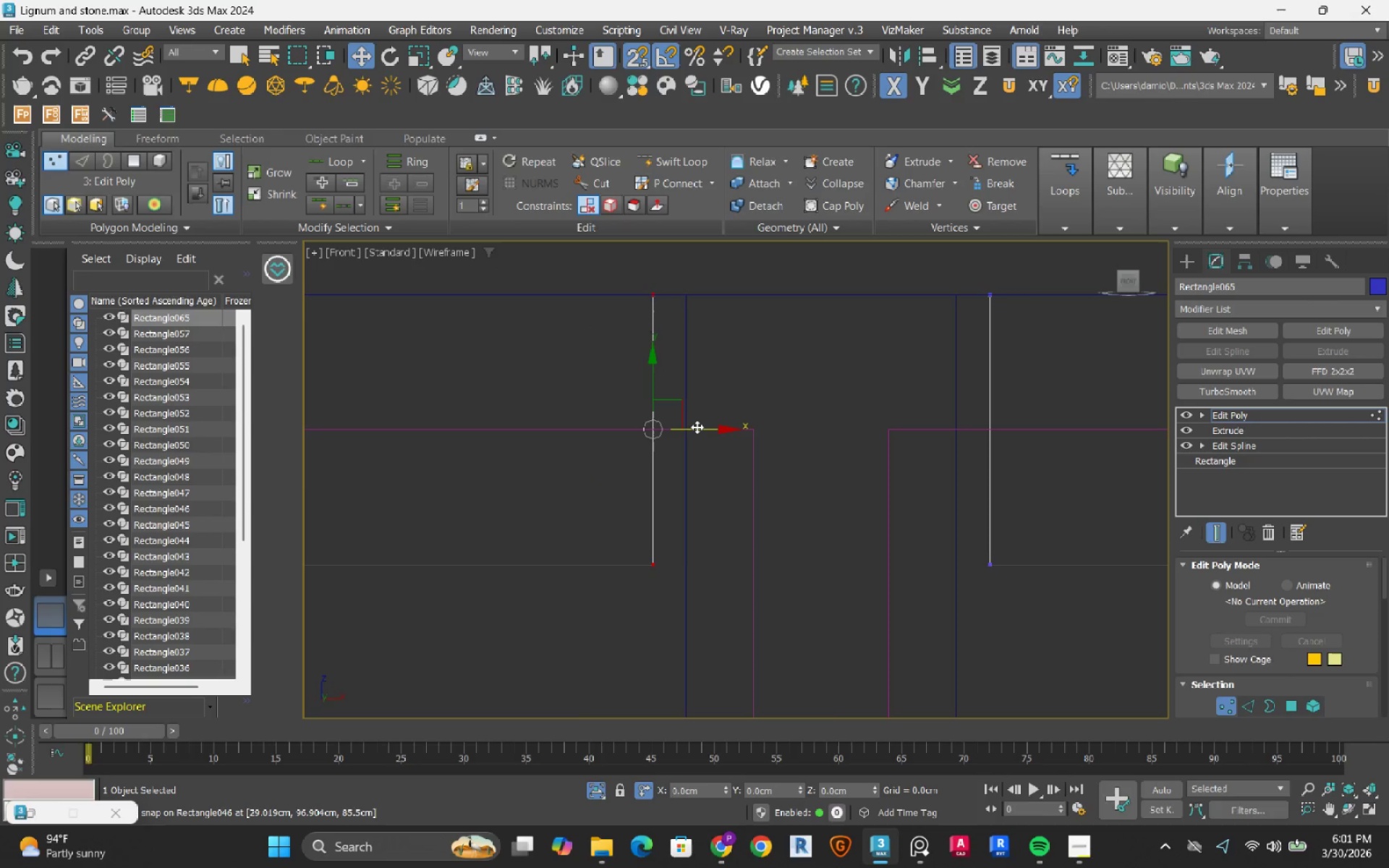 
left_click_drag(start_coordinate=[697, 427], to_coordinate=[681, 306])
 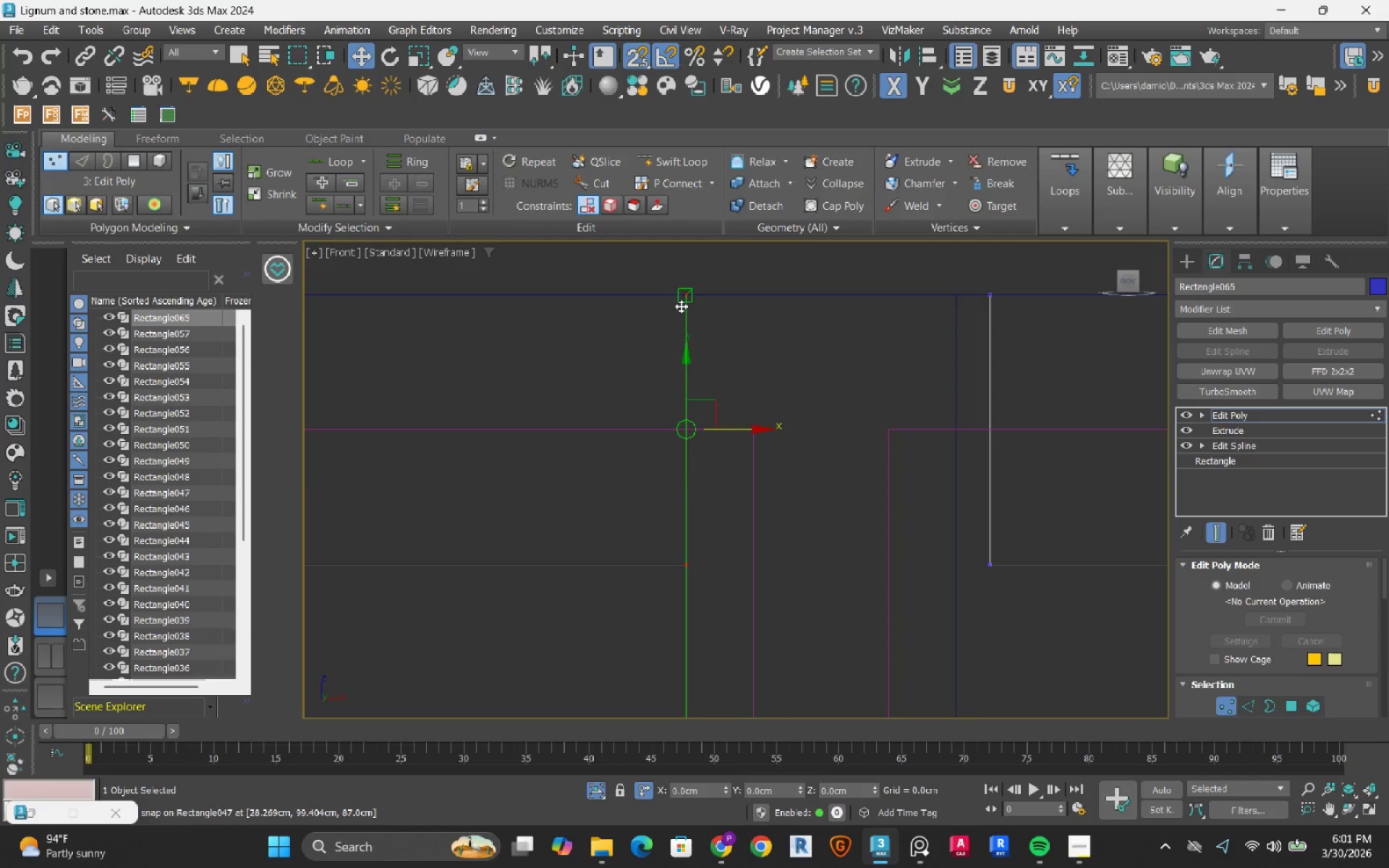 
scroll: coordinate [681, 306], scroll_direction: down, amount: 2.0
 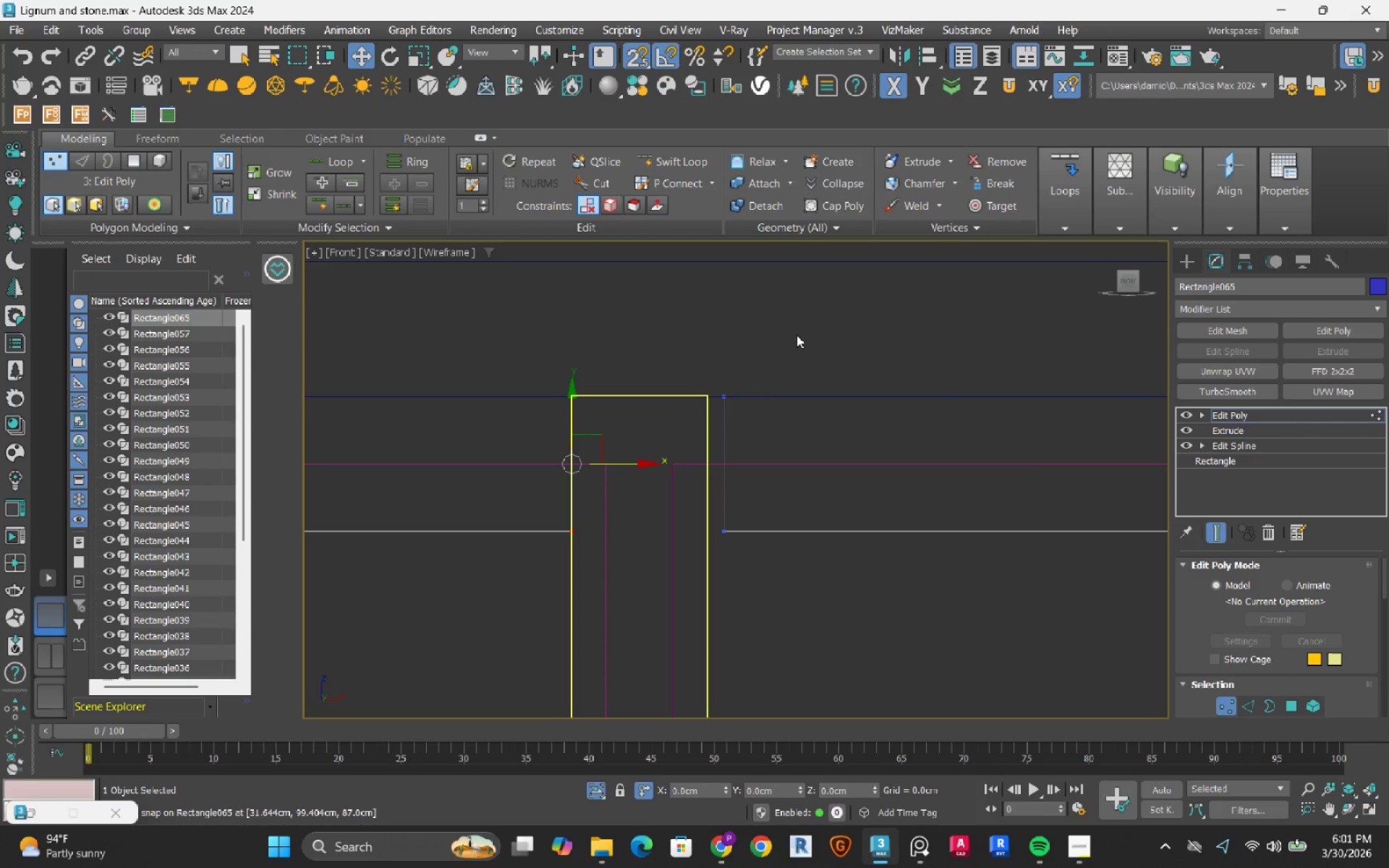 
left_click_drag(start_coordinate=[798, 335], to_coordinate=[717, 582])
 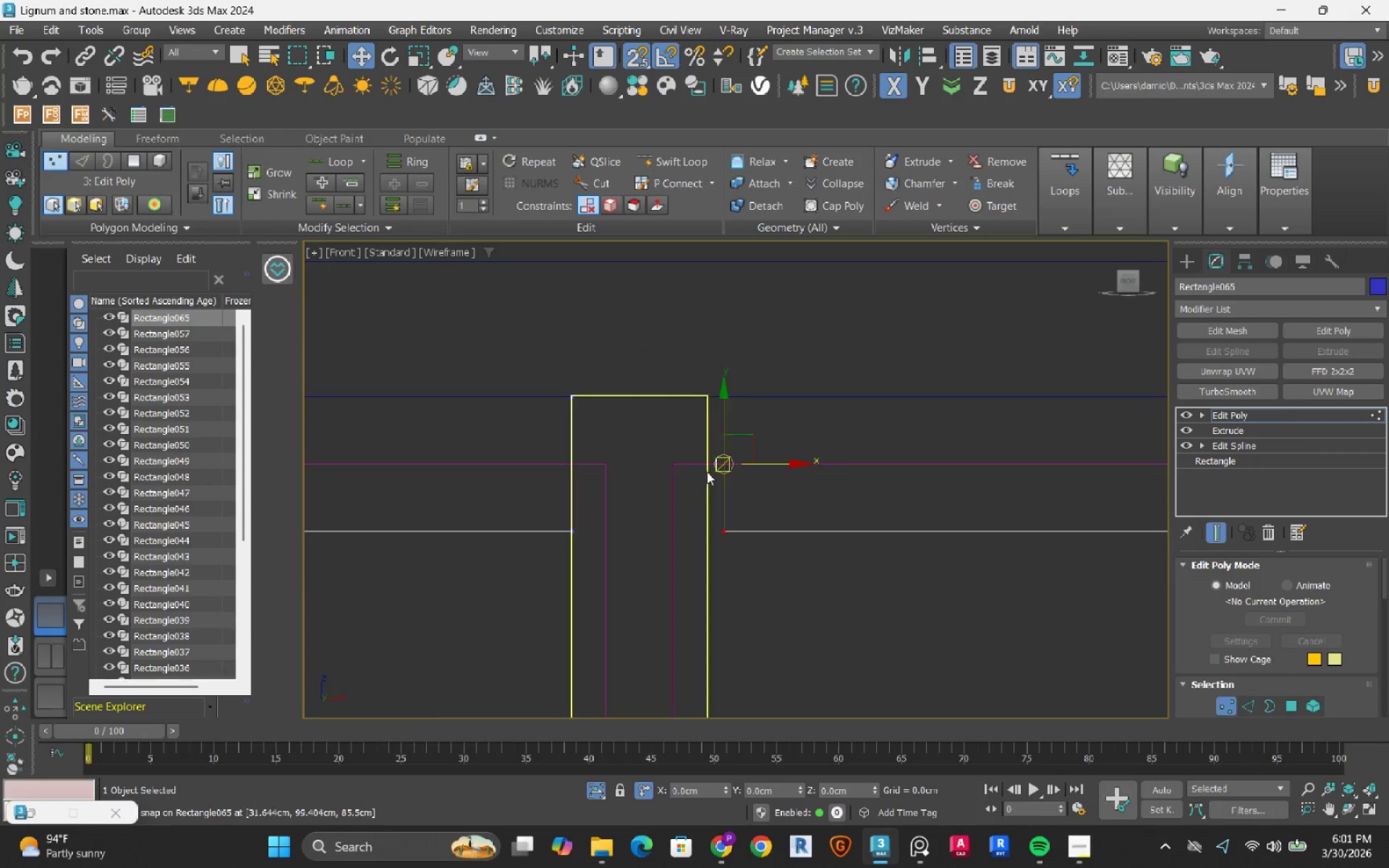 
scroll: coordinate [708, 472], scroll_direction: up, amount: 2.0
 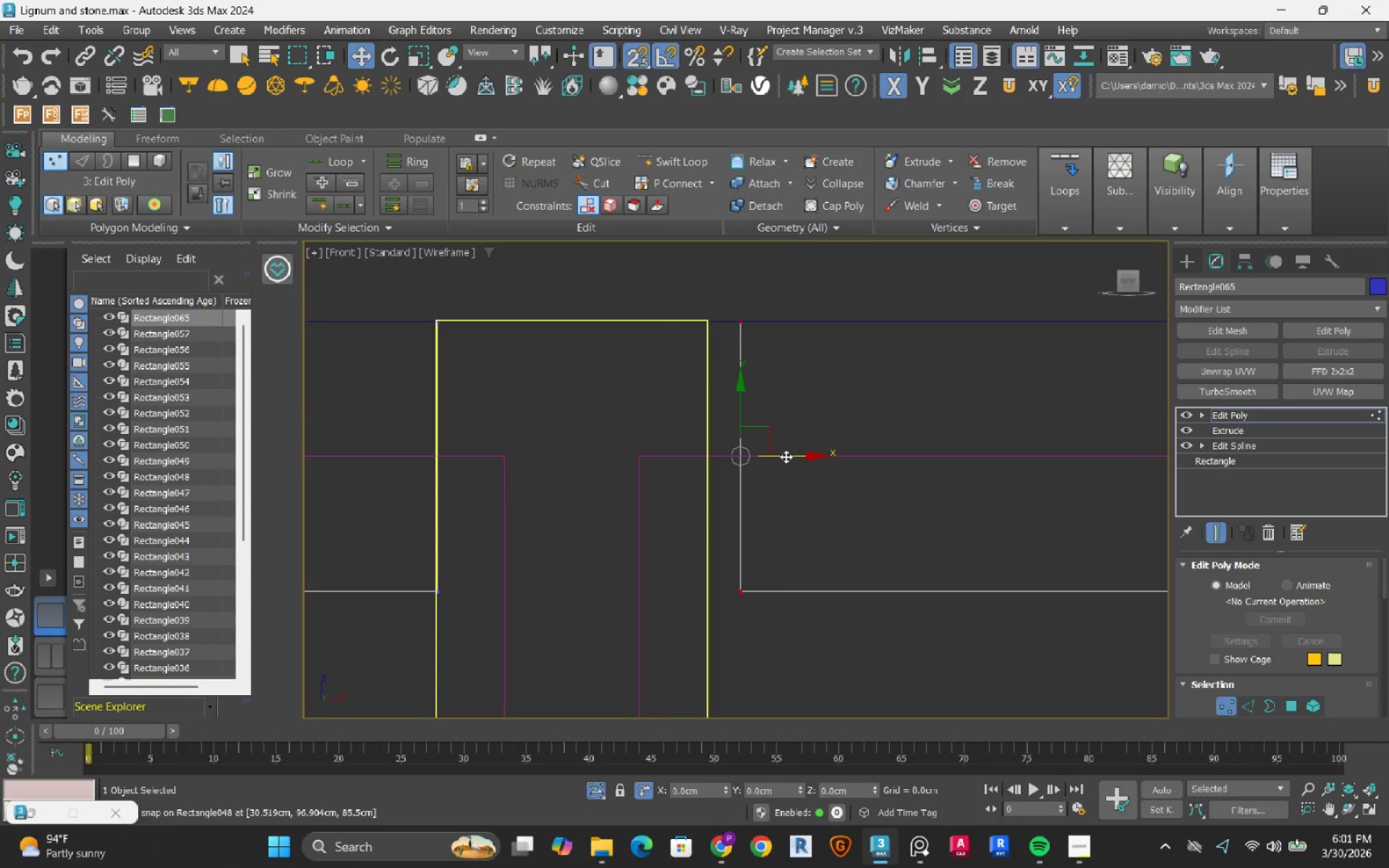 
left_click_drag(start_coordinate=[787, 454], to_coordinate=[752, 418])
 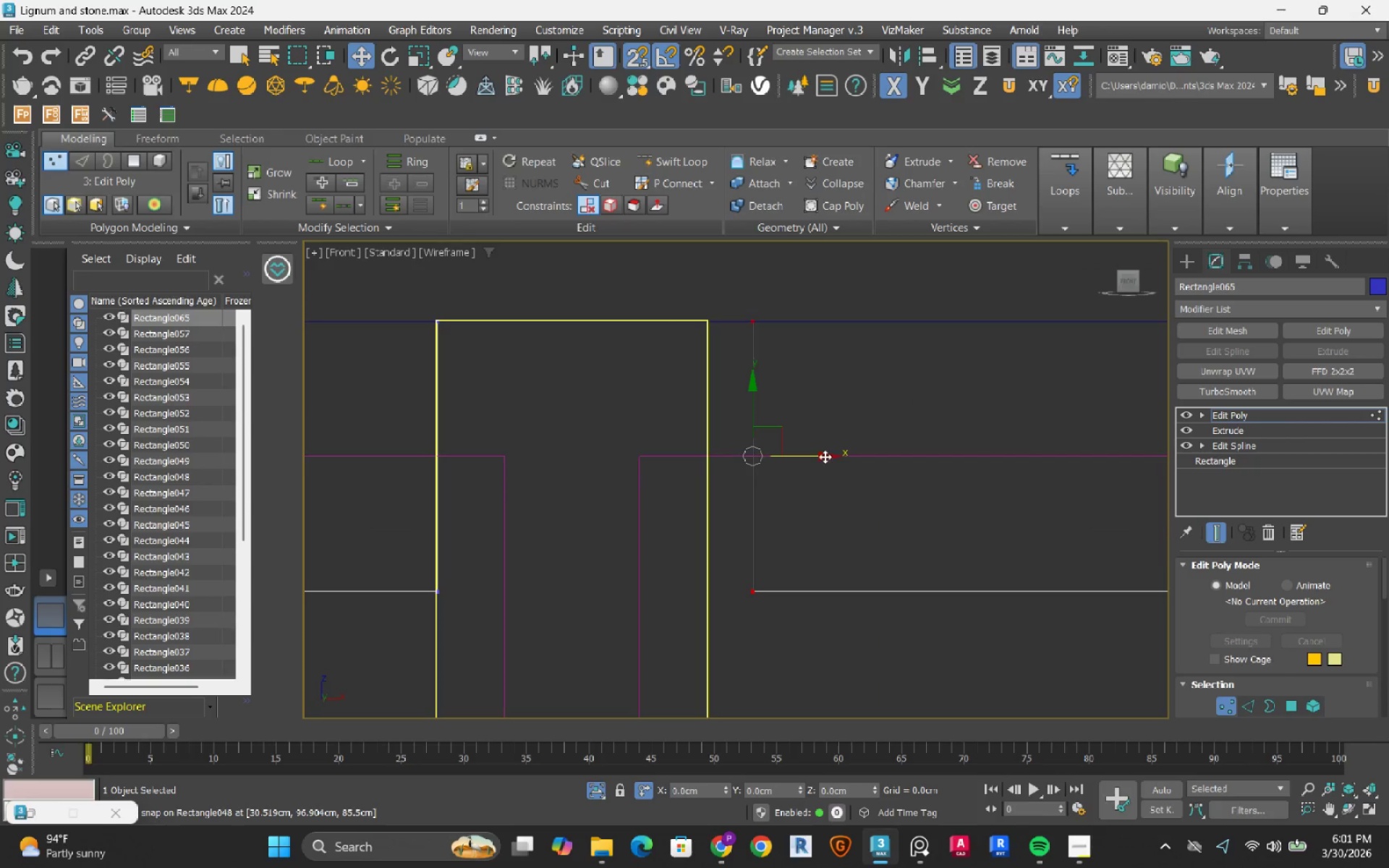 
left_click_drag(start_coordinate=[824, 459], to_coordinate=[714, 318])
 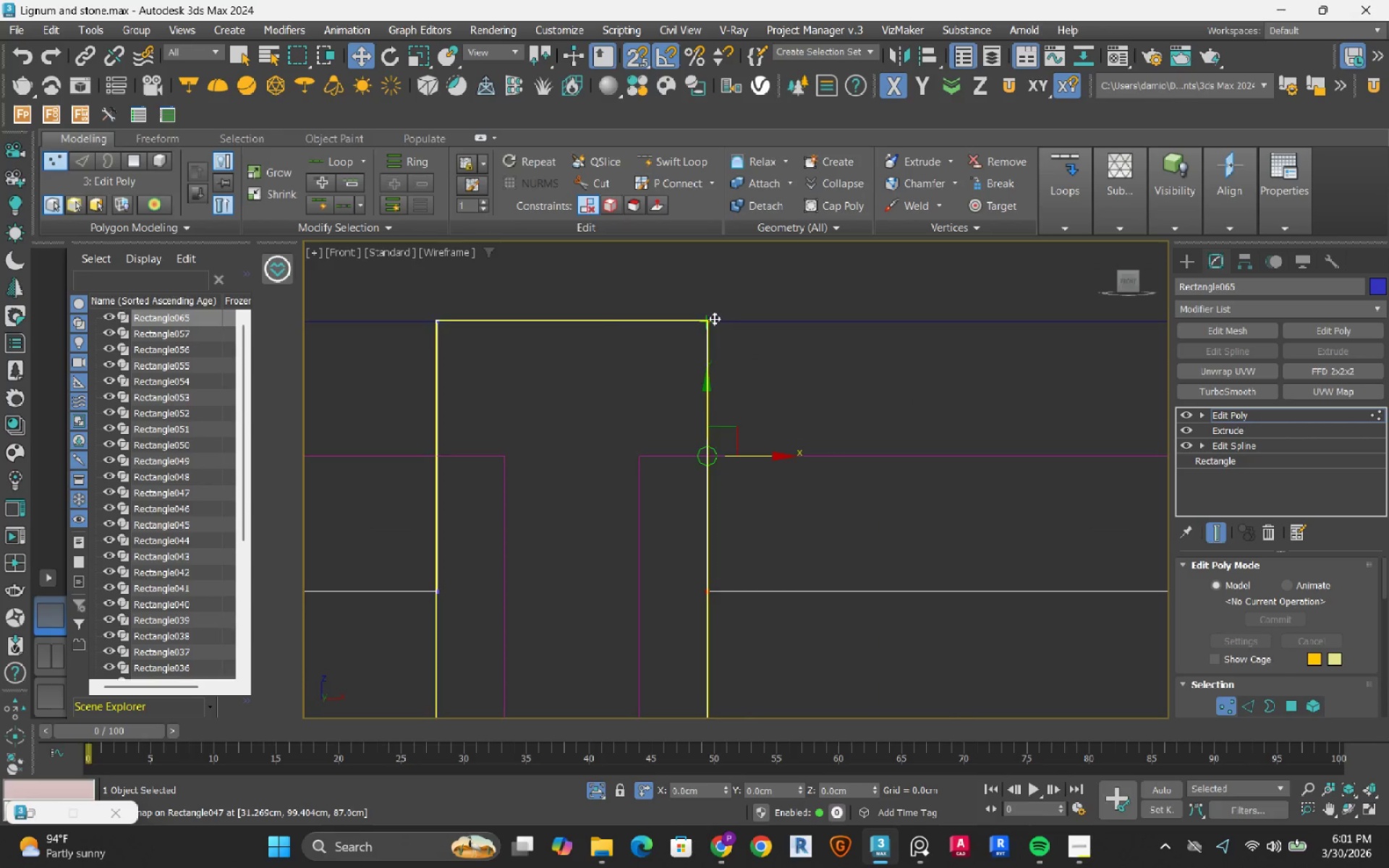 
scroll: coordinate [711, 326], scroll_direction: down, amount: 7.0
 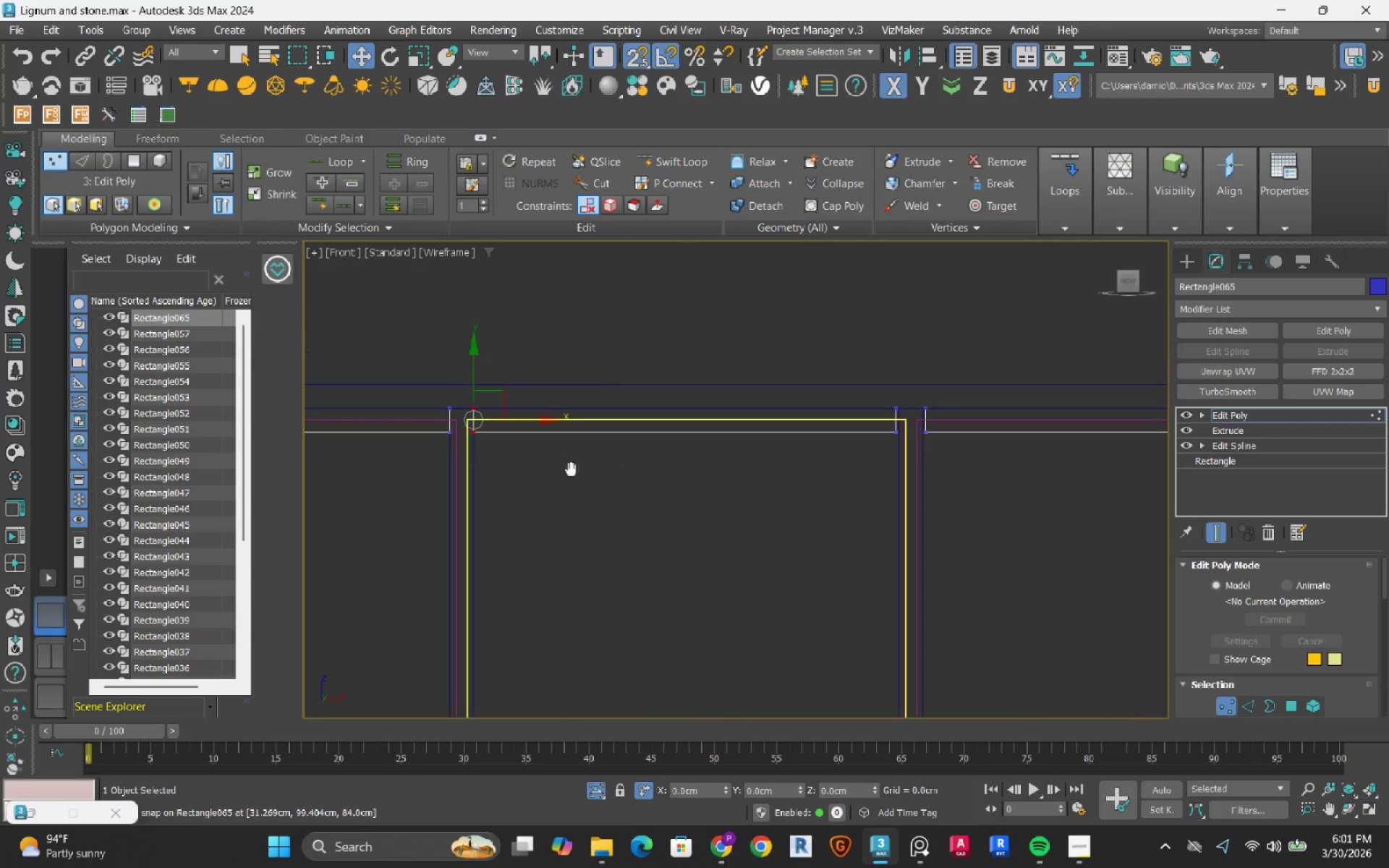 
scroll: coordinate [700, 468], scroll_direction: up, amount: 6.0
 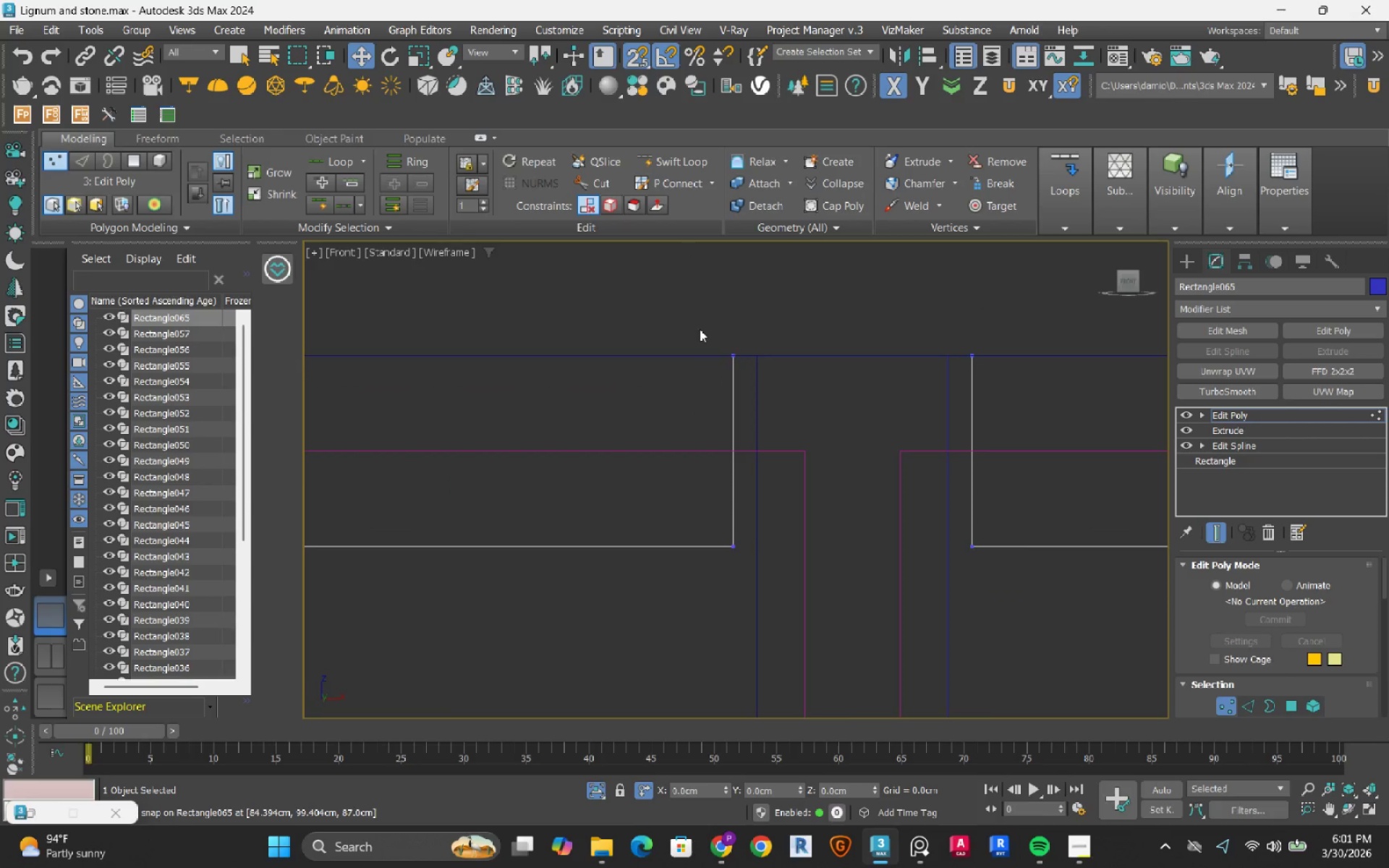 
left_click_drag(start_coordinate=[684, 306], to_coordinate=[854, 619])
 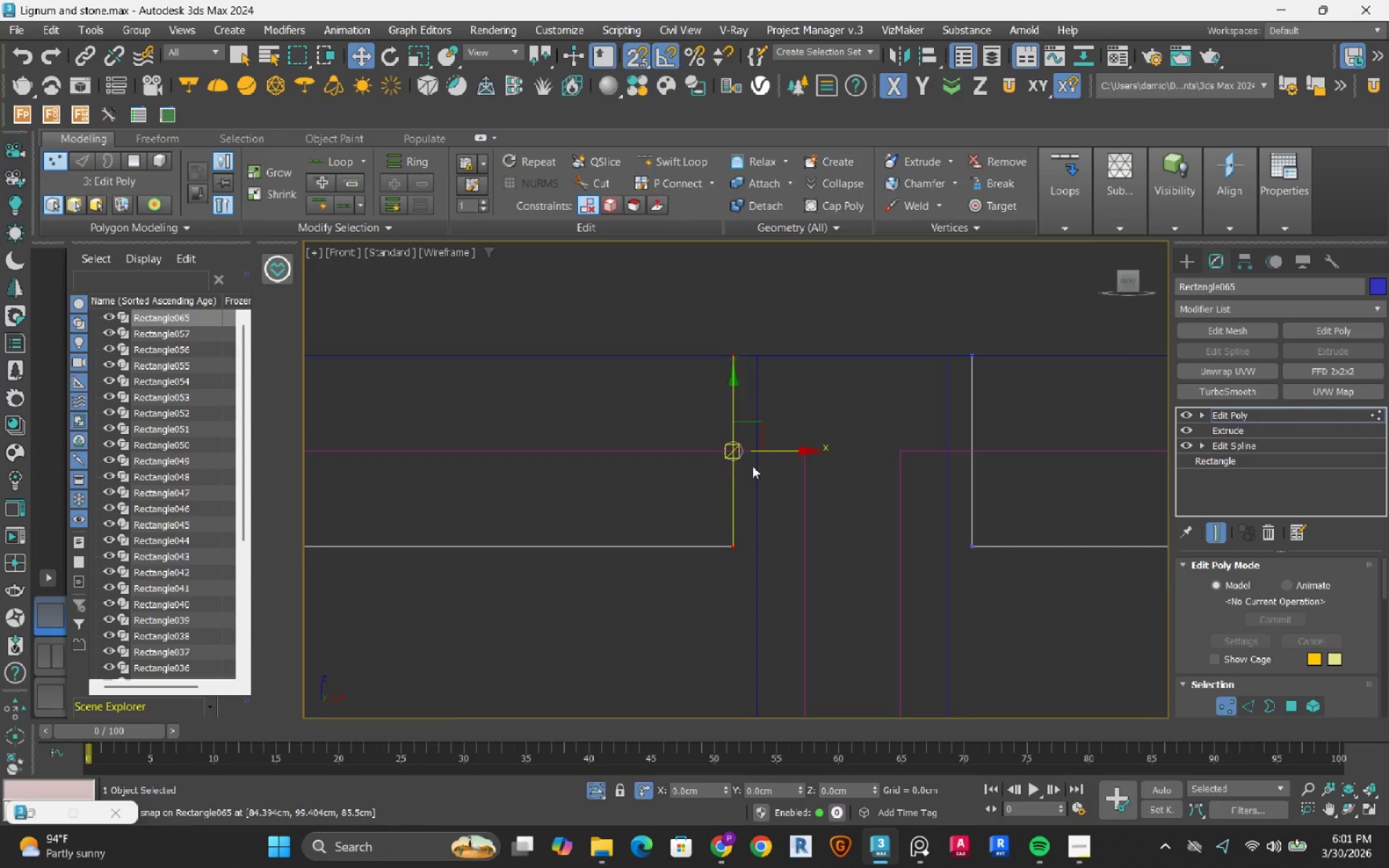 
scroll: coordinate [752, 466], scroll_direction: up, amount: 2.0
 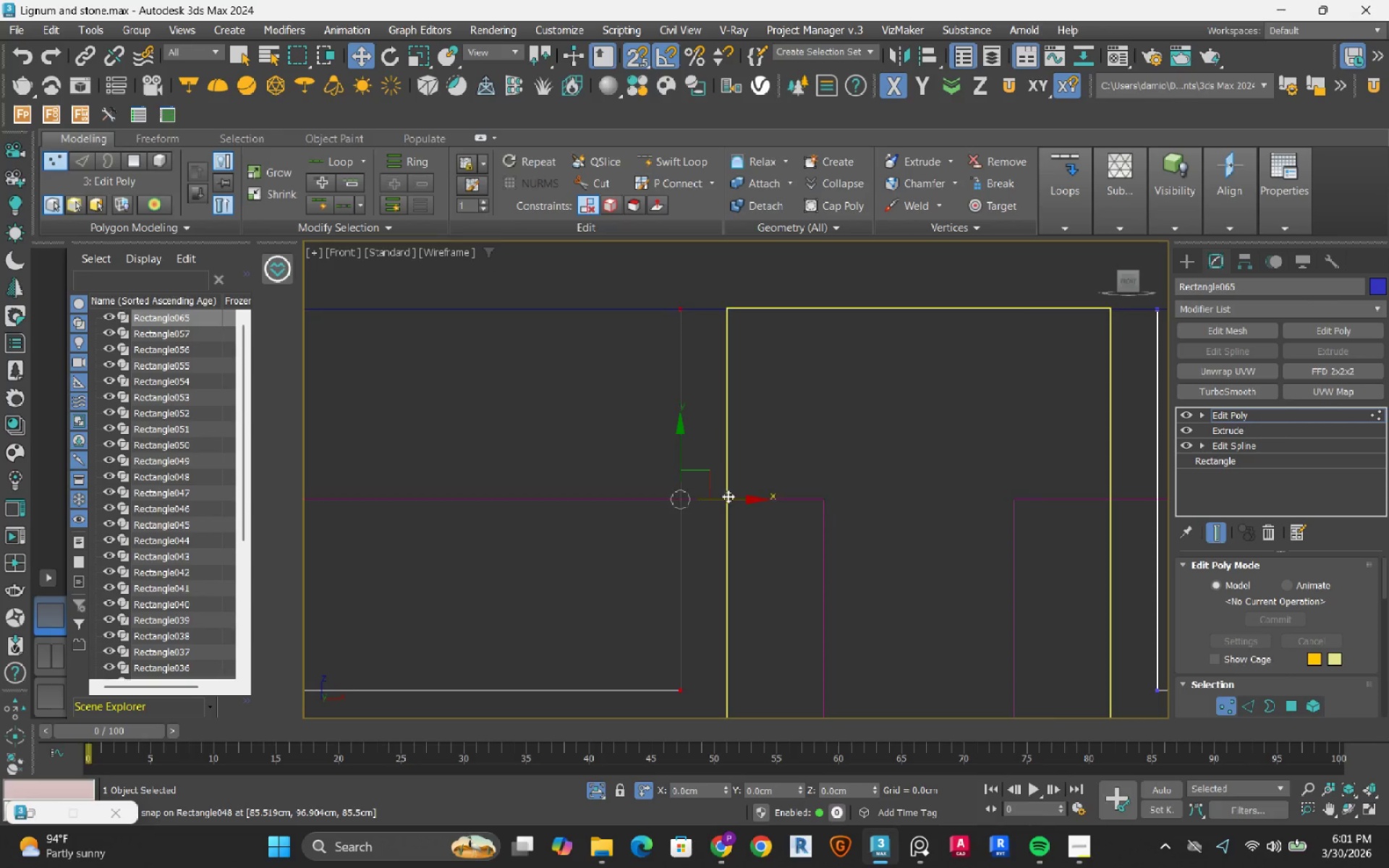 
left_click_drag(start_coordinate=[728, 496], to_coordinate=[718, 302])
 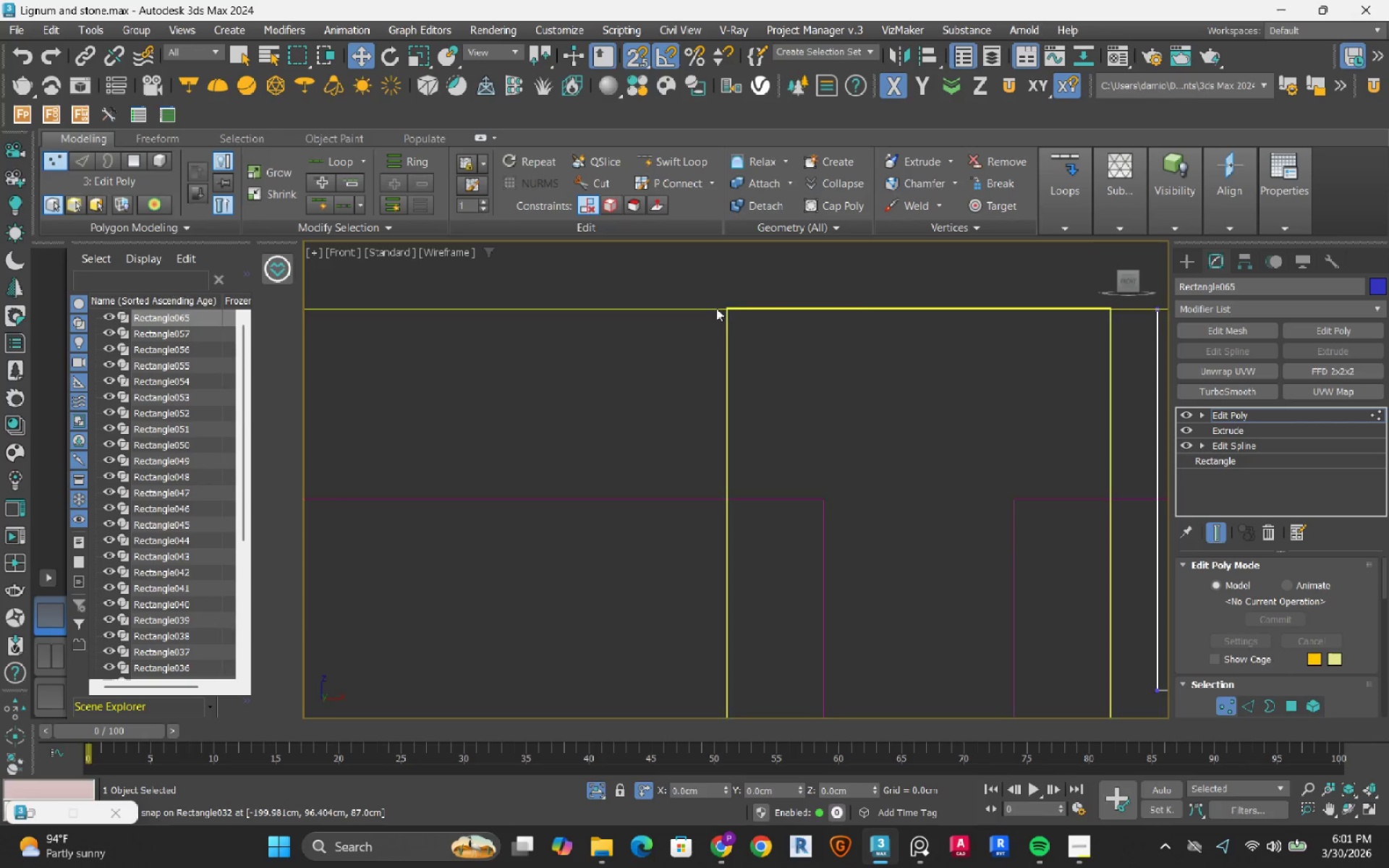 
scroll: coordinate [716, 308], scroll_direction: down, amount: 3.0
 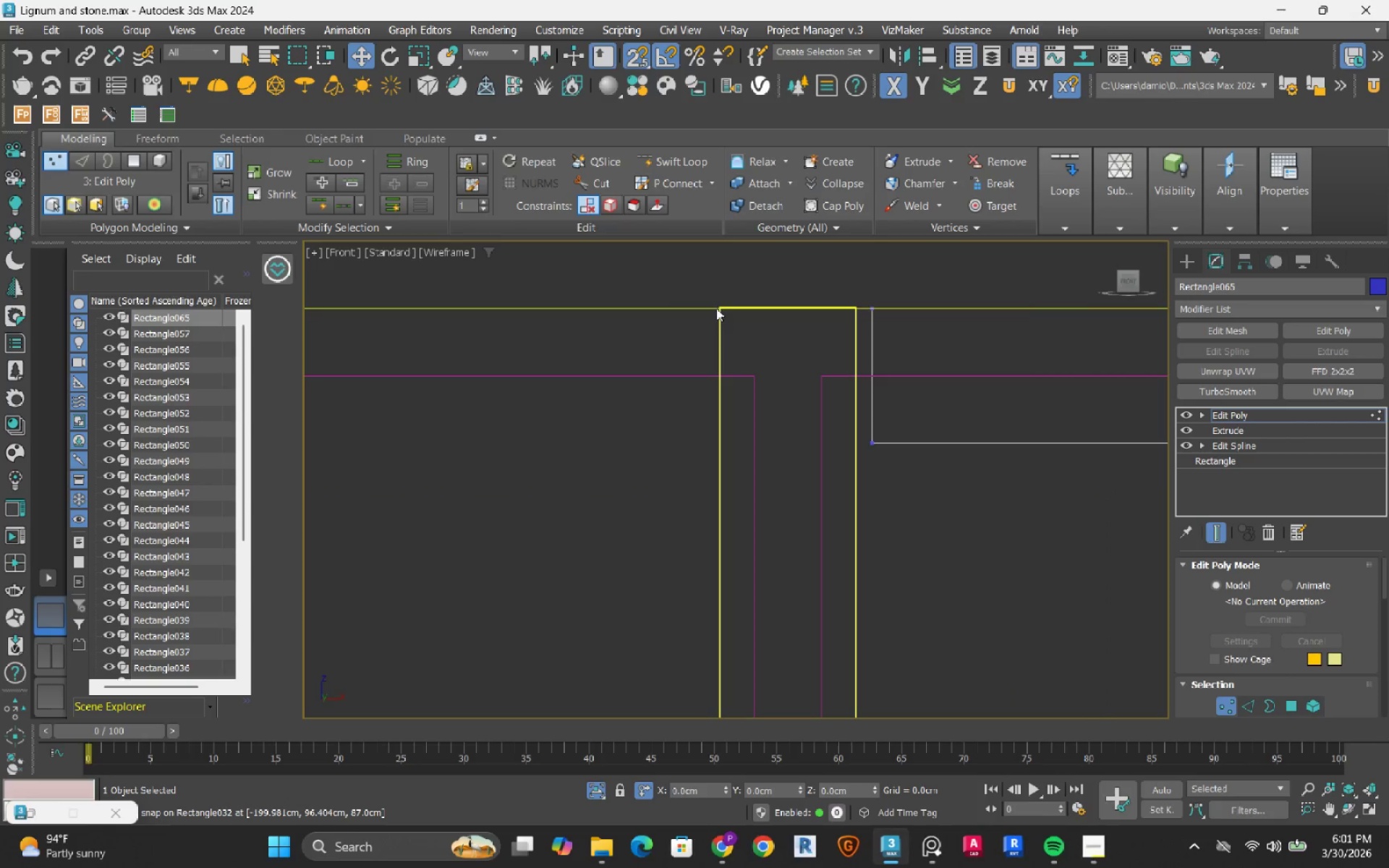 
key(Control+ControlLeft)
 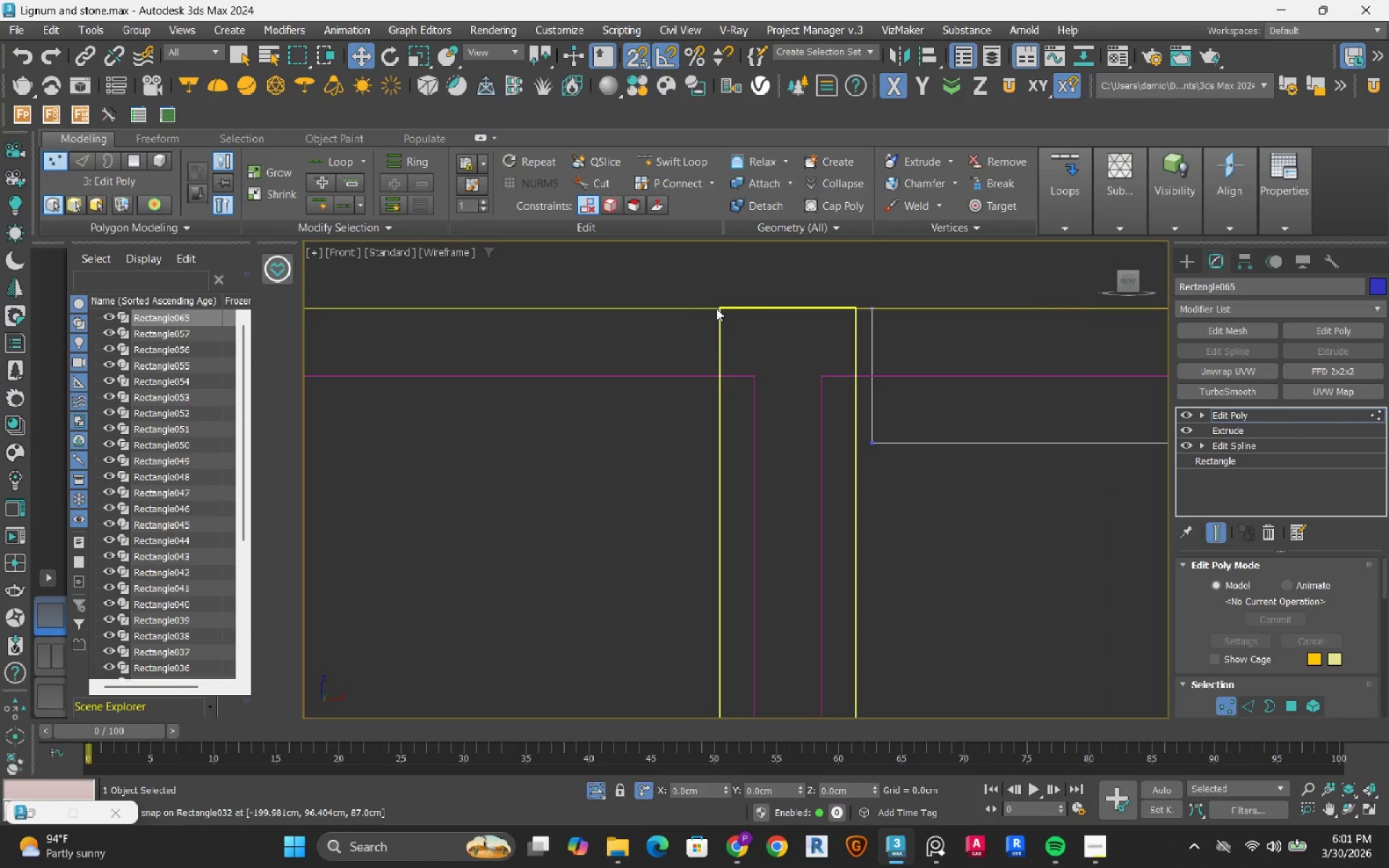 
key(Control+Z)
 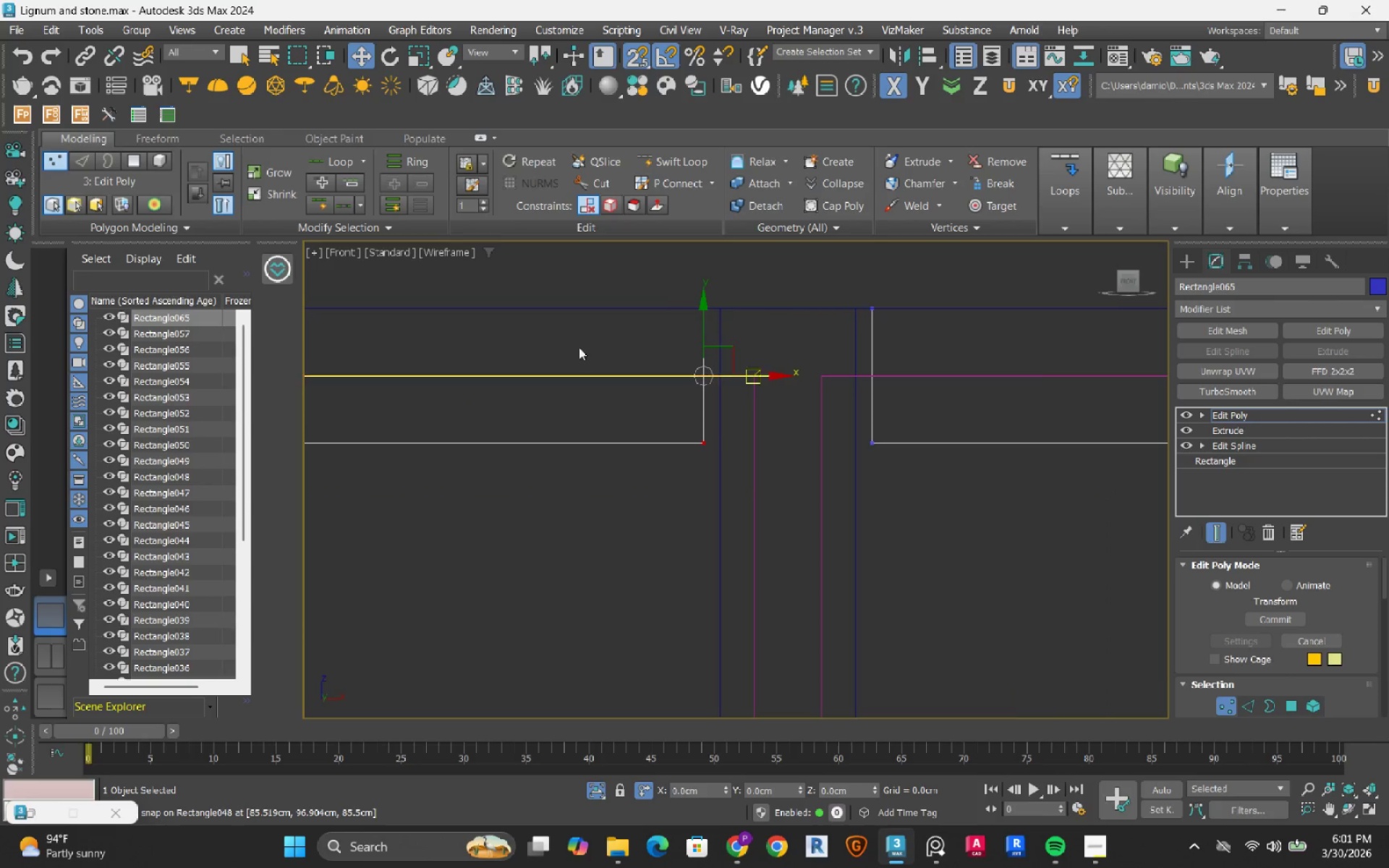 
scroll: coordinate [692, 427], scroll_direction: up, amount: 2.0
 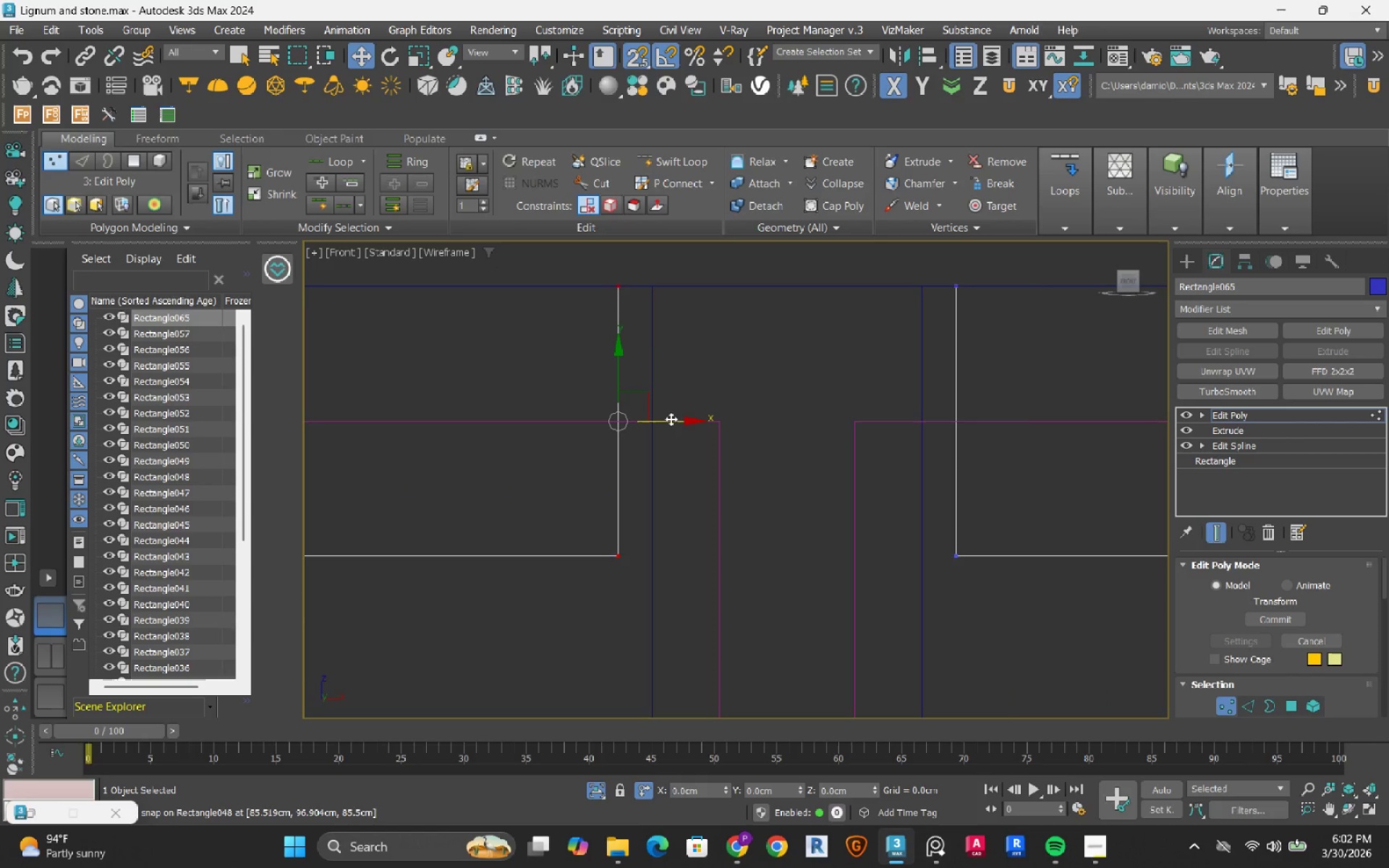 
left_click_drag(start_coordinate=[670, 417], to_coordinate=[651, 305])
 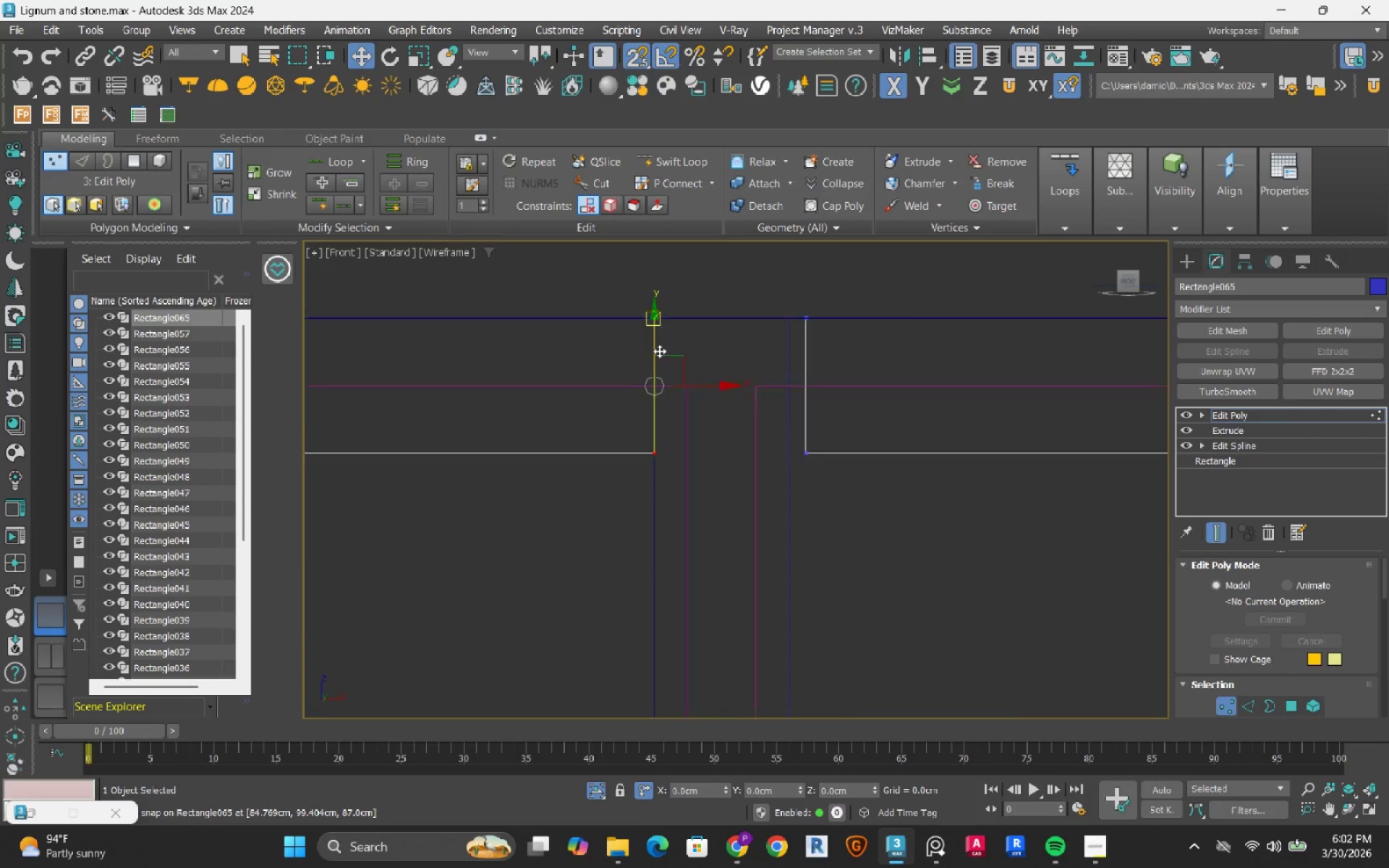 
scroll: coordinate [661, 352], scroll_direction: down, amount: 3.0
 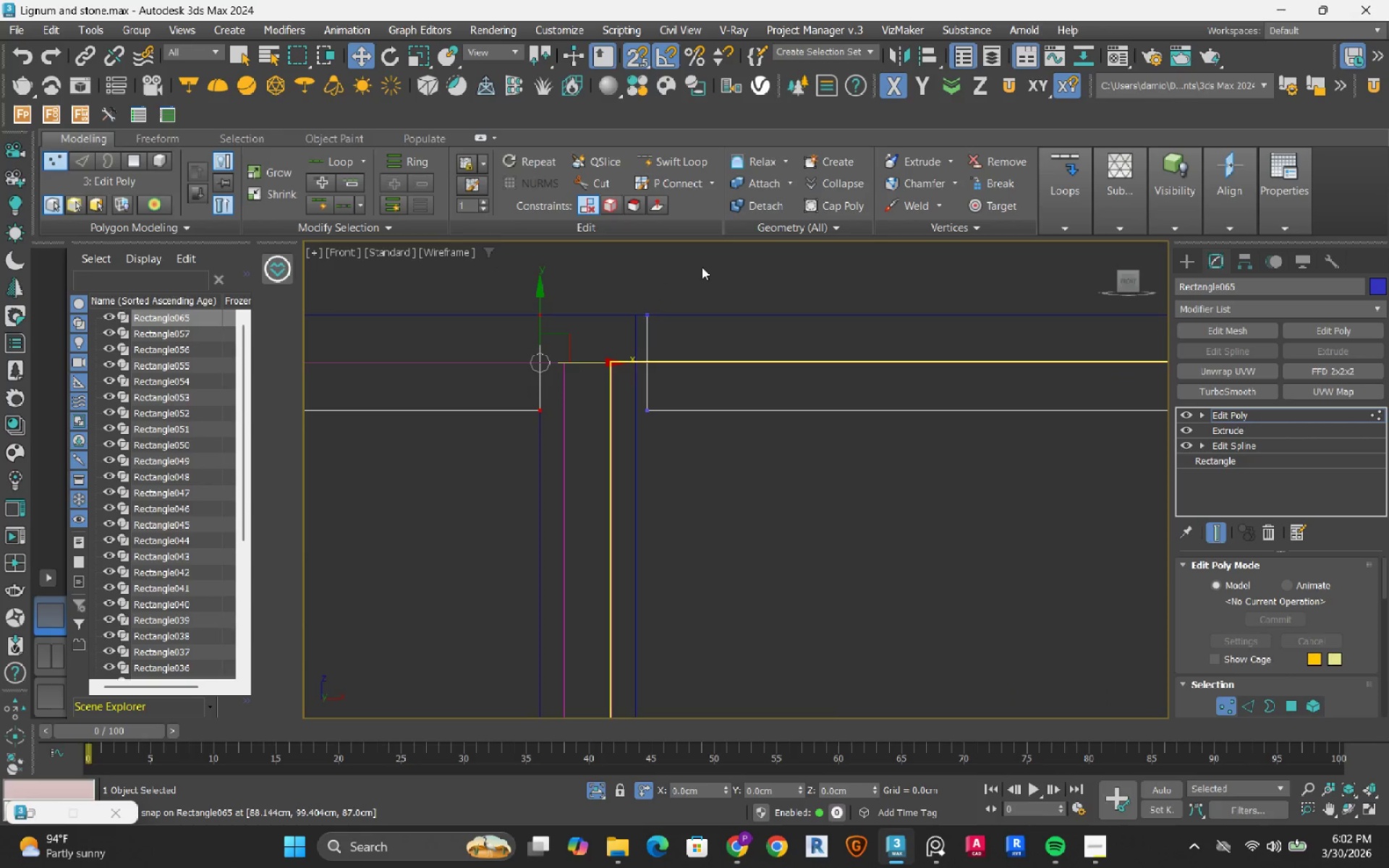 
left_click_drag(start_coordinate=[702, 267], to_coordinate=[642, 459])
 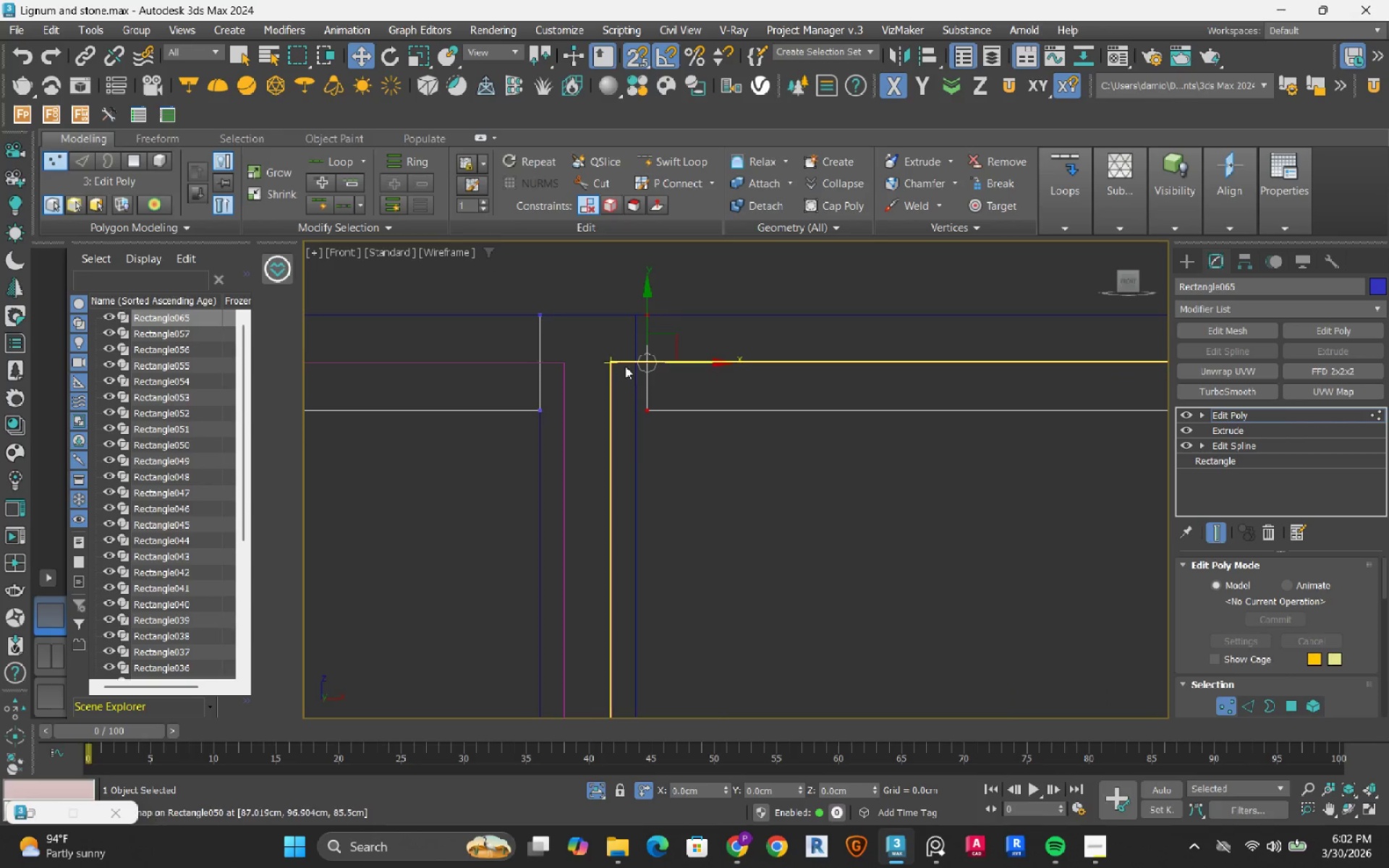 
scroll: coordinate [625, 366], scroll_direction: up, amount: 2.0
 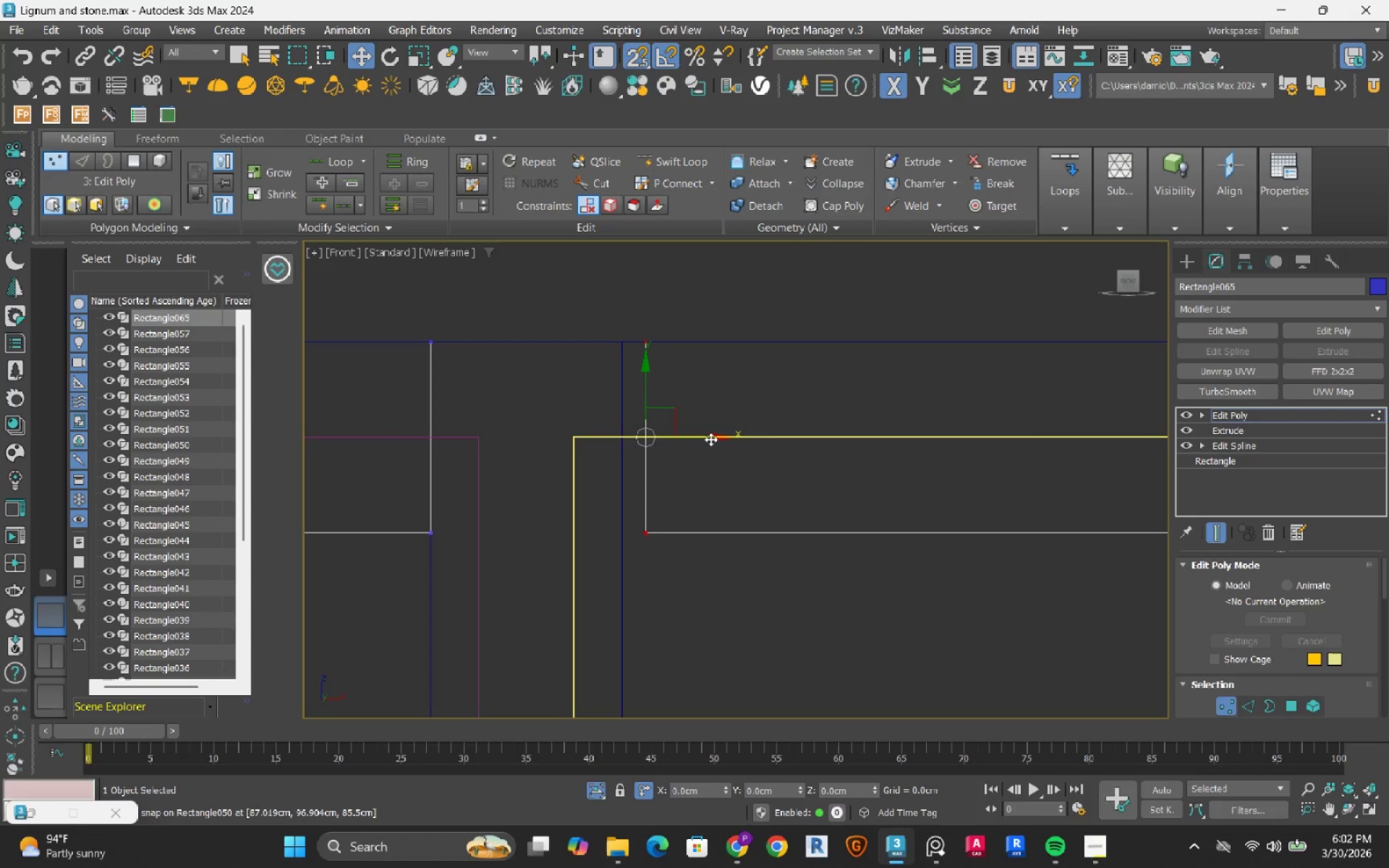 
left_click_drag(start_coordinate=[710, 438], to_coordinate=[624, 348])
 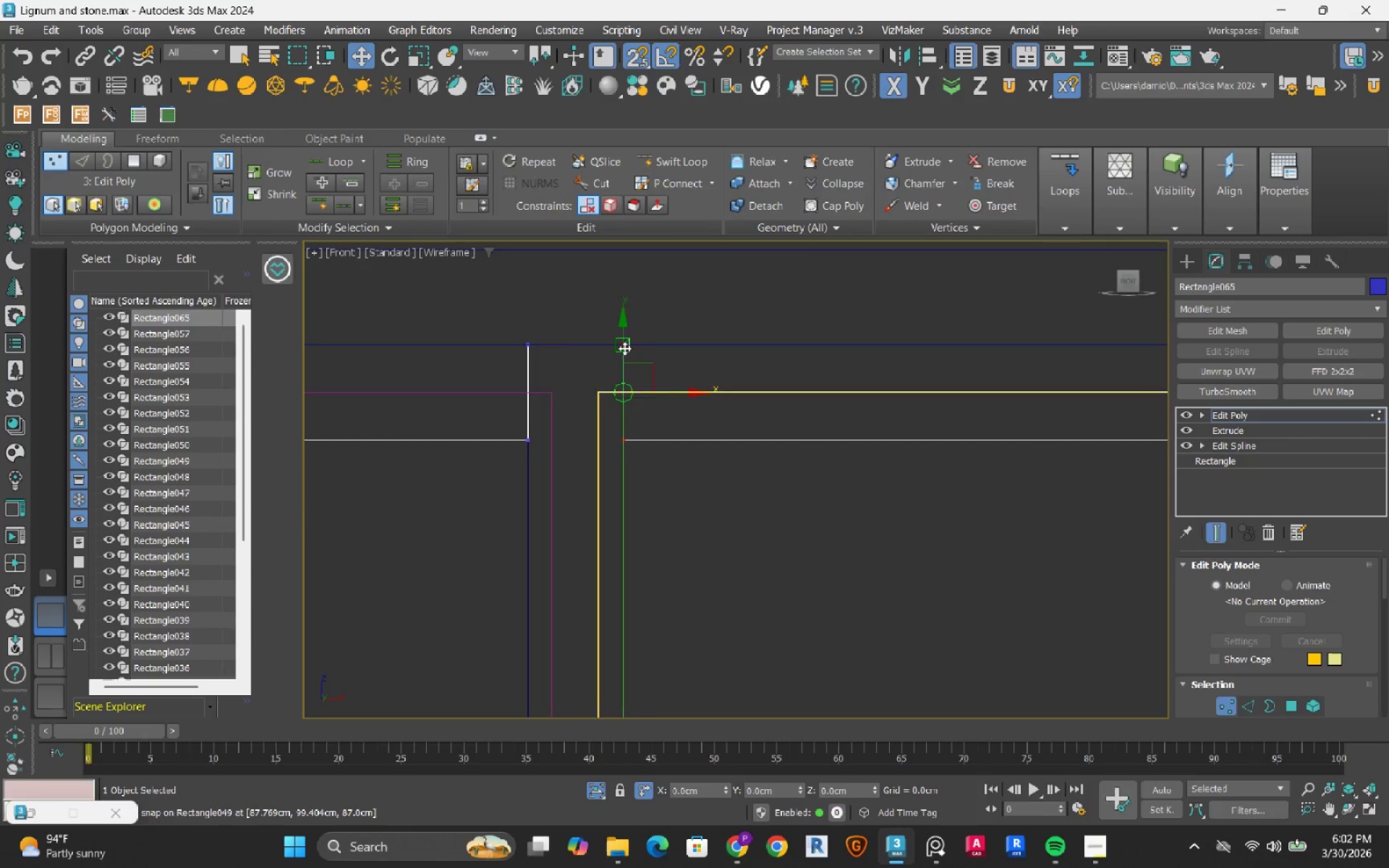 
scroll: coordinate [1022, 401], scroll_direction: down, amount: 7.0
 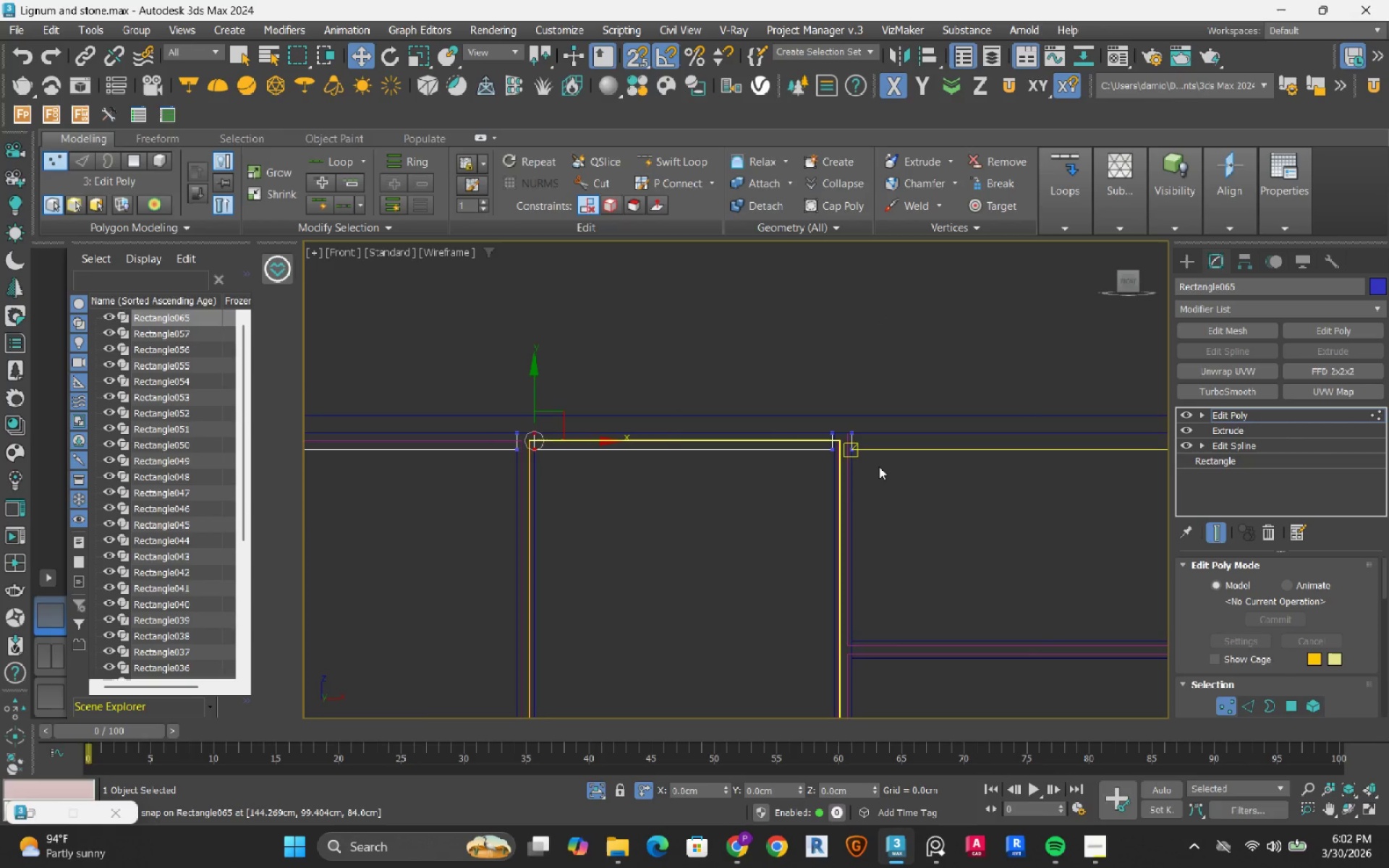 
scroll: coordinate [887, 467], scroll_direction: up, amount: 4.0
 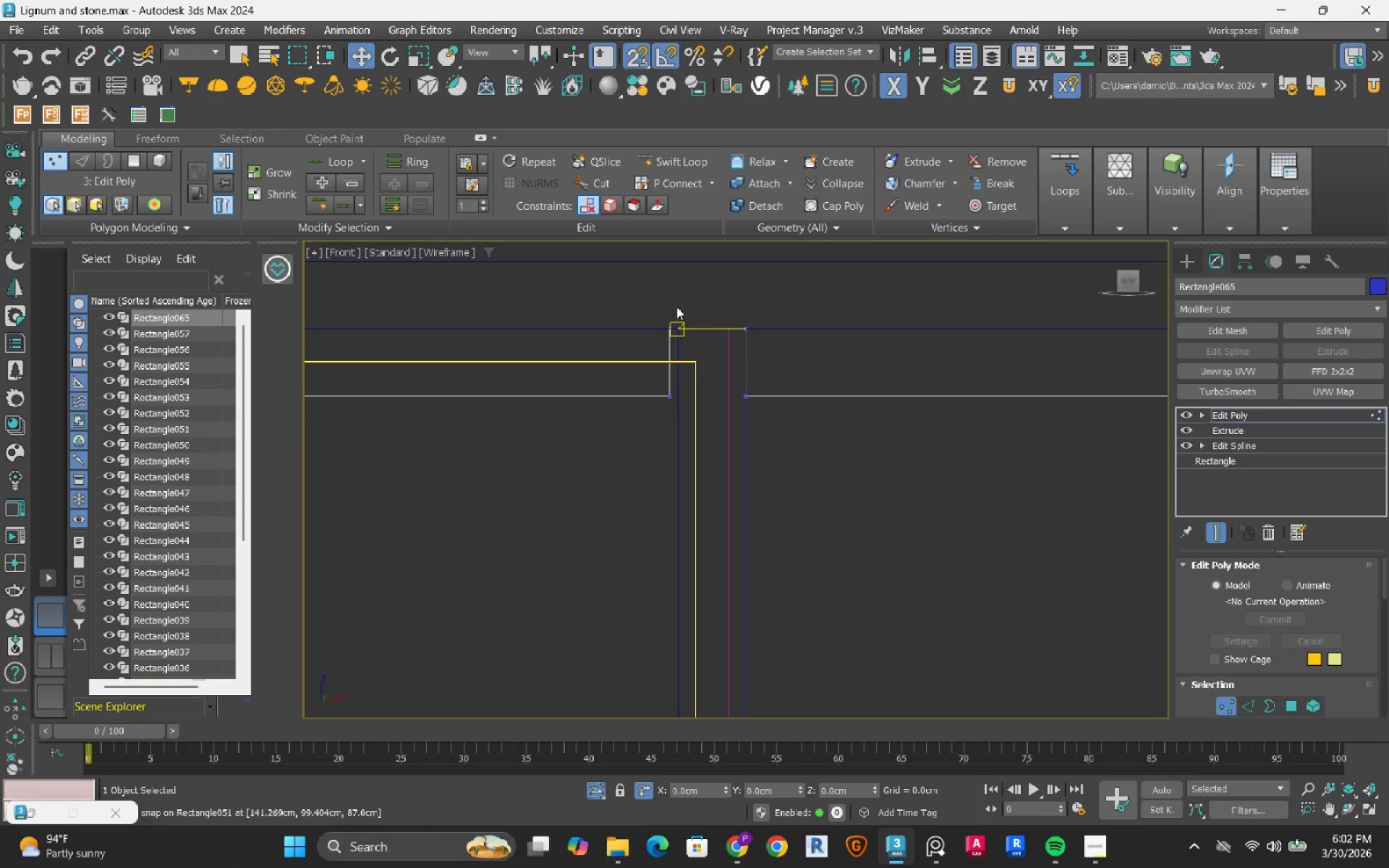 
left_click_drag(start_coordinate=[645, 289], to_coordinate=[695, 440])
 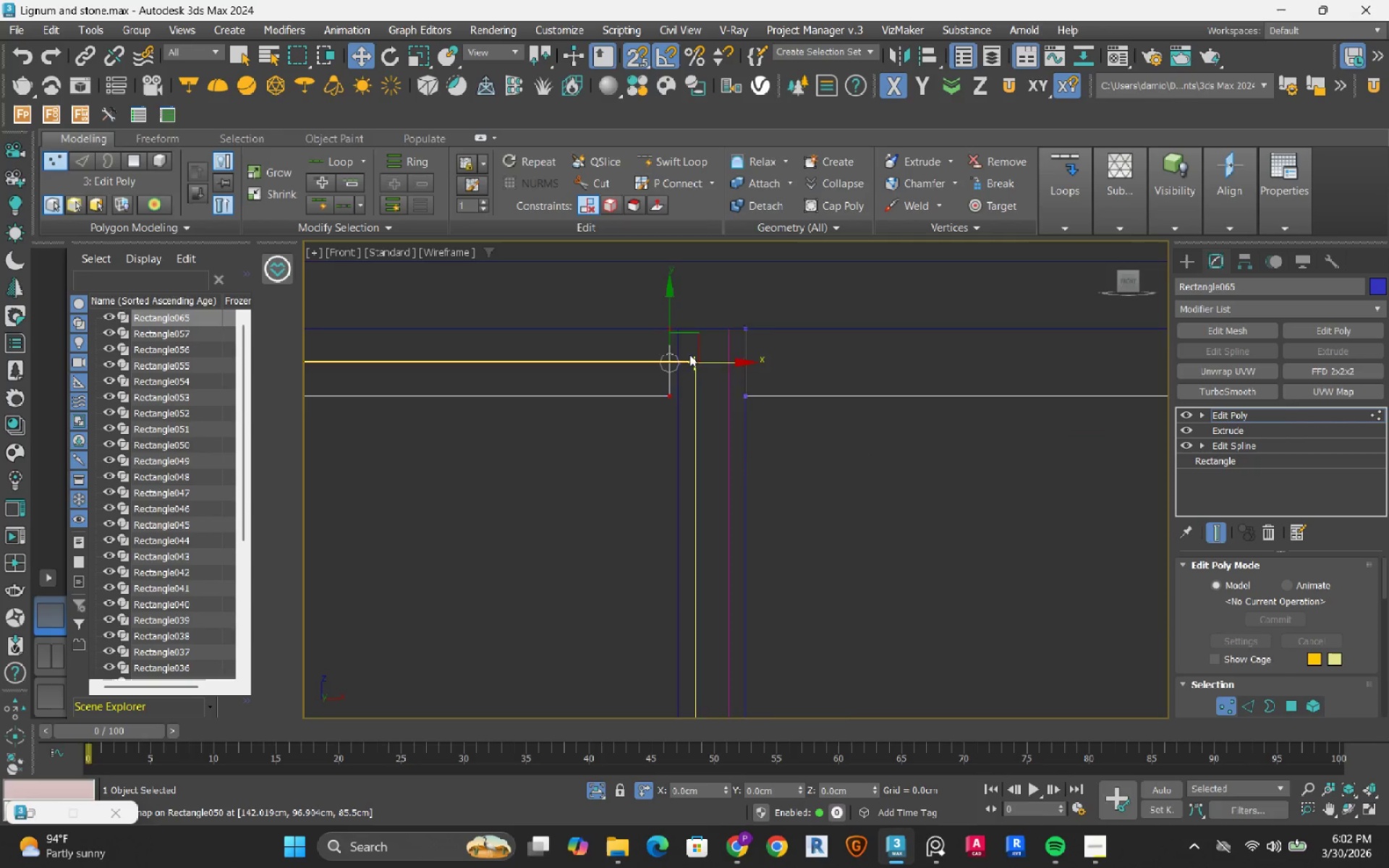 
scroll: coordinate [689, 354], scroll_direction: up, amount: 3.0
 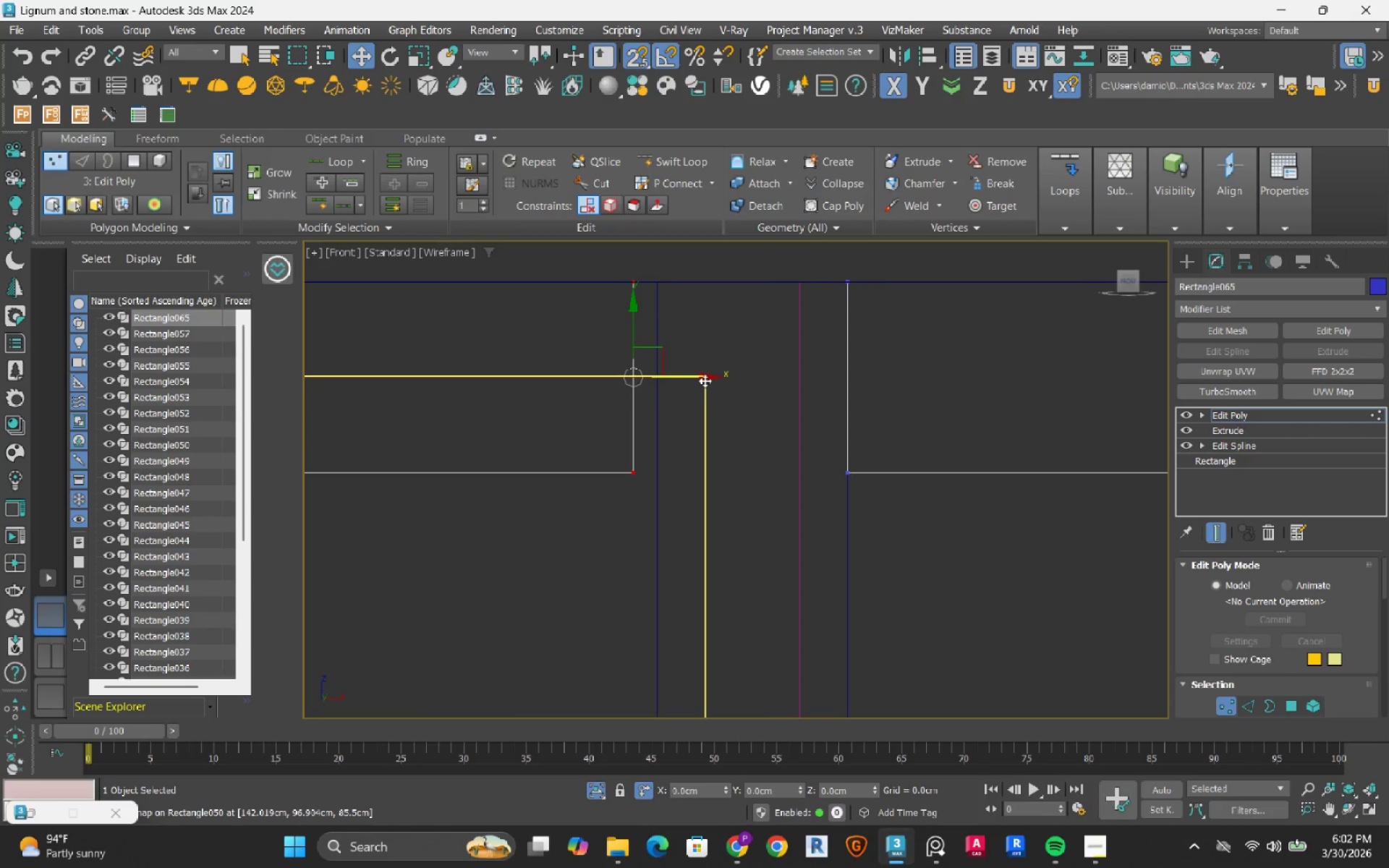 
left_click_drag(start_coordinate=[705, 380], to_coordinate=[647, 294])
 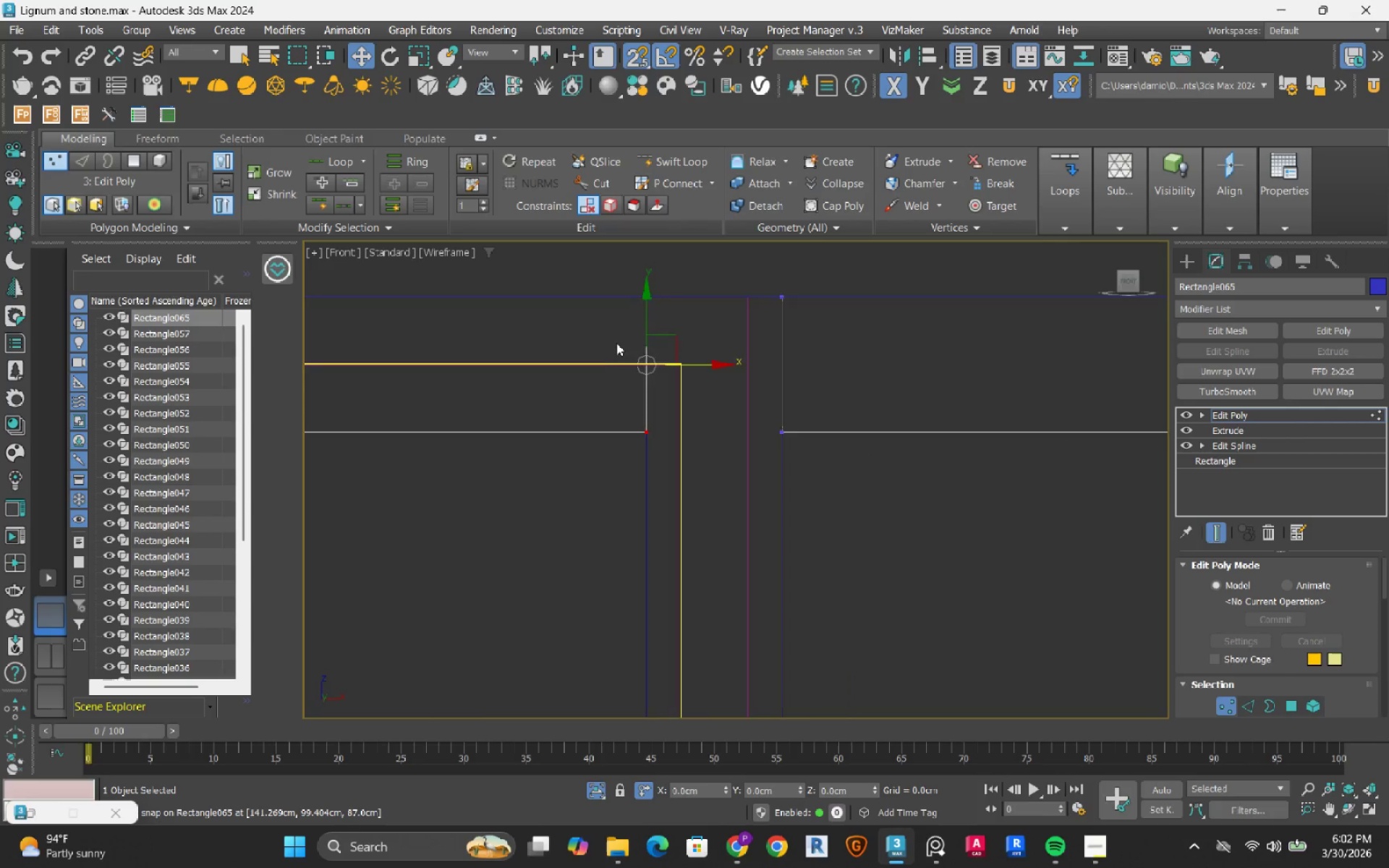 
scroll: coordinate [614, 357], scroll_direction: down, amount: 6.0
 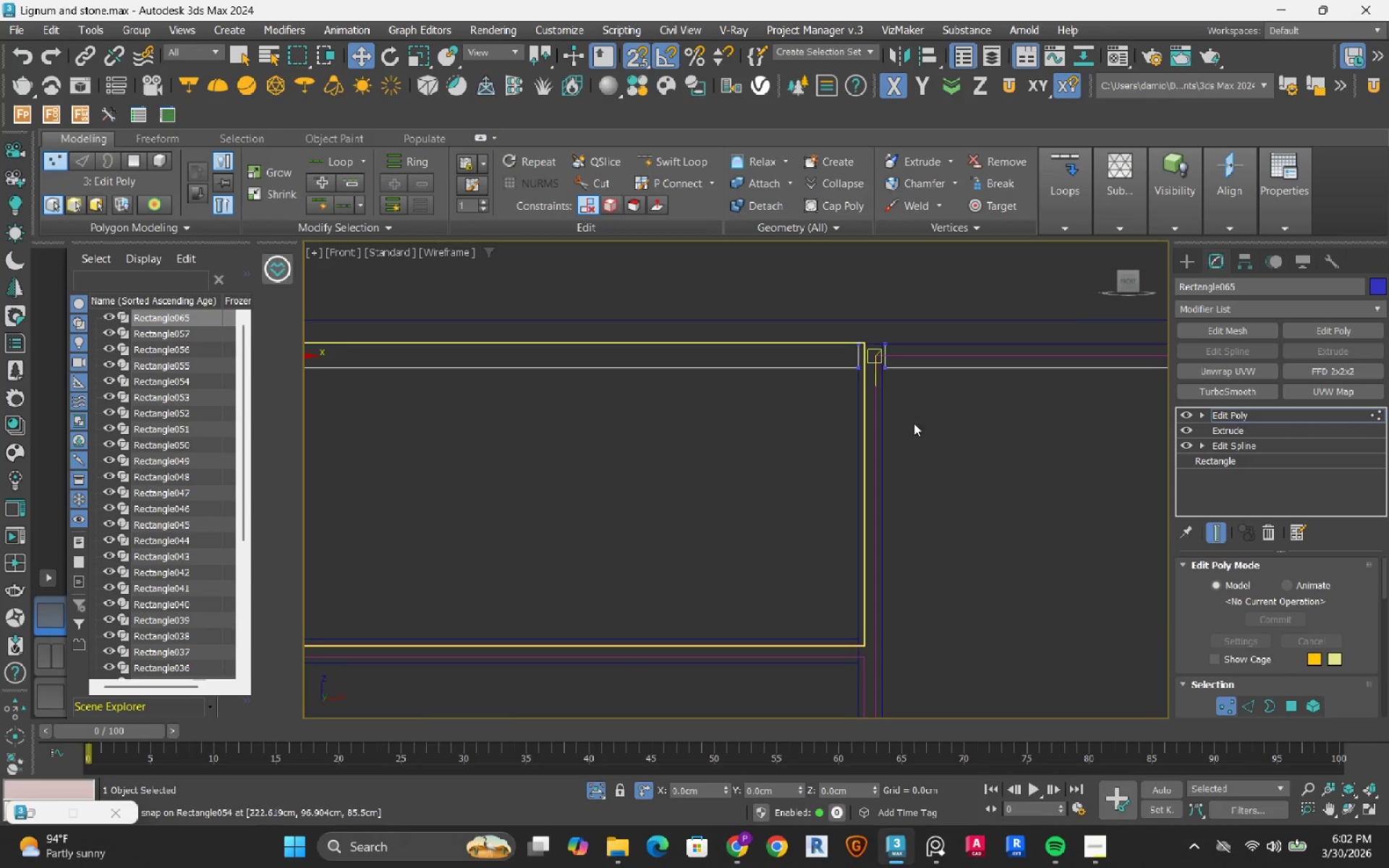 
left_click_drag(start_coordinate=[888, 354], to_coordinate=[814, 519])
 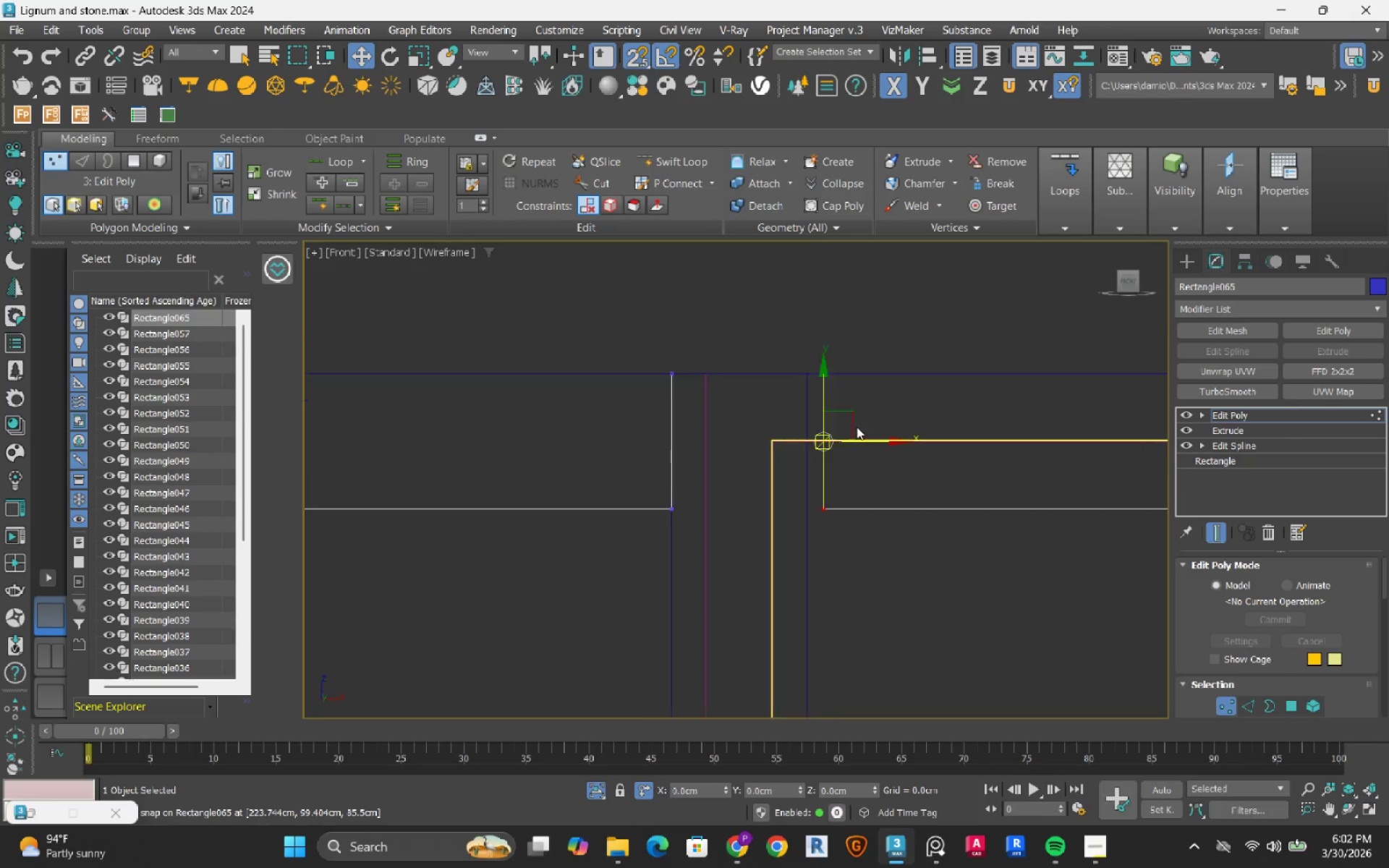 
scroll: coordinate [857, 427], scroll_direction: up, amount: 7.0
 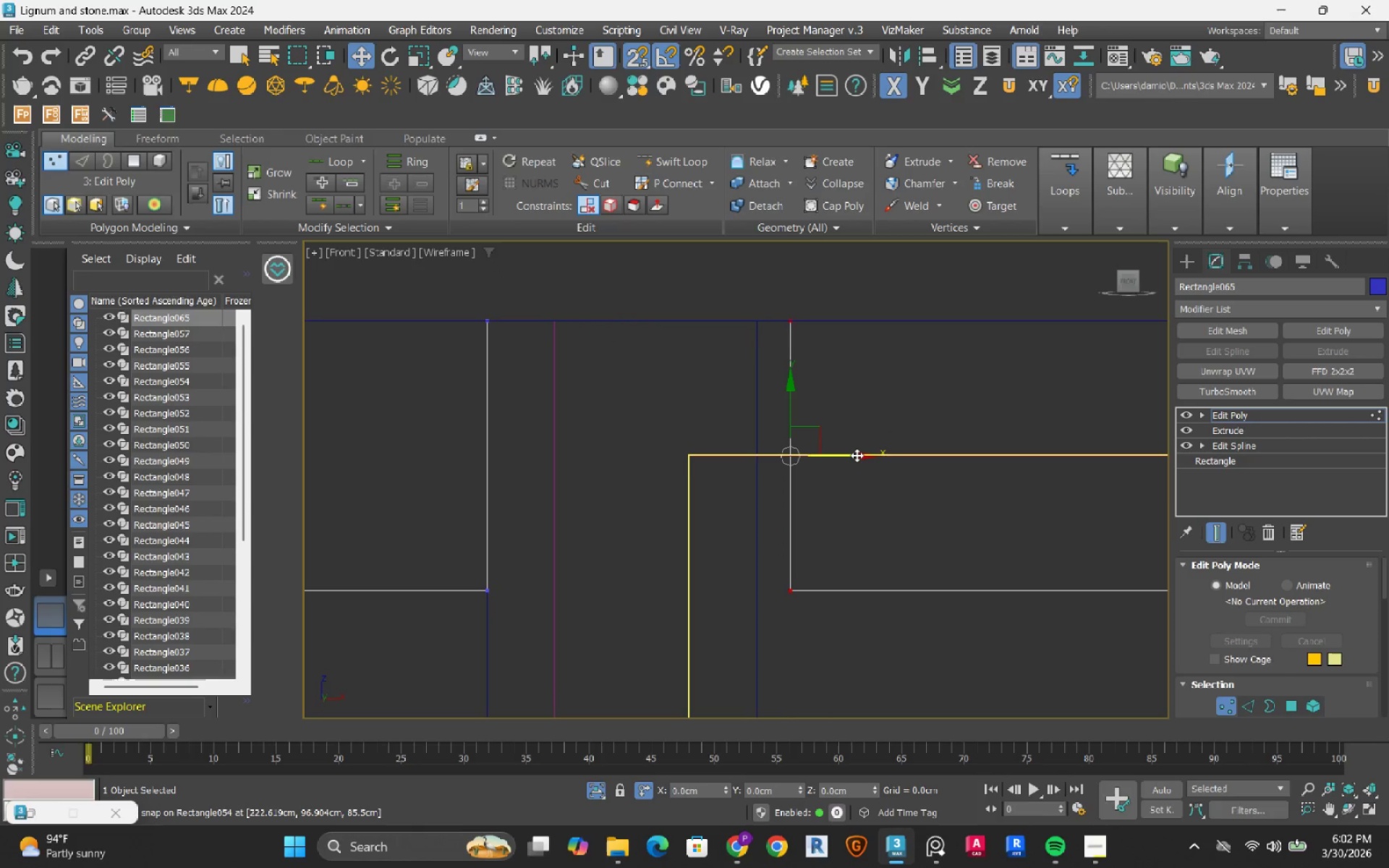 
left_click_drag(start_coordinate=[857, 455], to_coordinate=[771, 393])
 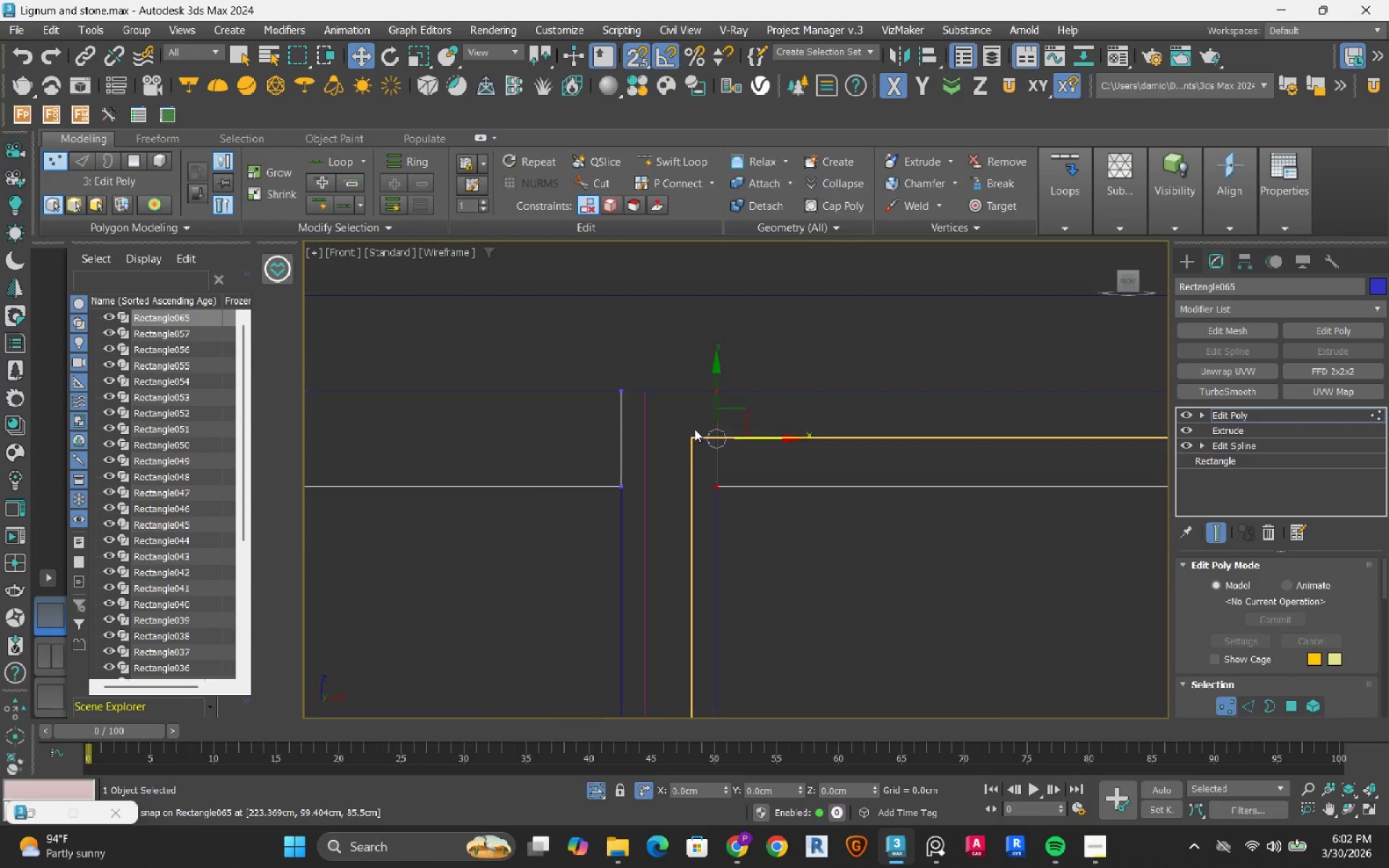 
scroll: coordinate [918, 464], scroll_direction: down, amount: 3.0
 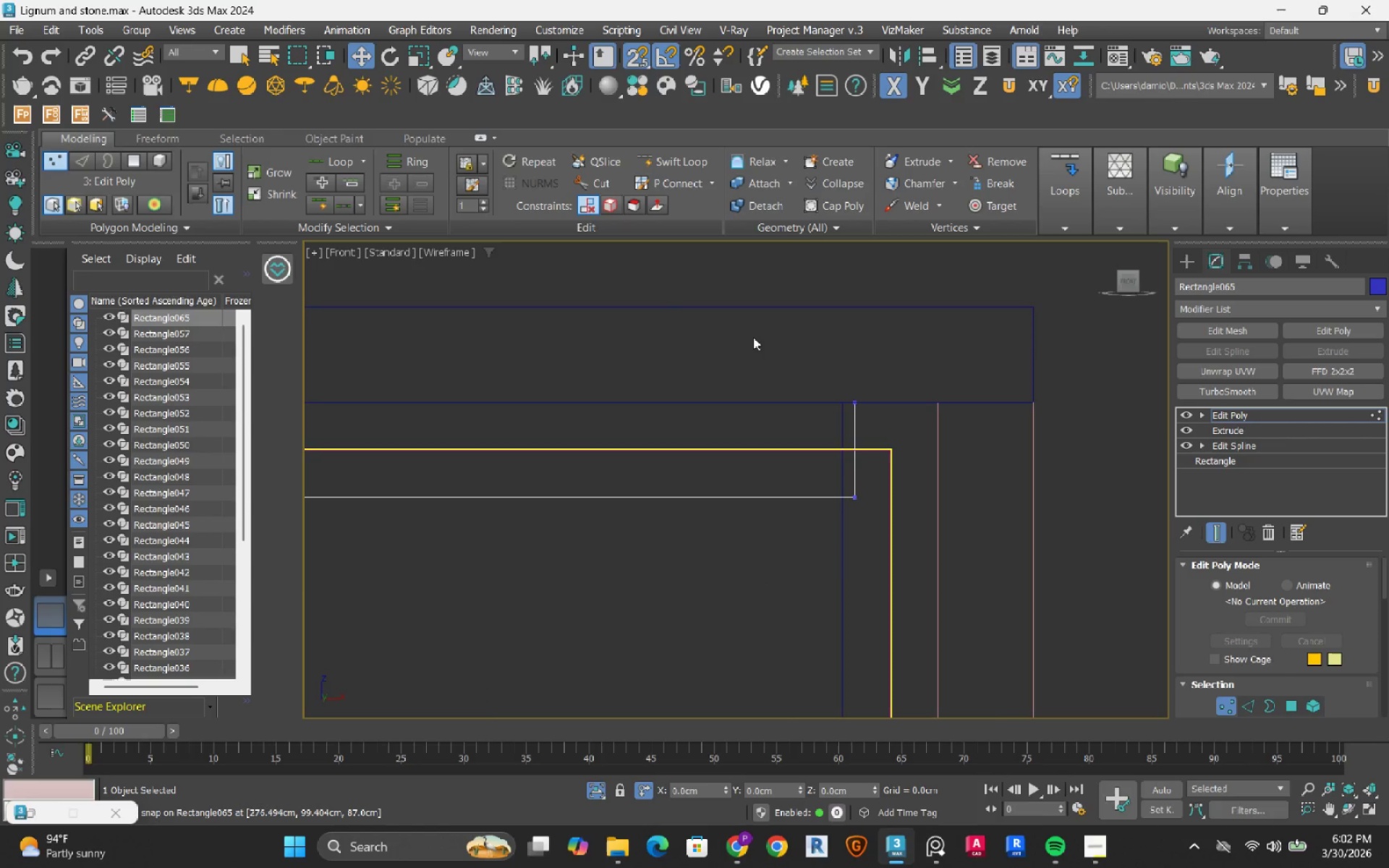 
left_click_drag(start_coordinate=[755, 336], to_coordinate=[945, 578])
 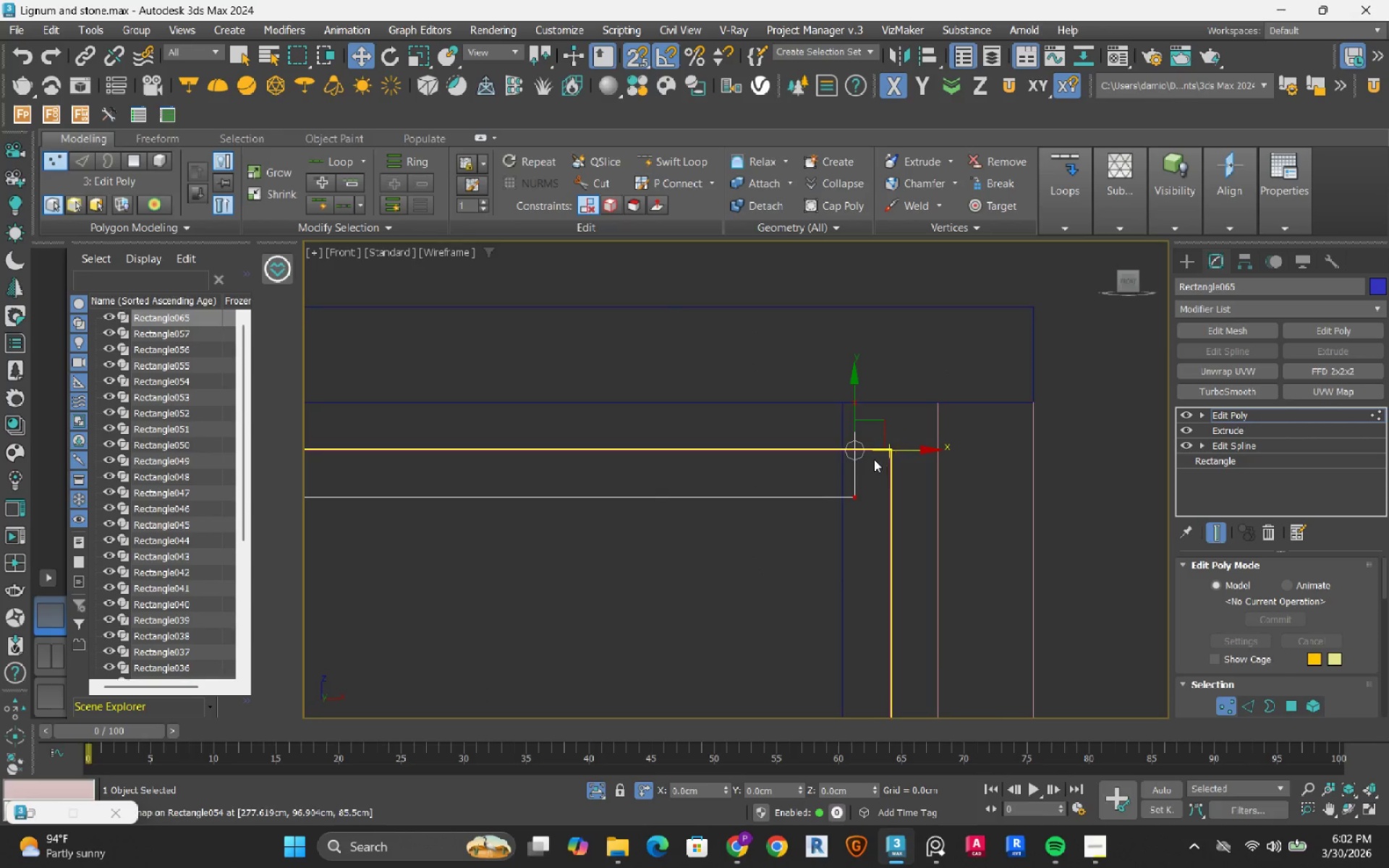 
scroll: coordinate [874, 459], scroll_direction: up, amount: 2.0
 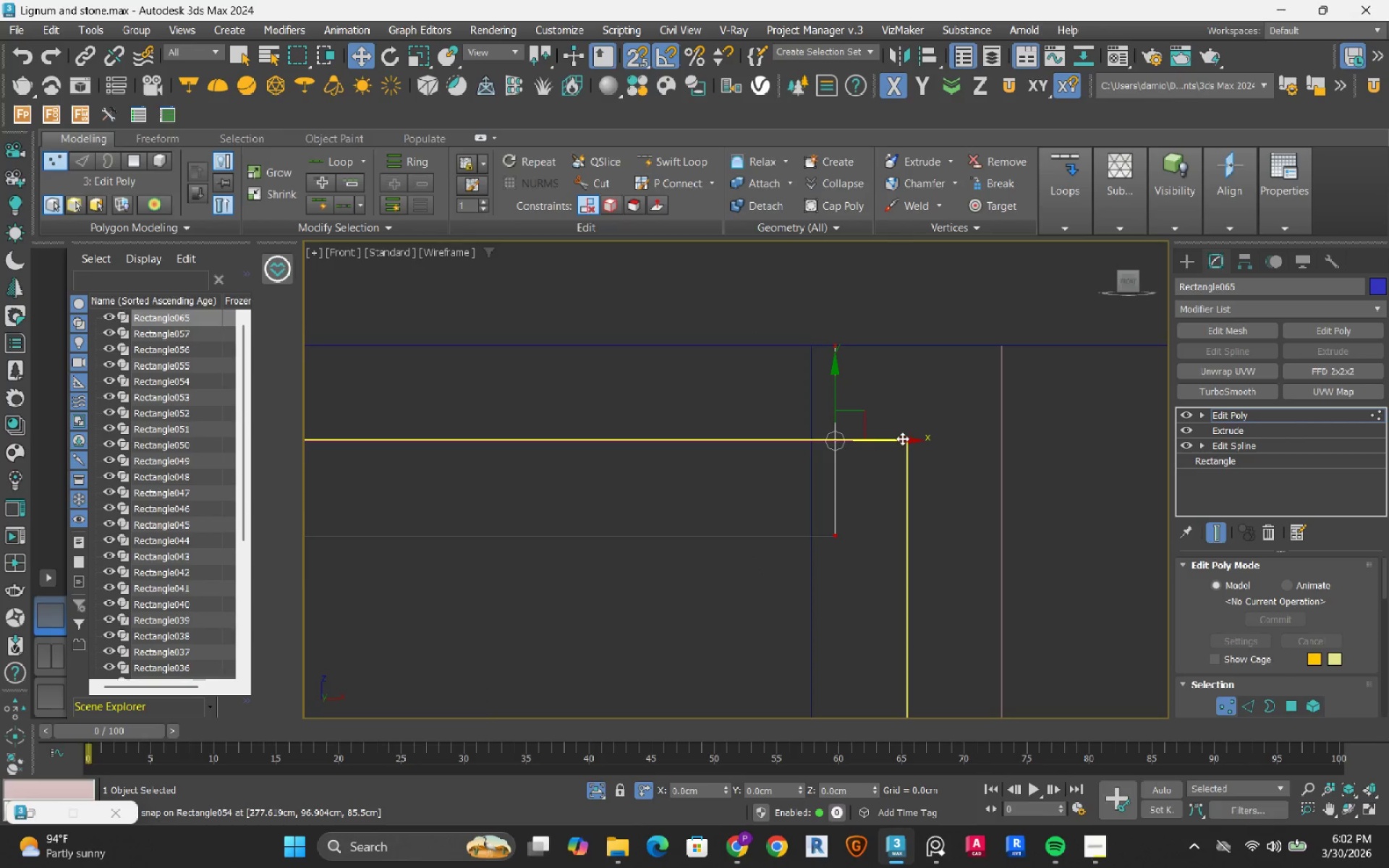 
left_click_drag(start_coordinate=[902, 438], to_coordinate=[807, 358])
 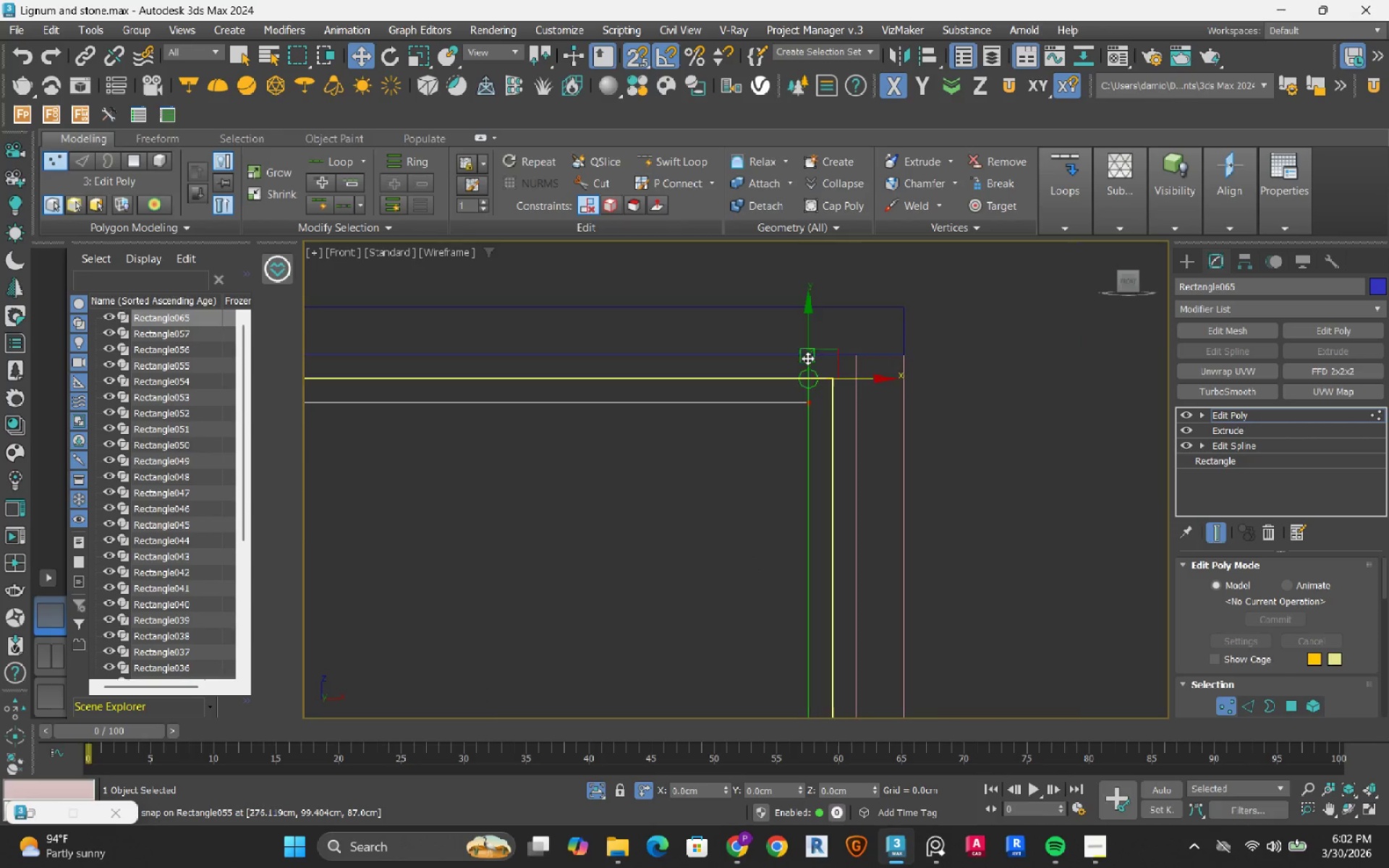 
scroll: coordinate [807, 358], scroll_direction: down, amount: 9.0
 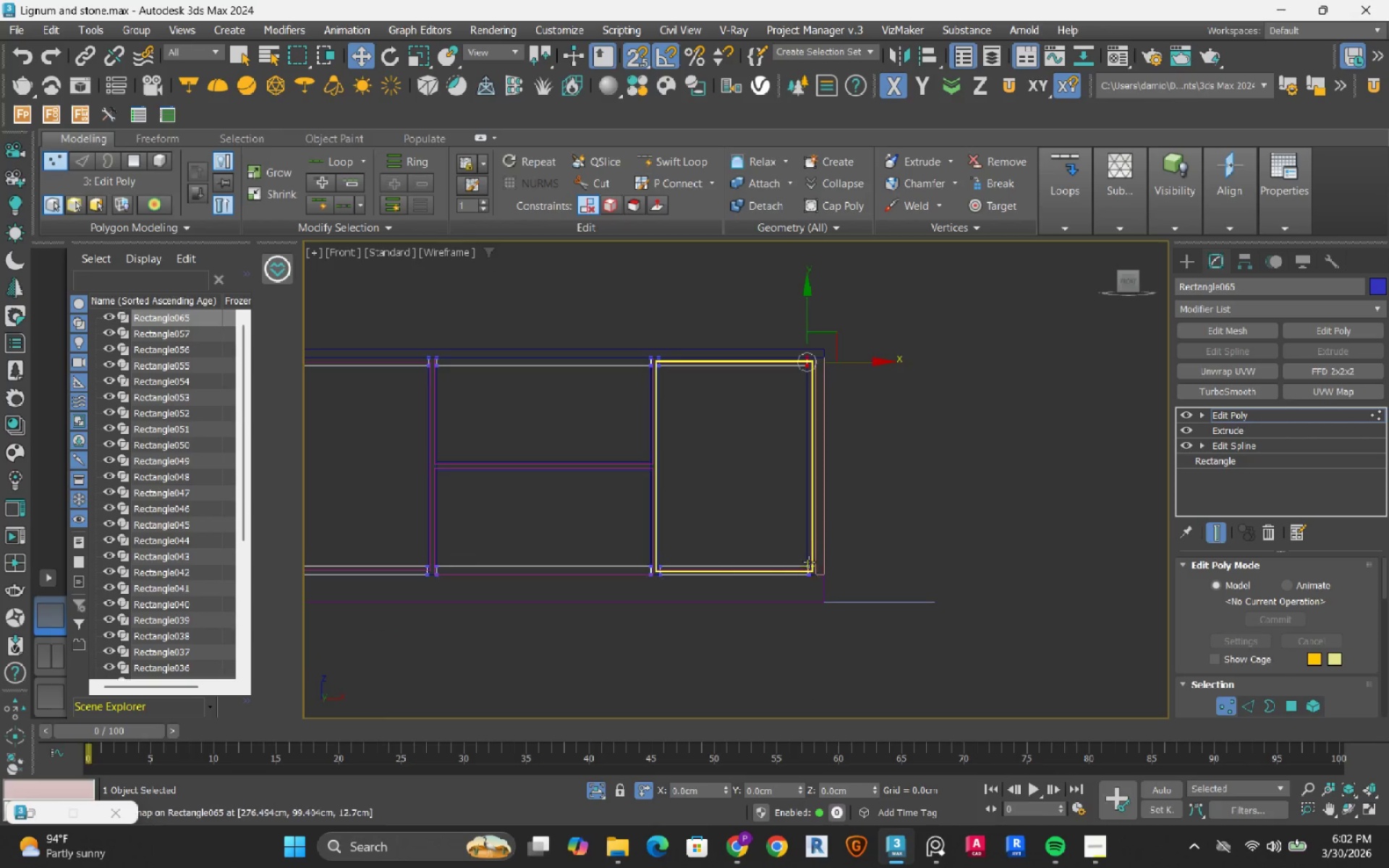 
scroll: coordinate [823, 606], scroll_direction: up, amount: 7.0
 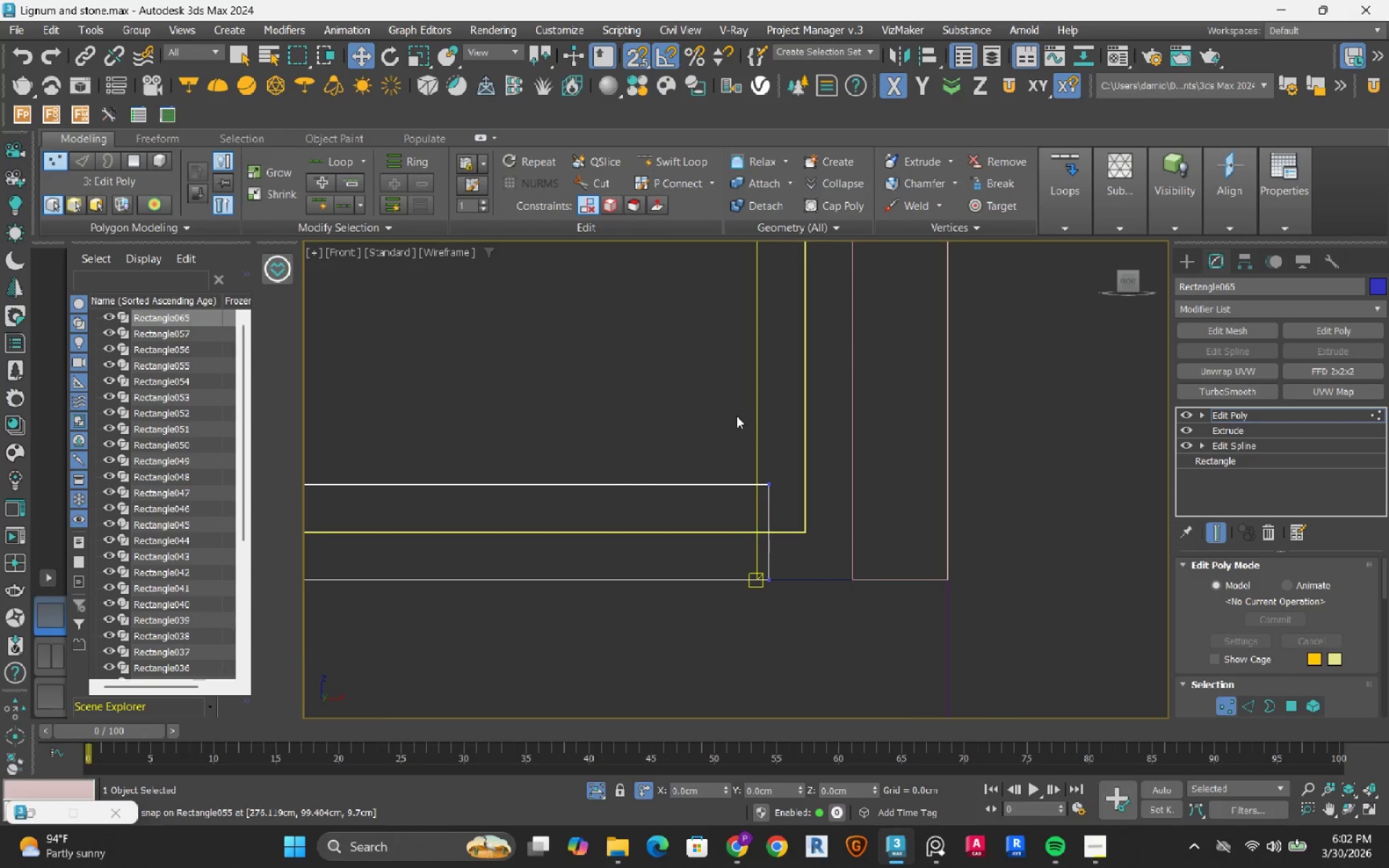 
left_click_drag(start_coordinate=[736, 417], to_coordinate=[874, 647])
 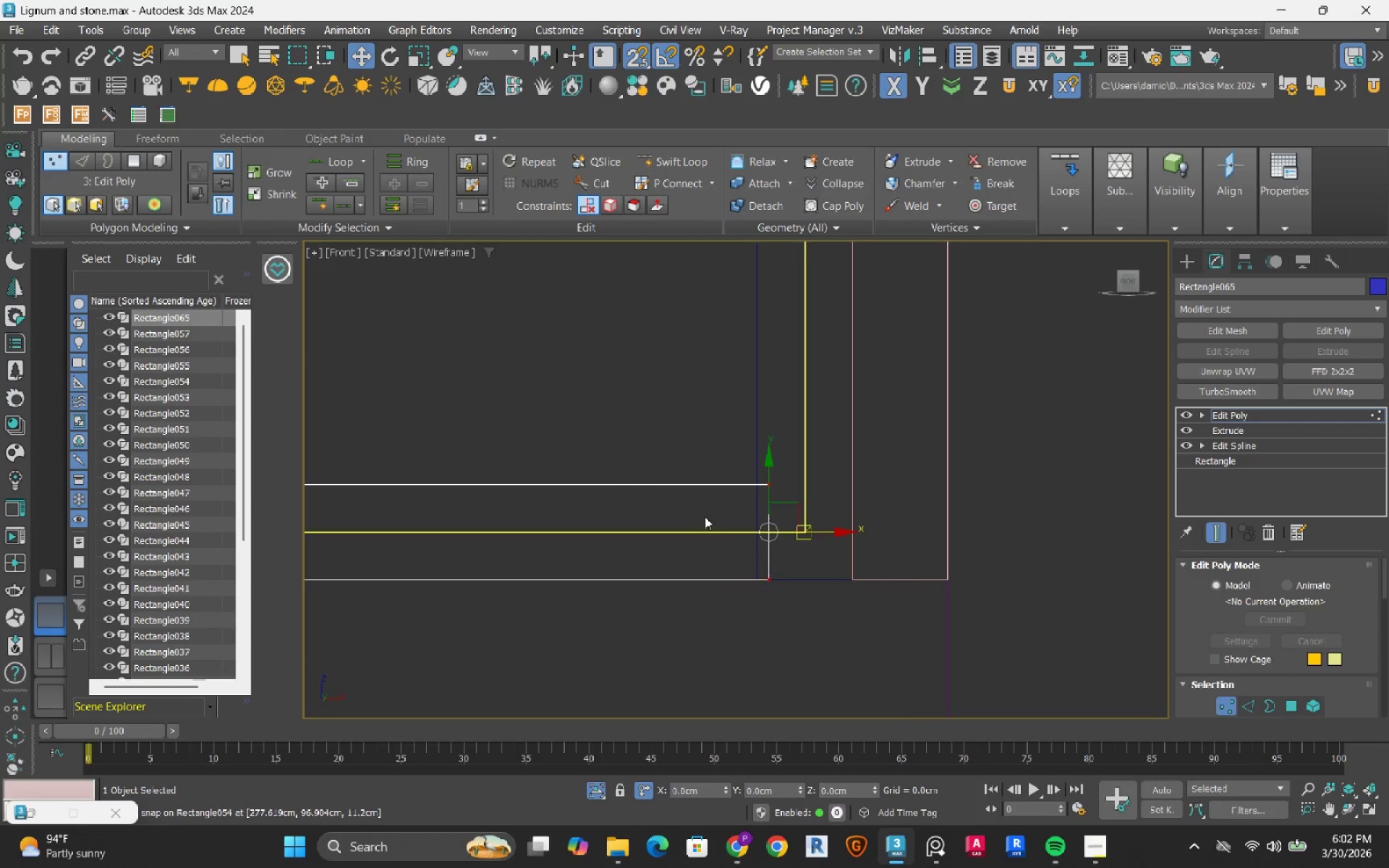 
scroll: coordinate [705, 516], scroll_direction: up, amount: 2.0
 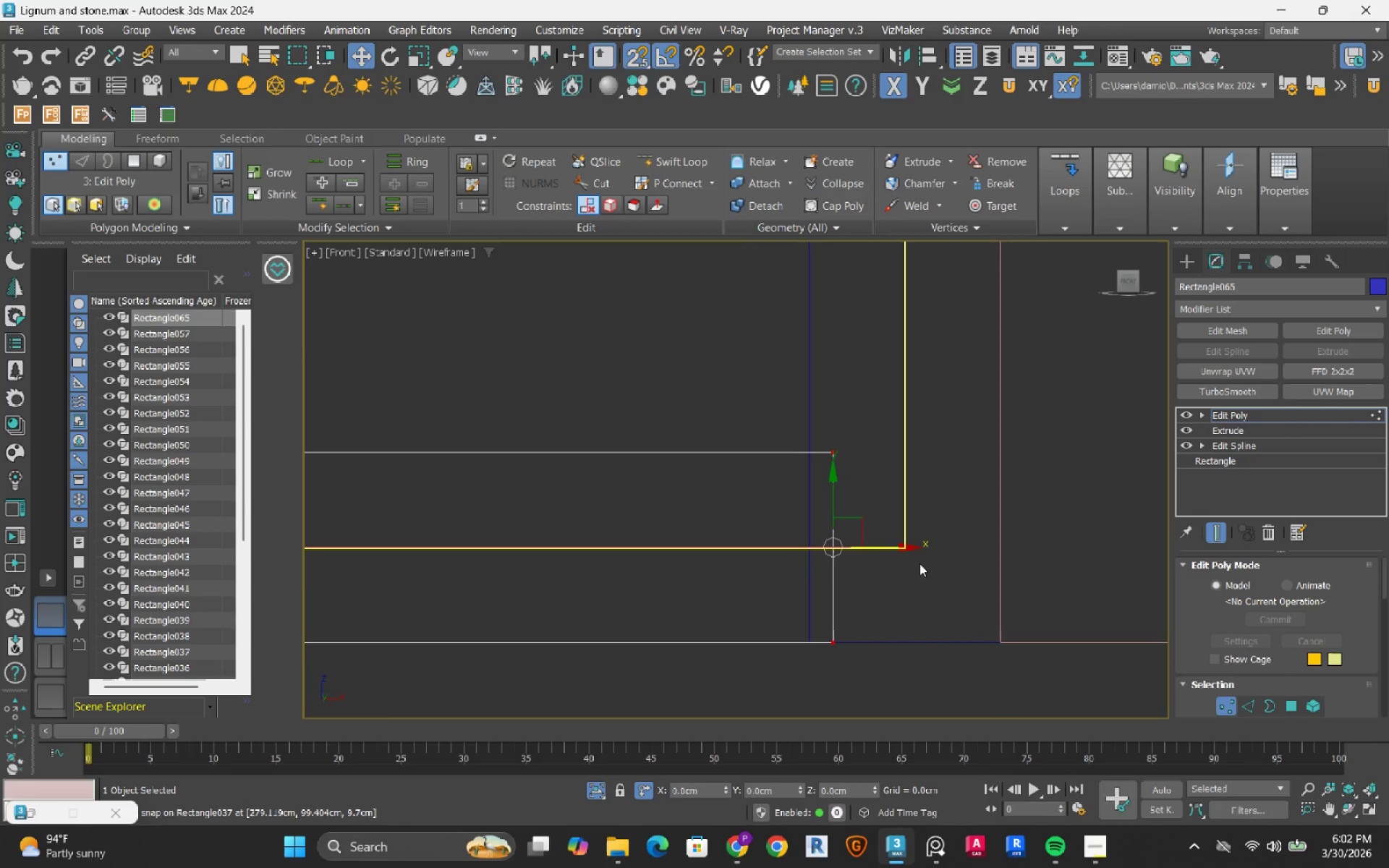 
left_click_drag(start_coordinate=[906, 548], to_coordinate=[941, 574])
 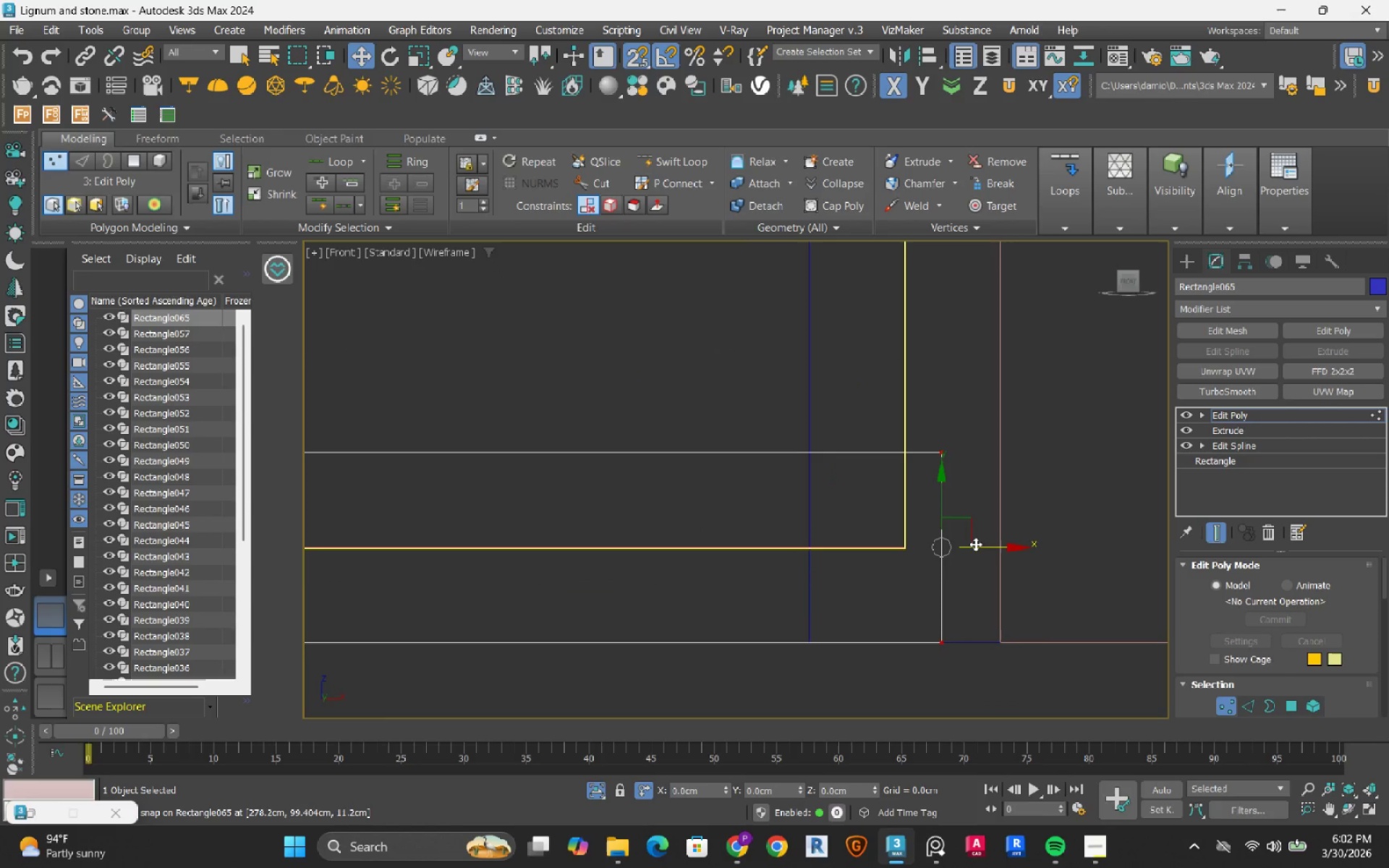 
left_click_drag(start_coordinate=[975, 544], to_coordinate=[815, 452])
 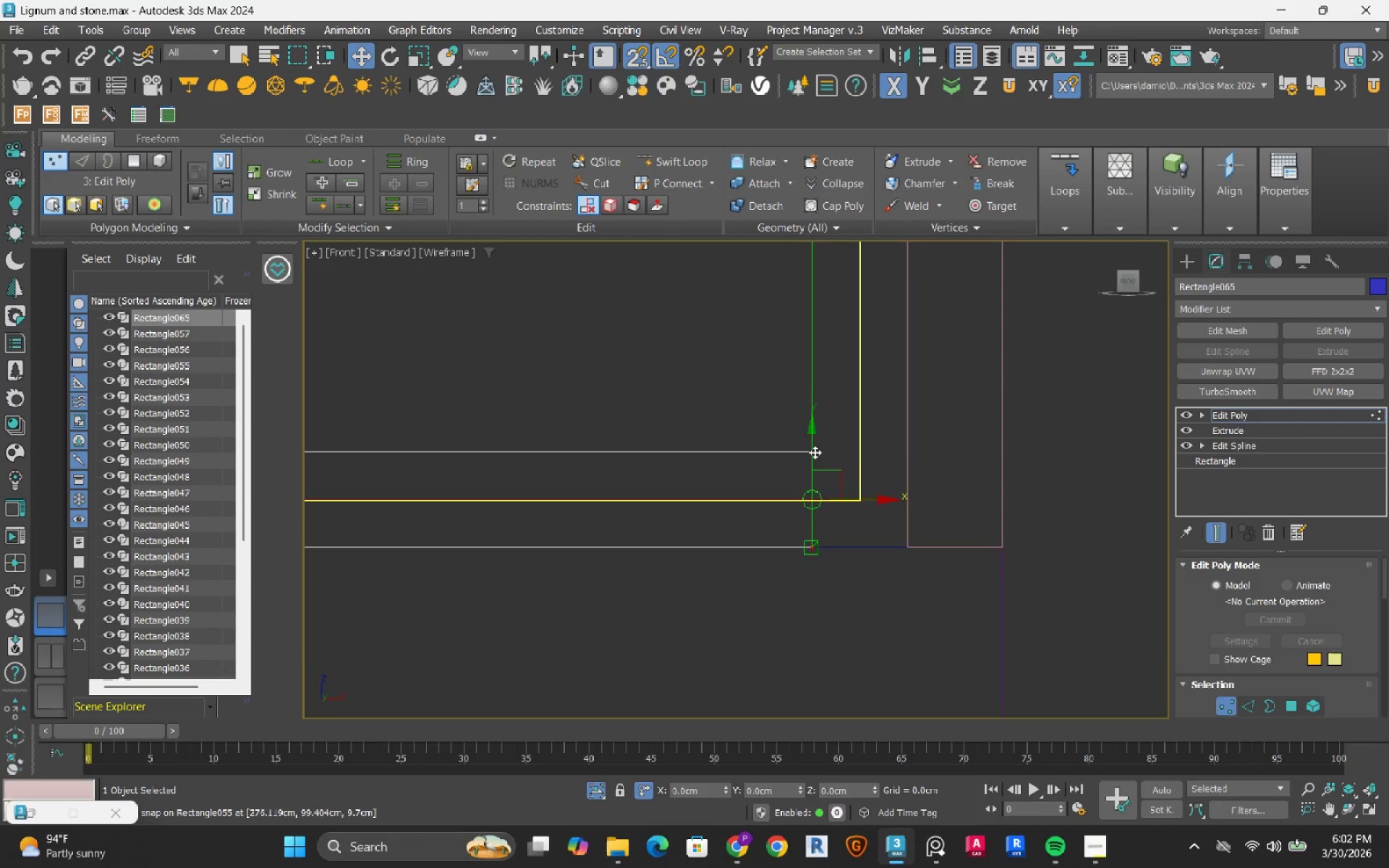 
scroll: coordinate [815, 452], scroll_direction: down, amount: 7.0
 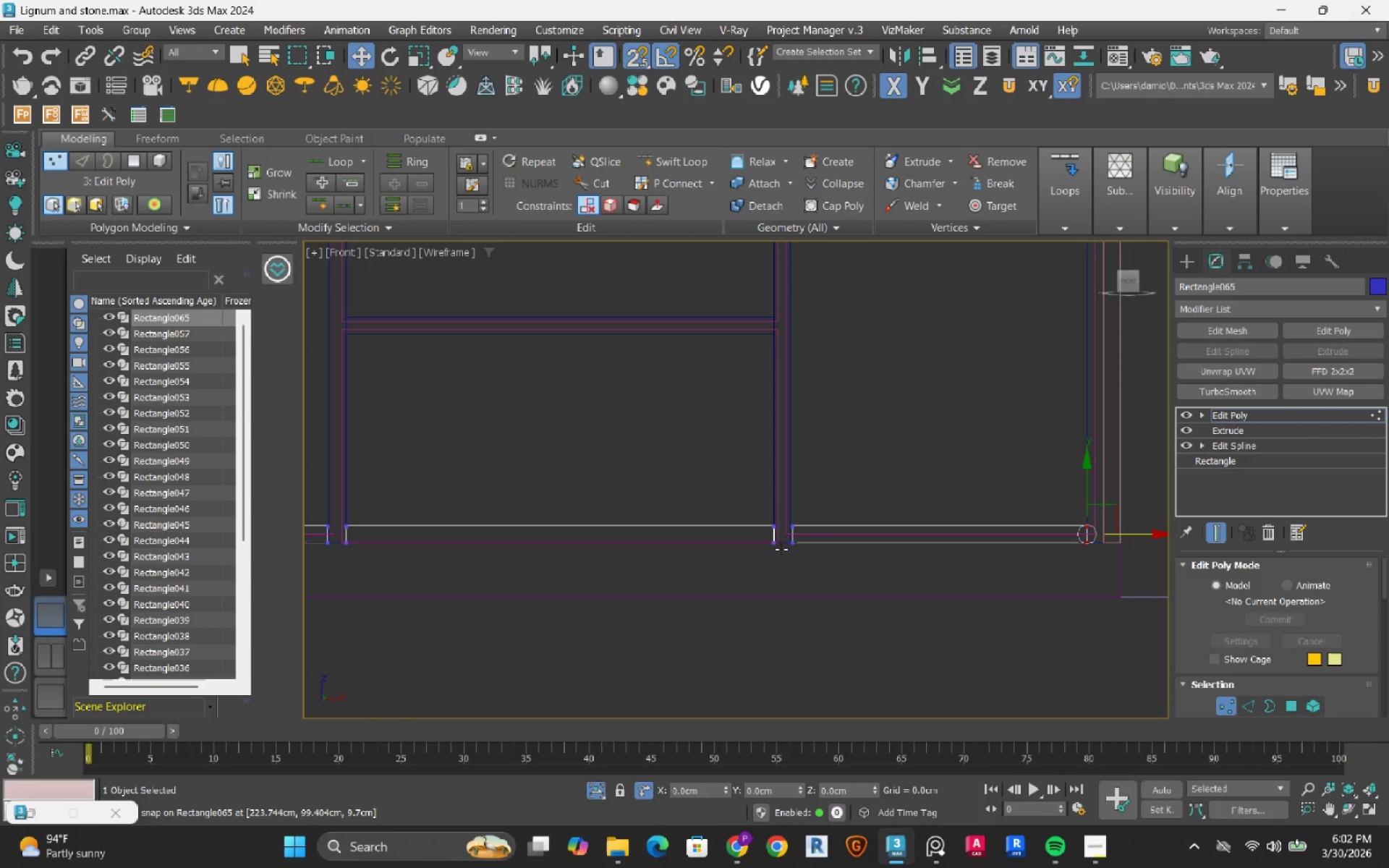 
left_click_drag(start_coordinate=[860, 383], to_coordinate=[730, 647])
 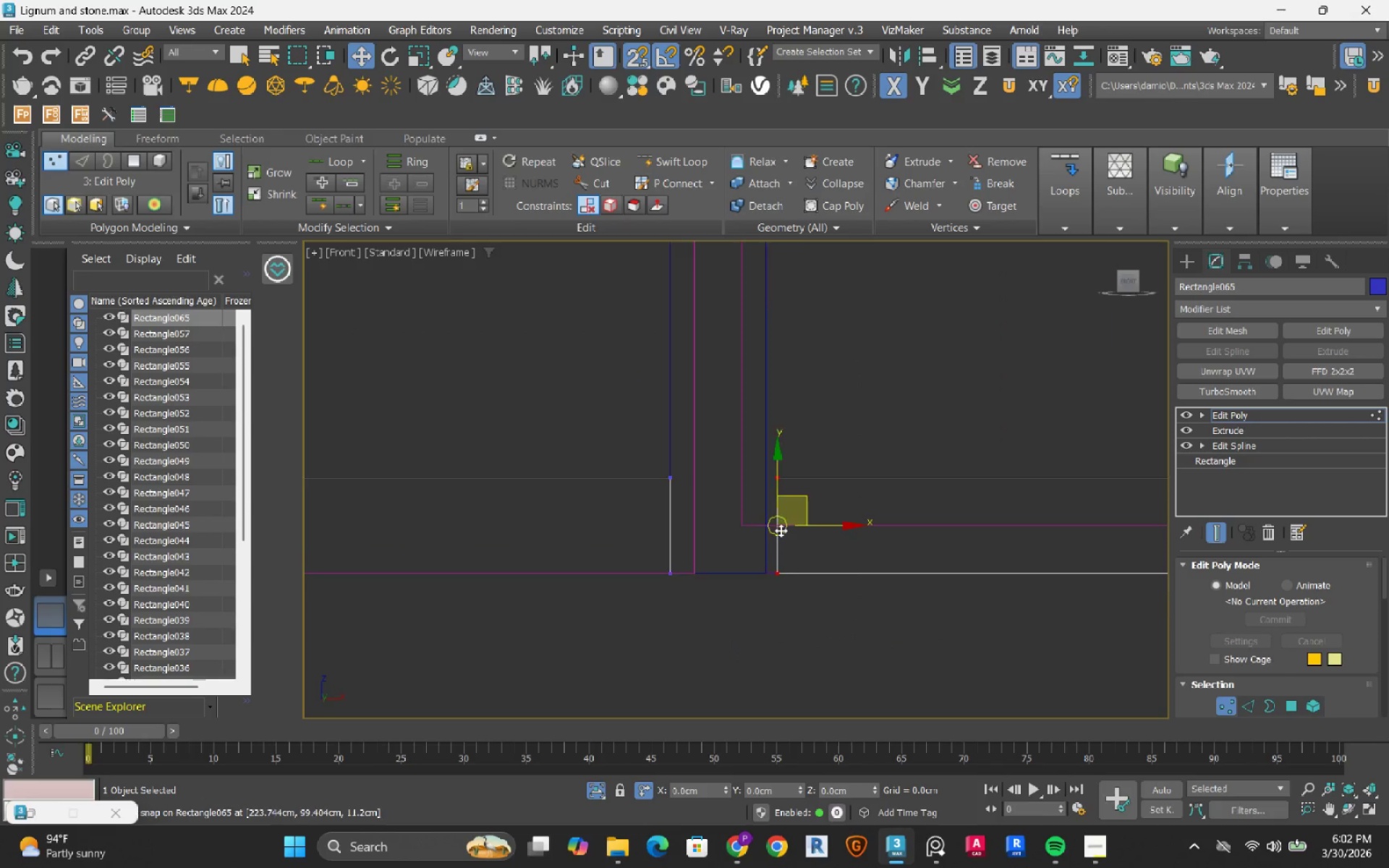 
scroll: coordinate [781, 530], scroll_direction: up, amount: 7.0
 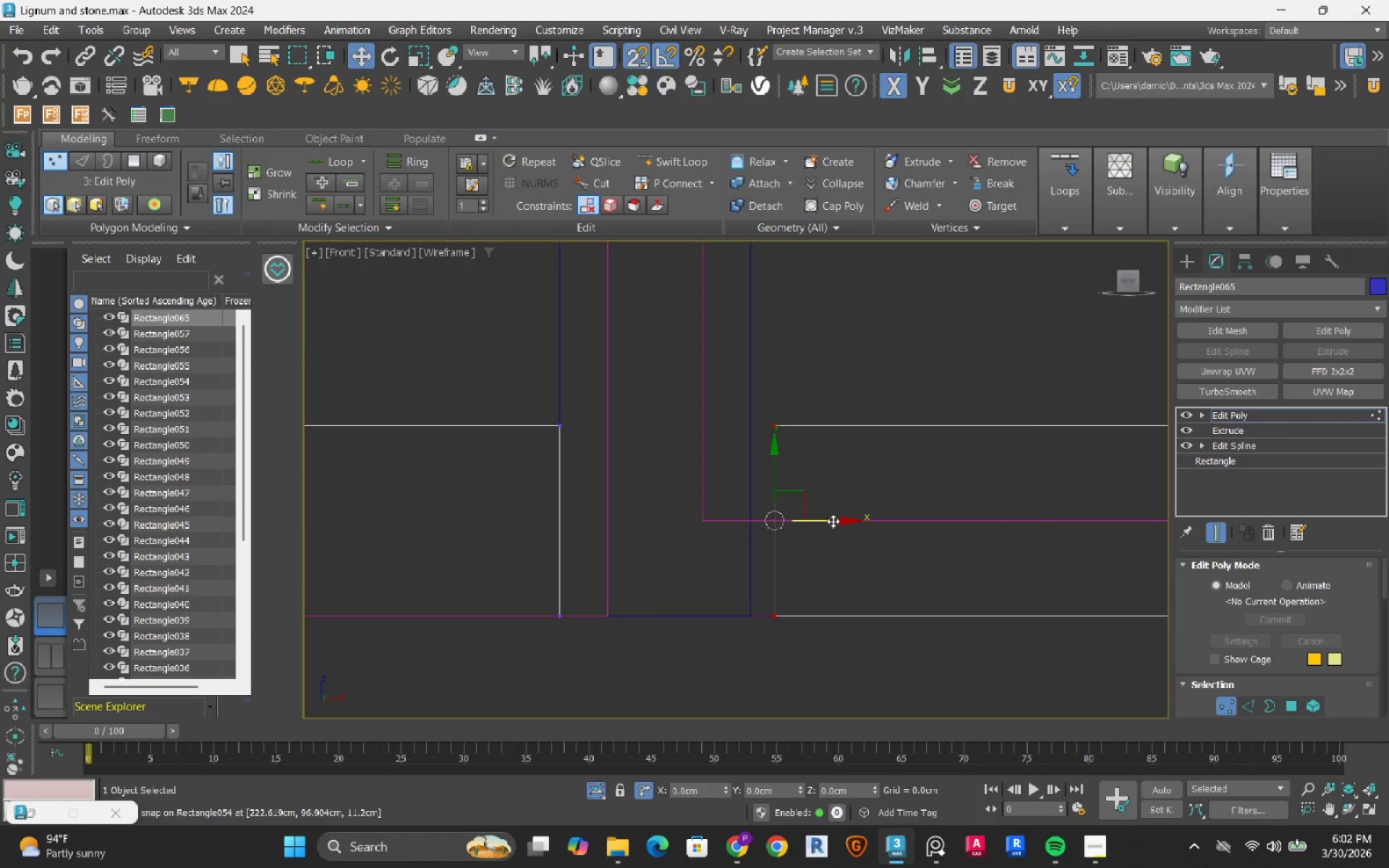 
left_click_drag(start_coordinate=[833, 521], to_coordinate=[852, 569])
 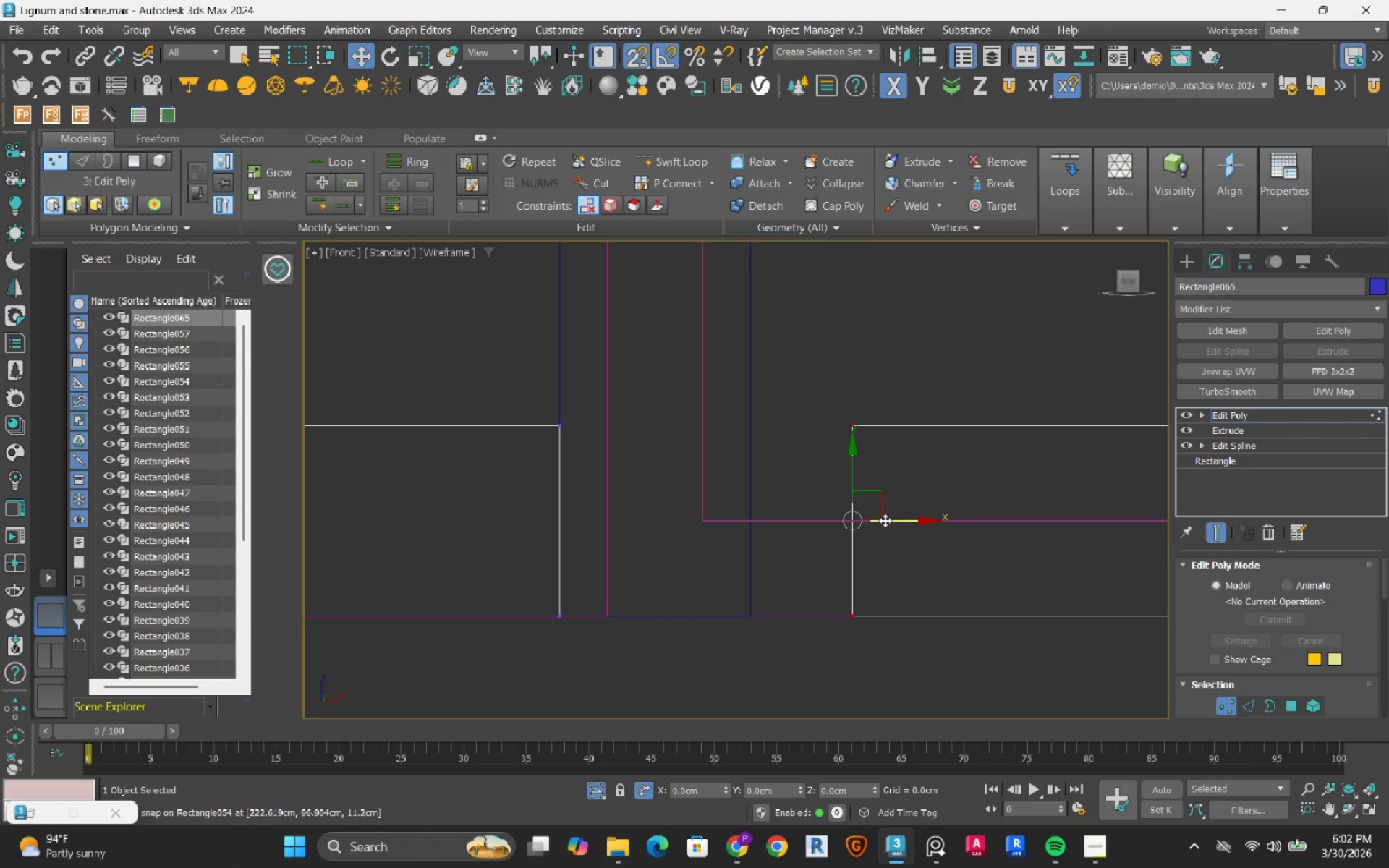 
left_click_drag(start_coordinate=[885, 520], to_coordinate=[765, 614])
 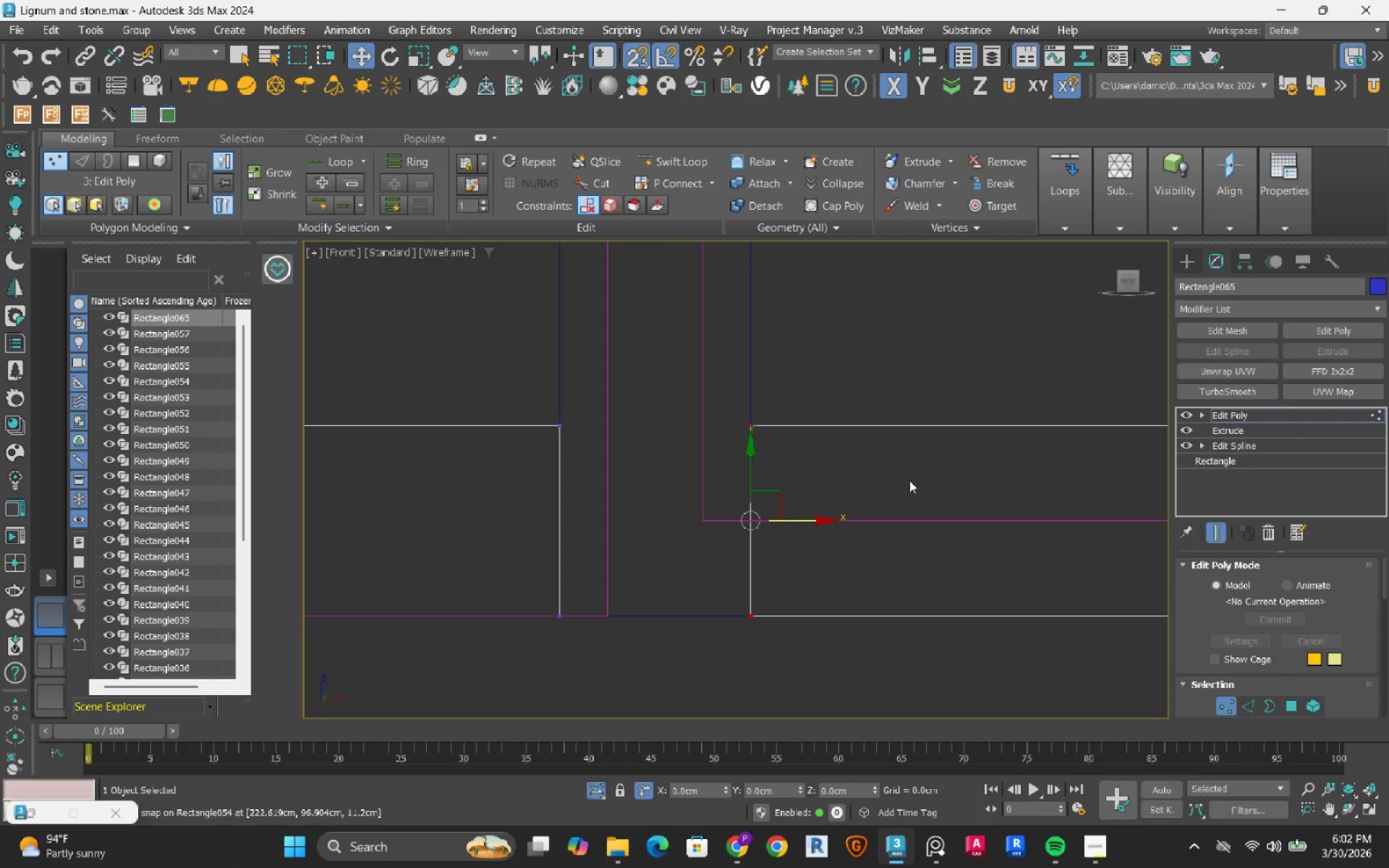 
scroll: coordinate [909, 480], scroll_direction: down, amount: 8.0
 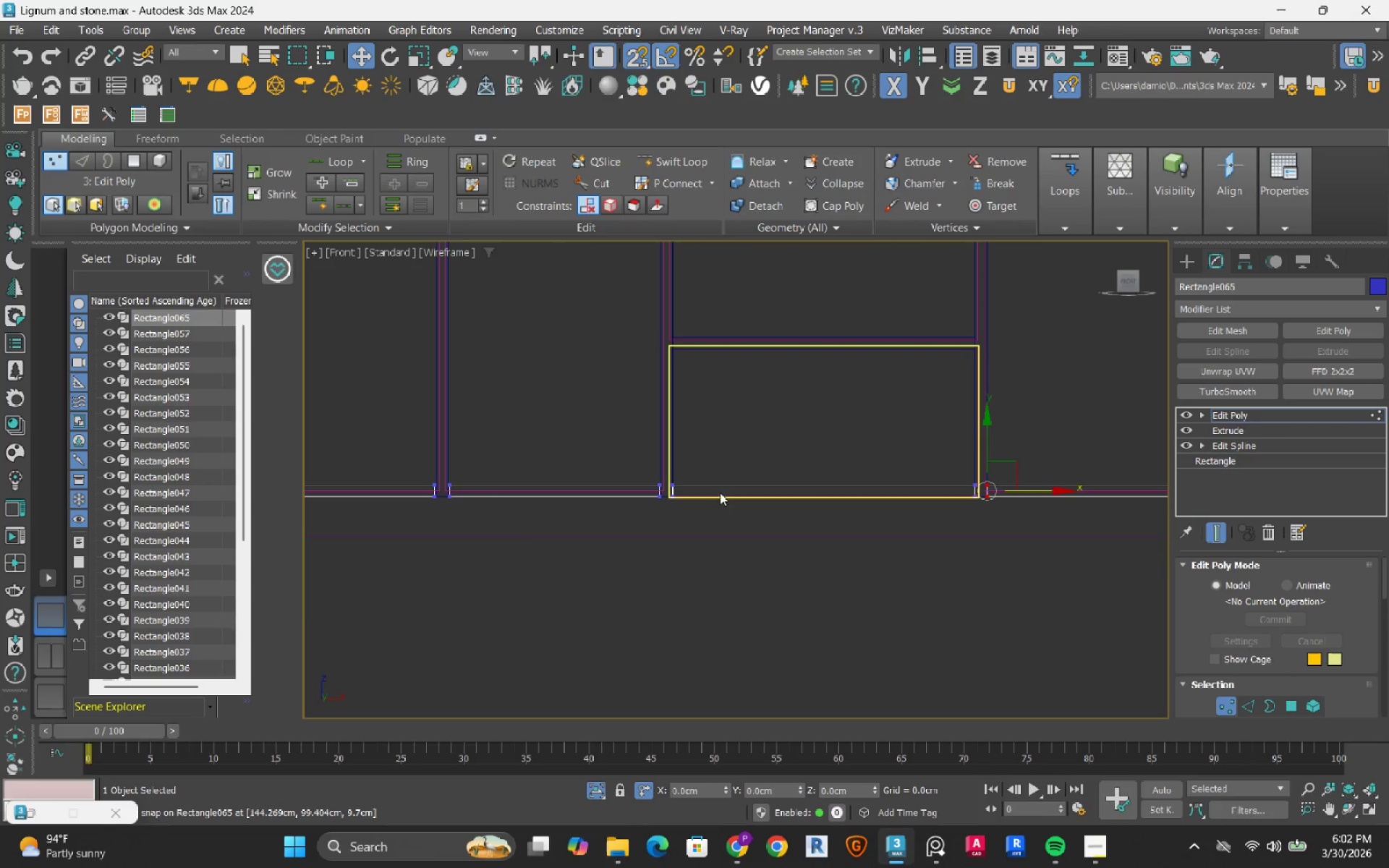 
scroll: coordinate [702, 491], scroll_direction: up, amount: 4.0
 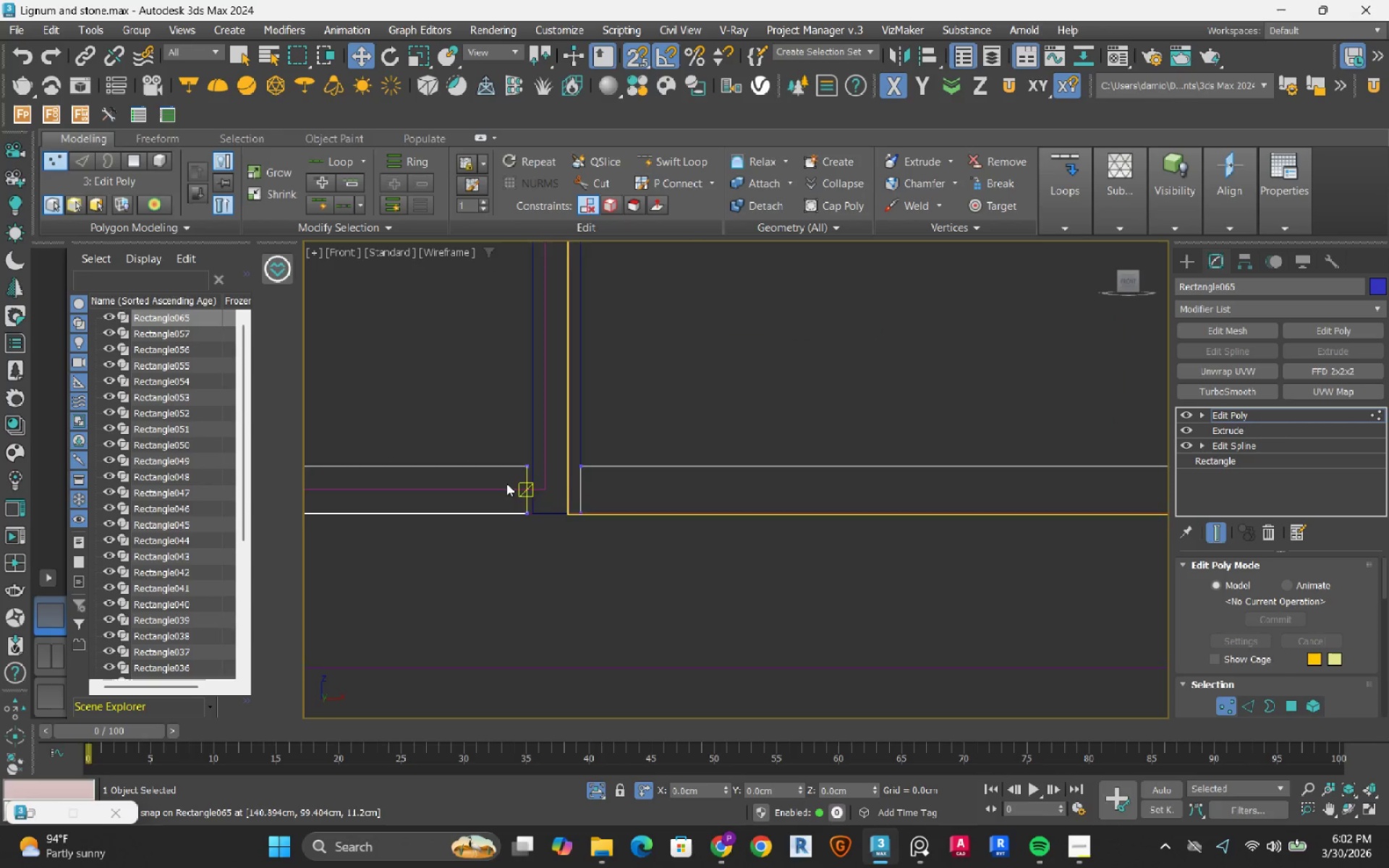 
left_click_drag(start_coordinate=[511, 359], to_coordinate=[612, 625])
 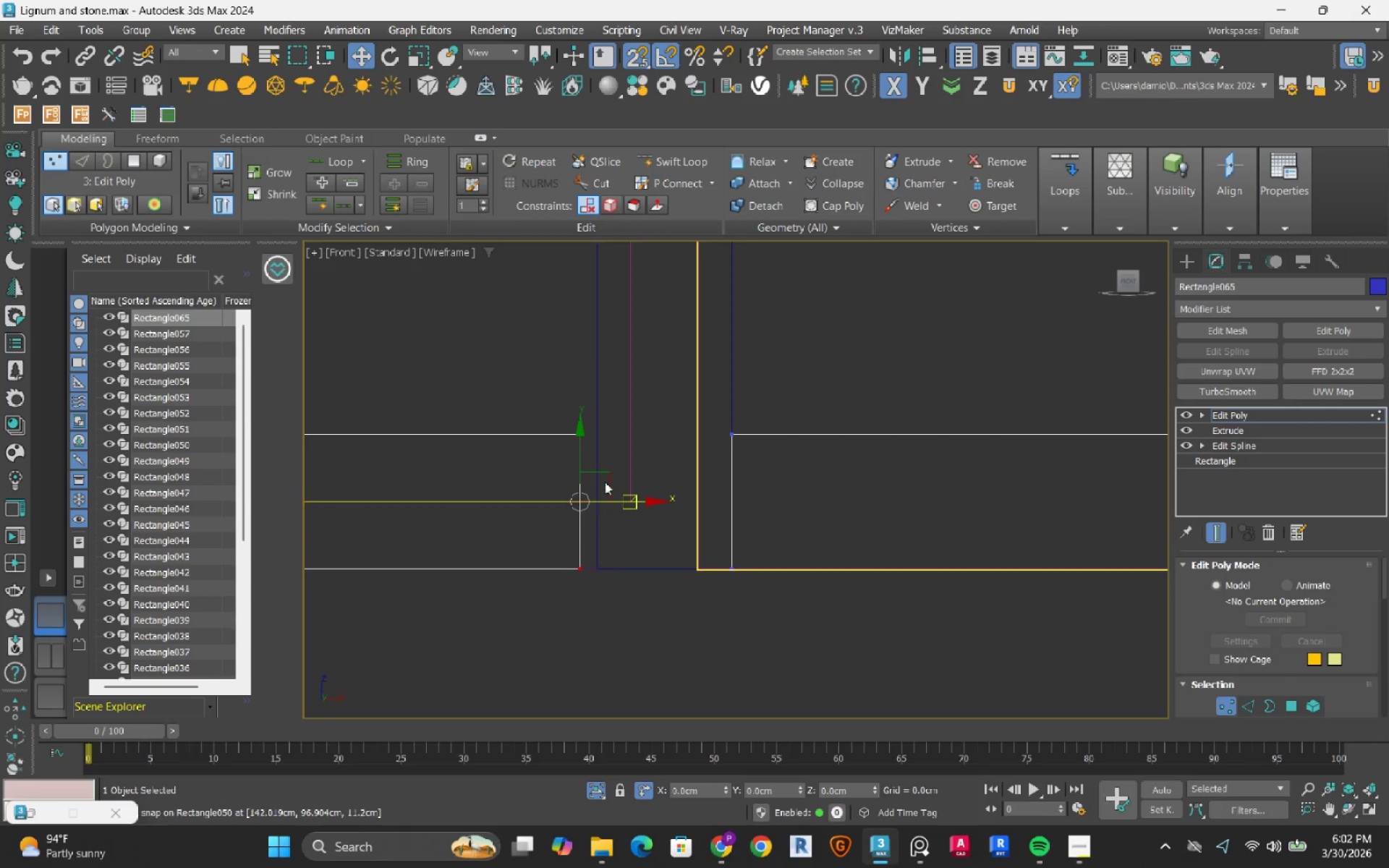 
scroll: coordinate [604, 482], scroll_direction: up, amount: 4.0
 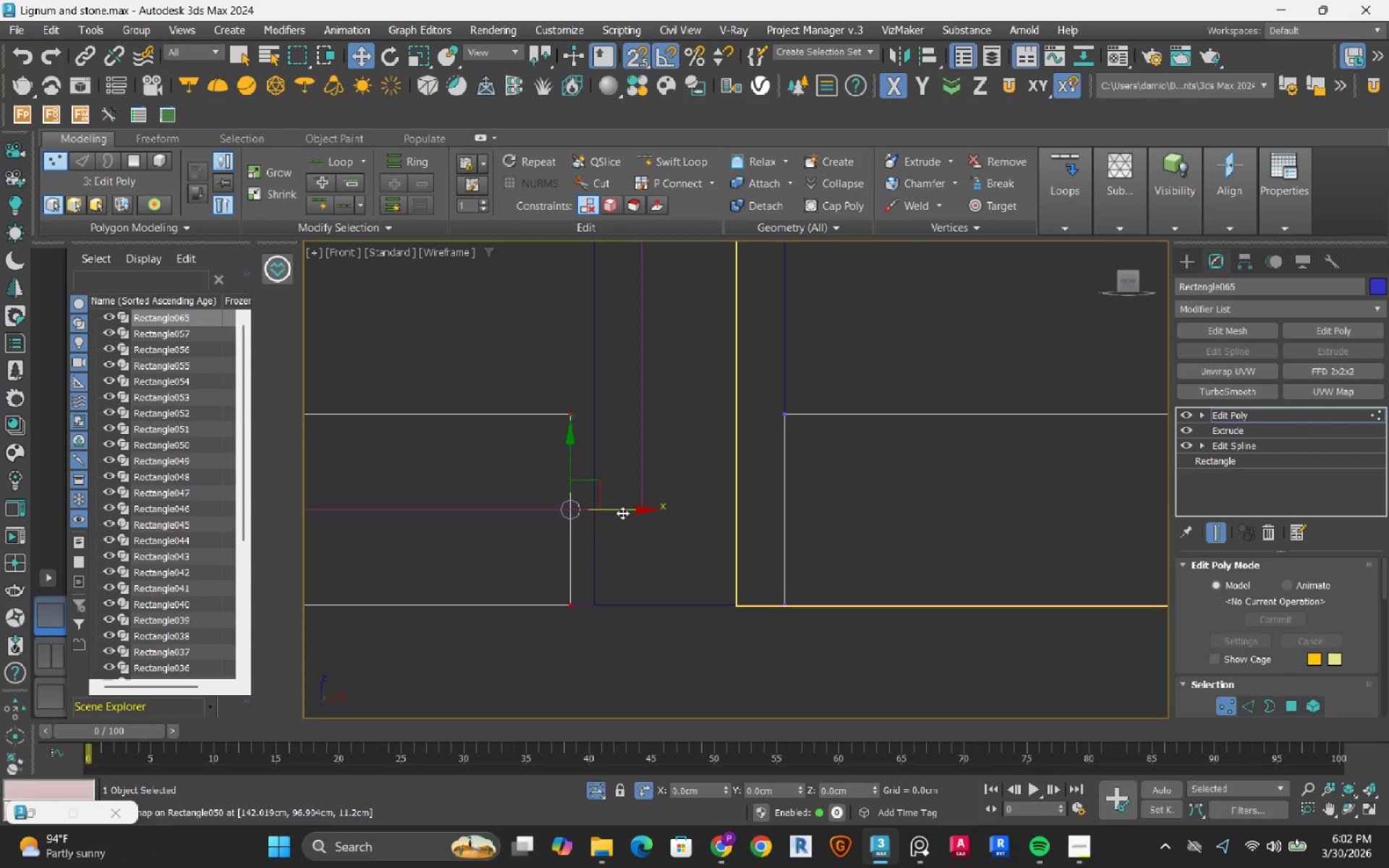 
left_click_drag(start_coordinate=[622, 513], to_coordinate=[653, 556])
 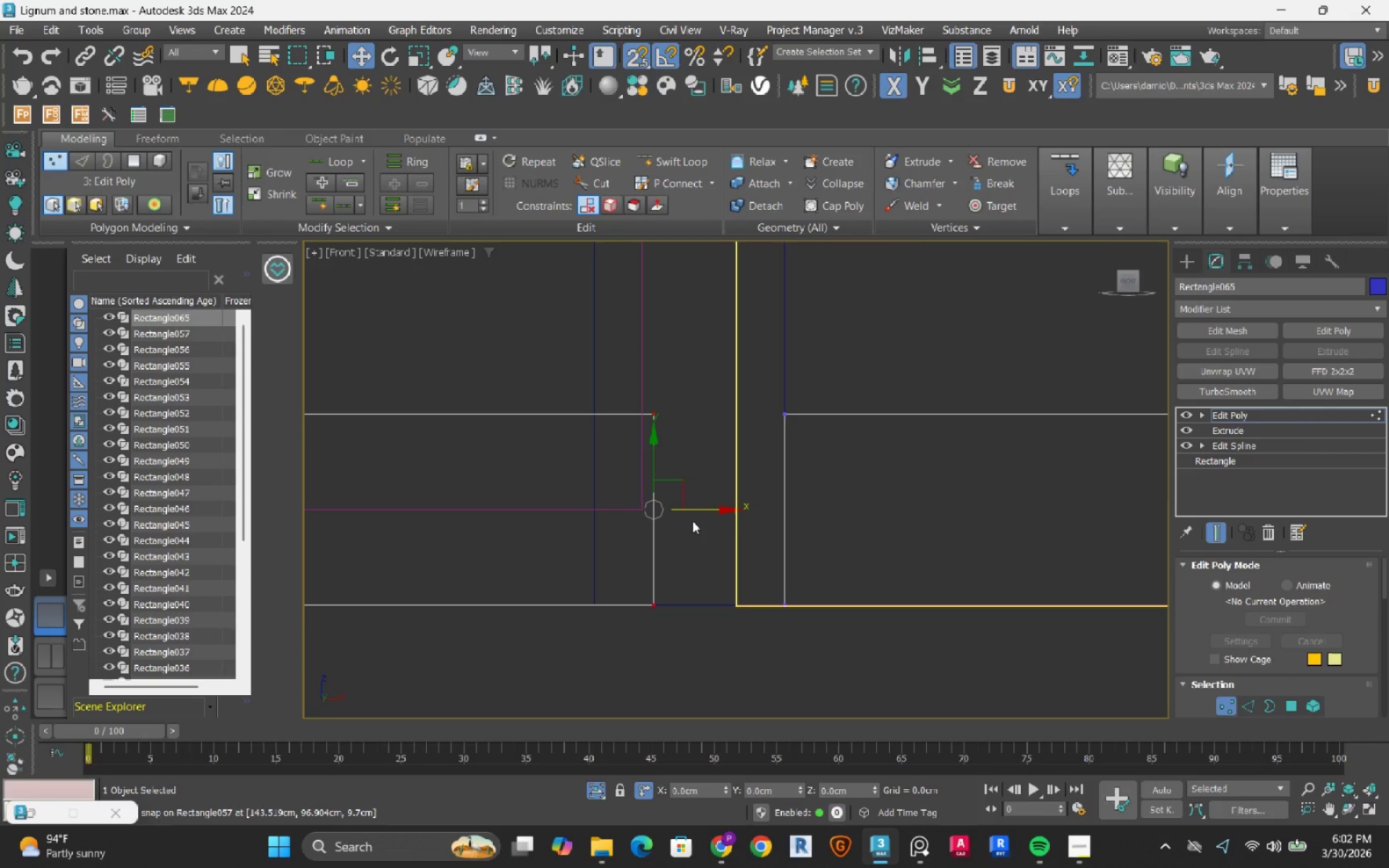 
left_click_drag(start_coordinate=[697, 507], to_coordinate=[599, 582])
 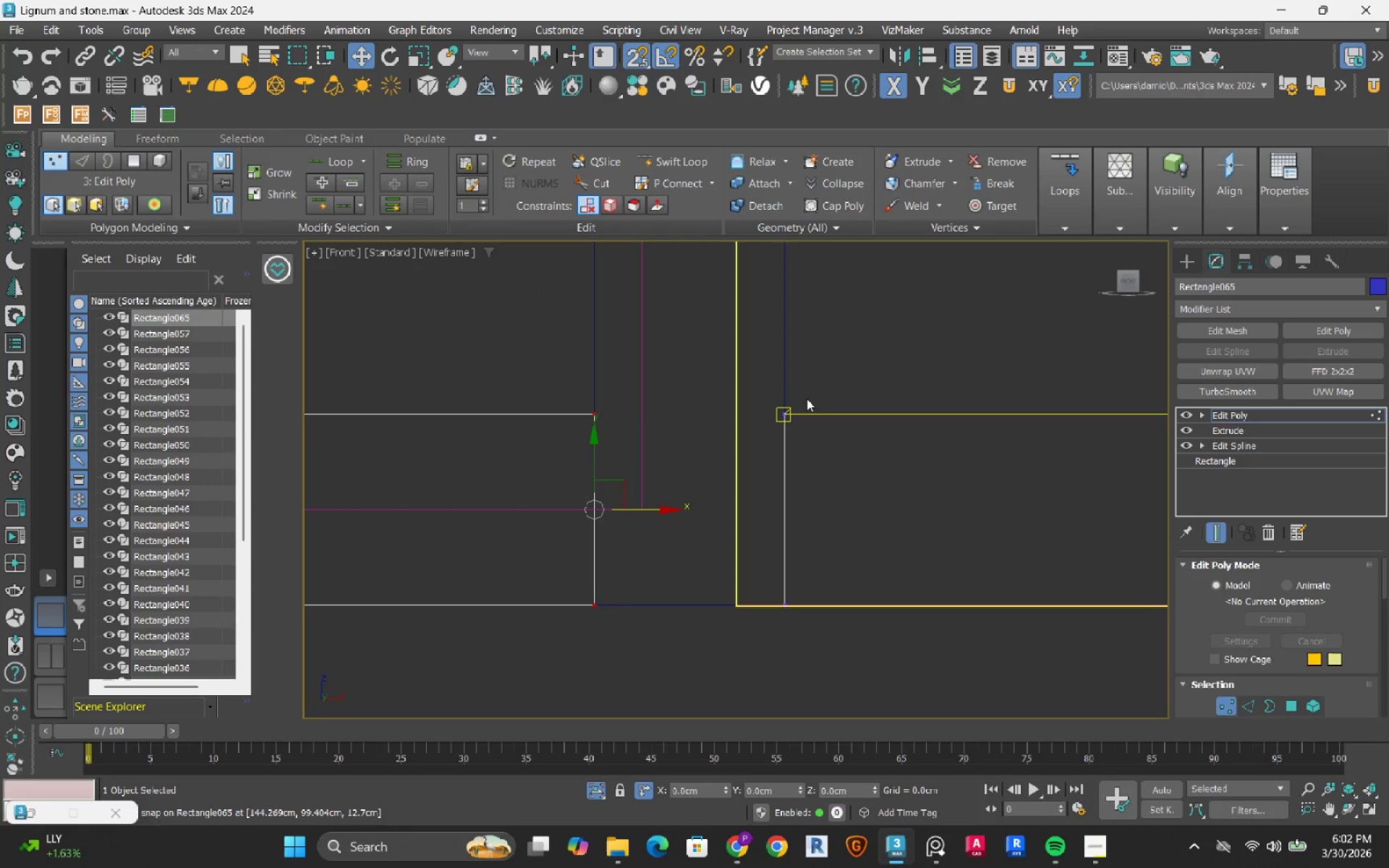 
scroll: coordinate [807, 399], scroll_direction: down, amount: 5.0
 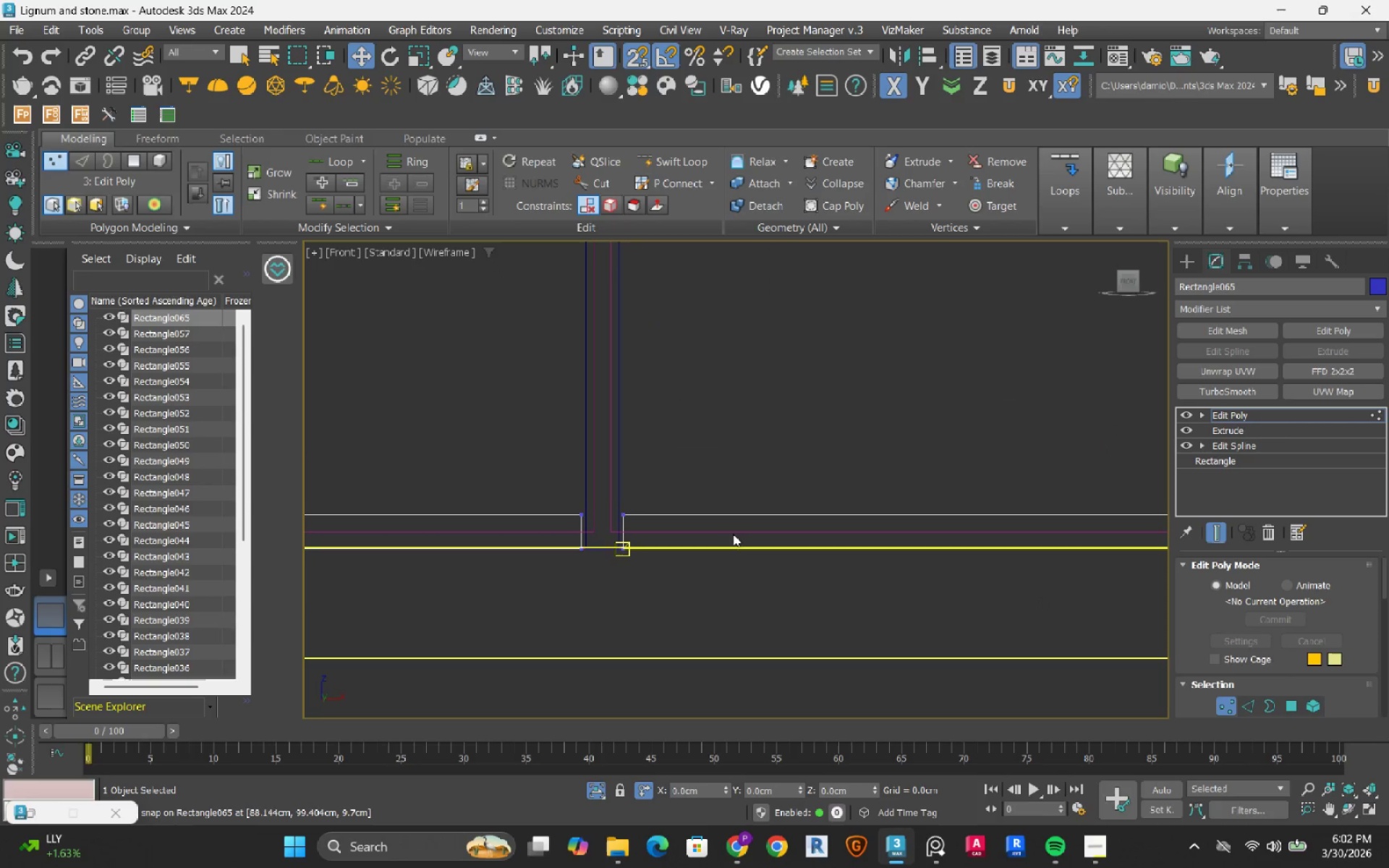 
scroll: coordinate [536, 556], scroll_direction: up, amount: 2.0
 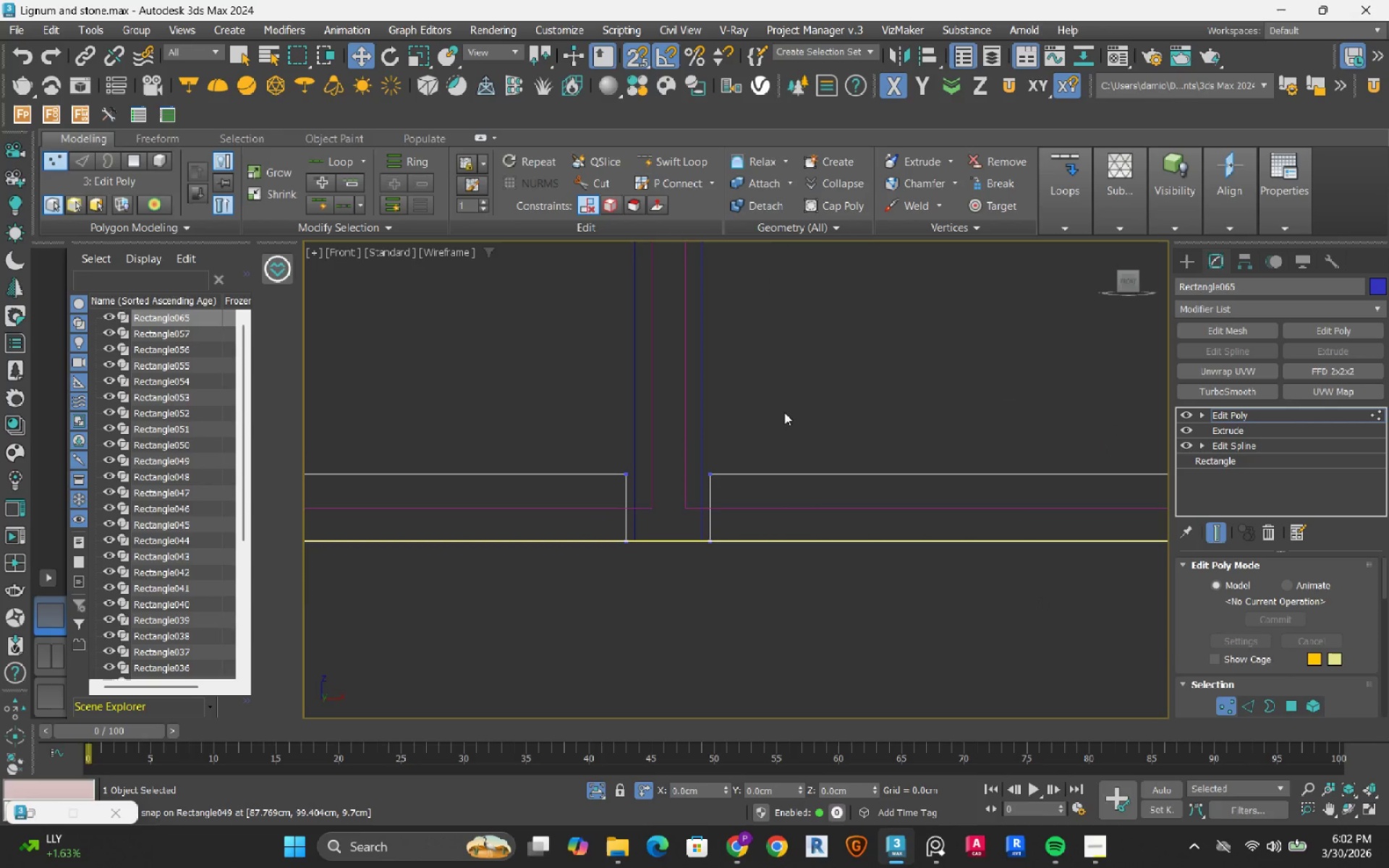 
left_click_drag(start_coordinate=[773, 425], to_coordinate=[683, 582])
 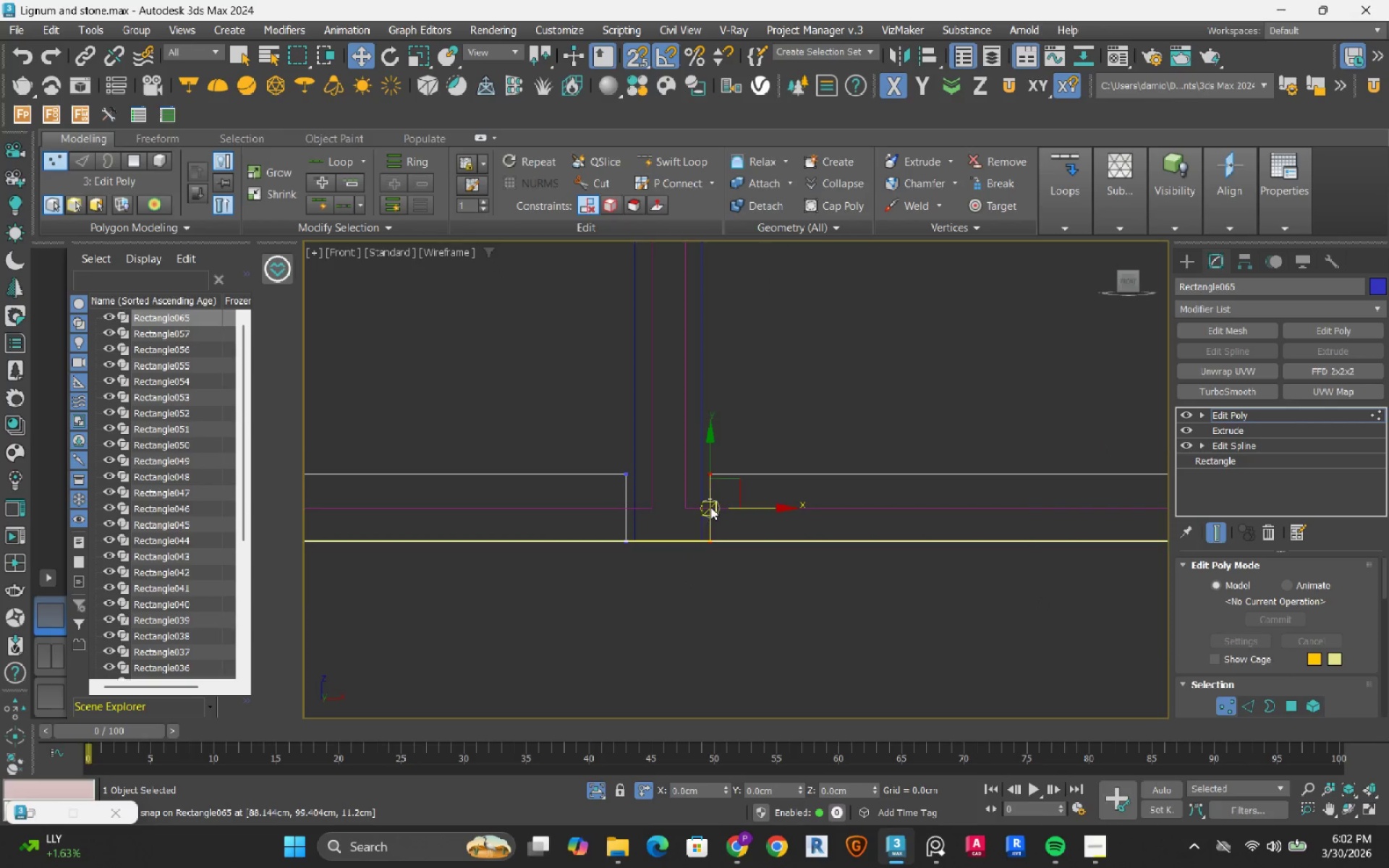 
scroll: coordinate [710, 507], scroll_direction: up, amount: 3.0
 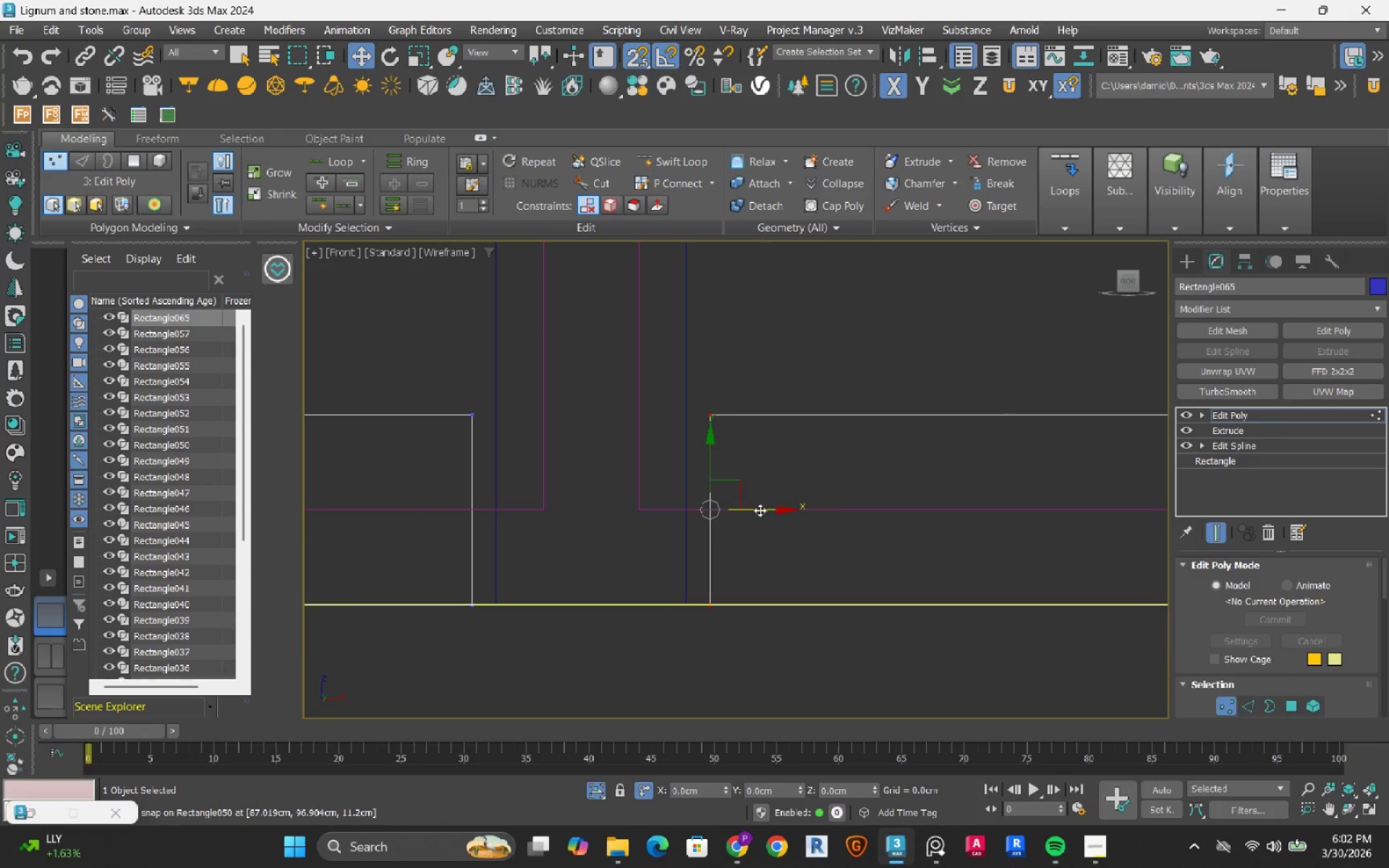 
left_click_drag(start_coordinate=[762, 506], to_coordinate=[789, 532])
 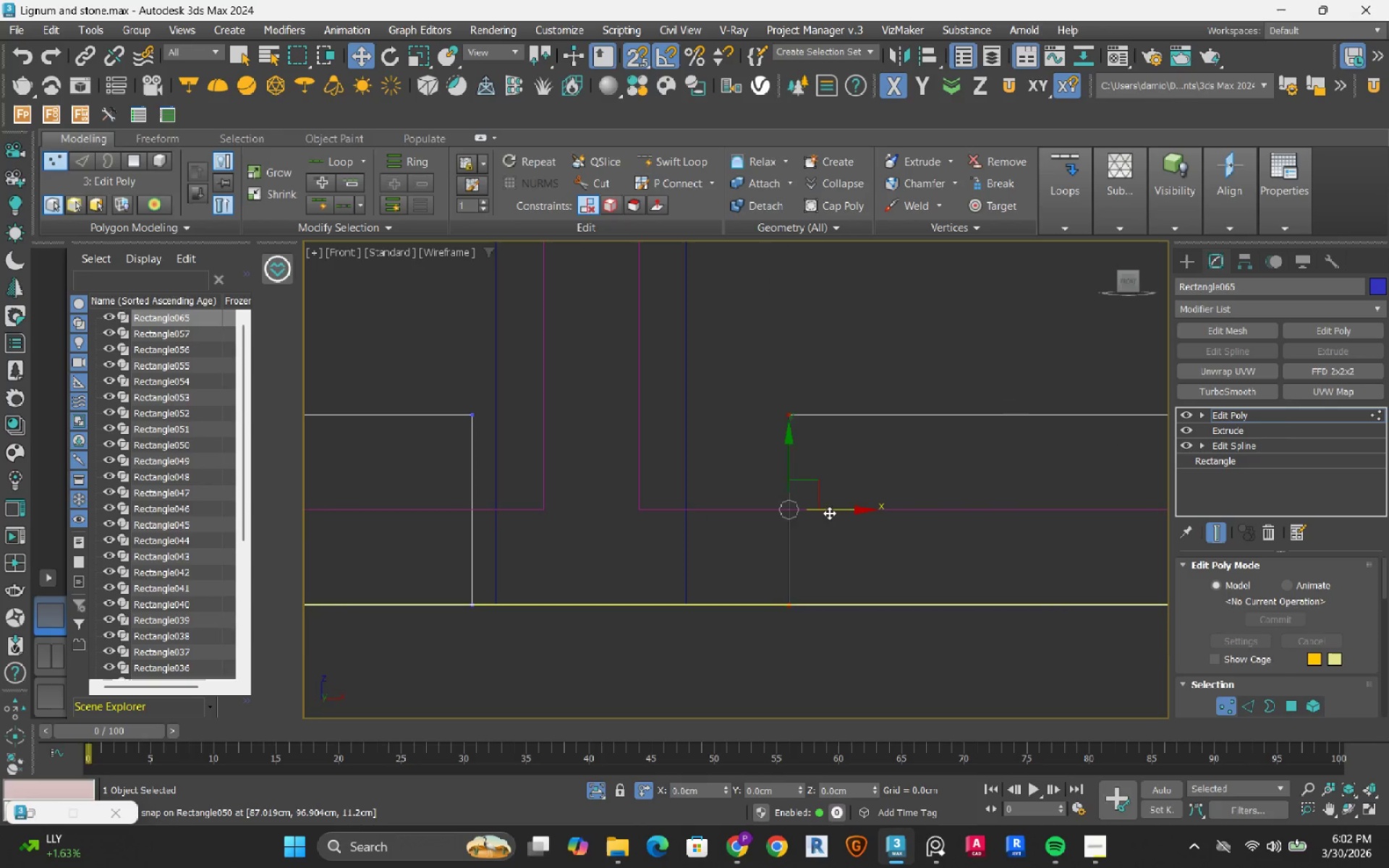 
left_click_drag(start_coordinate=[829, 513], to_coordinate=[704, 544])
 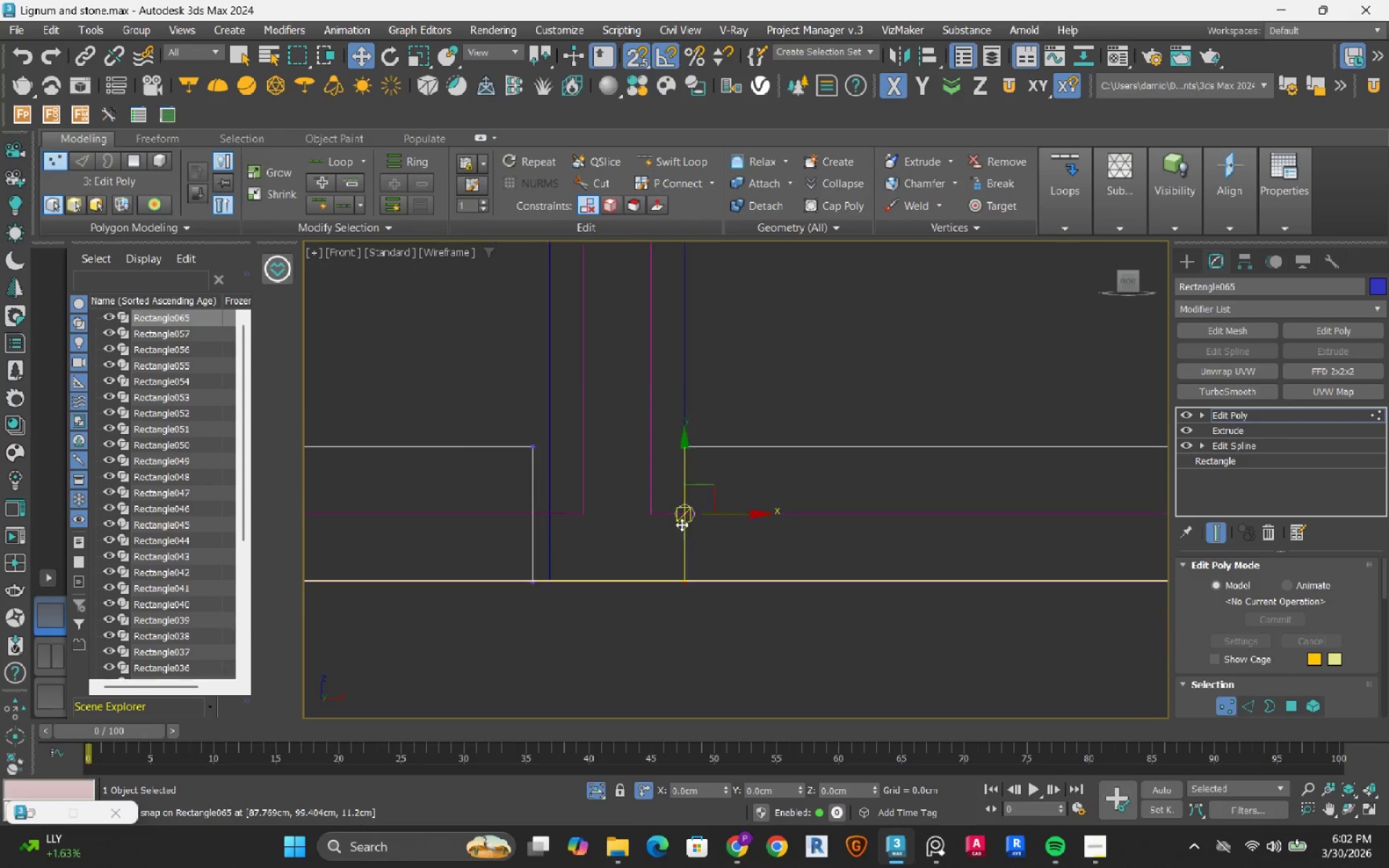 
scroll: coordinate [679, 524], scroll_direction: down, amount: 1.0
 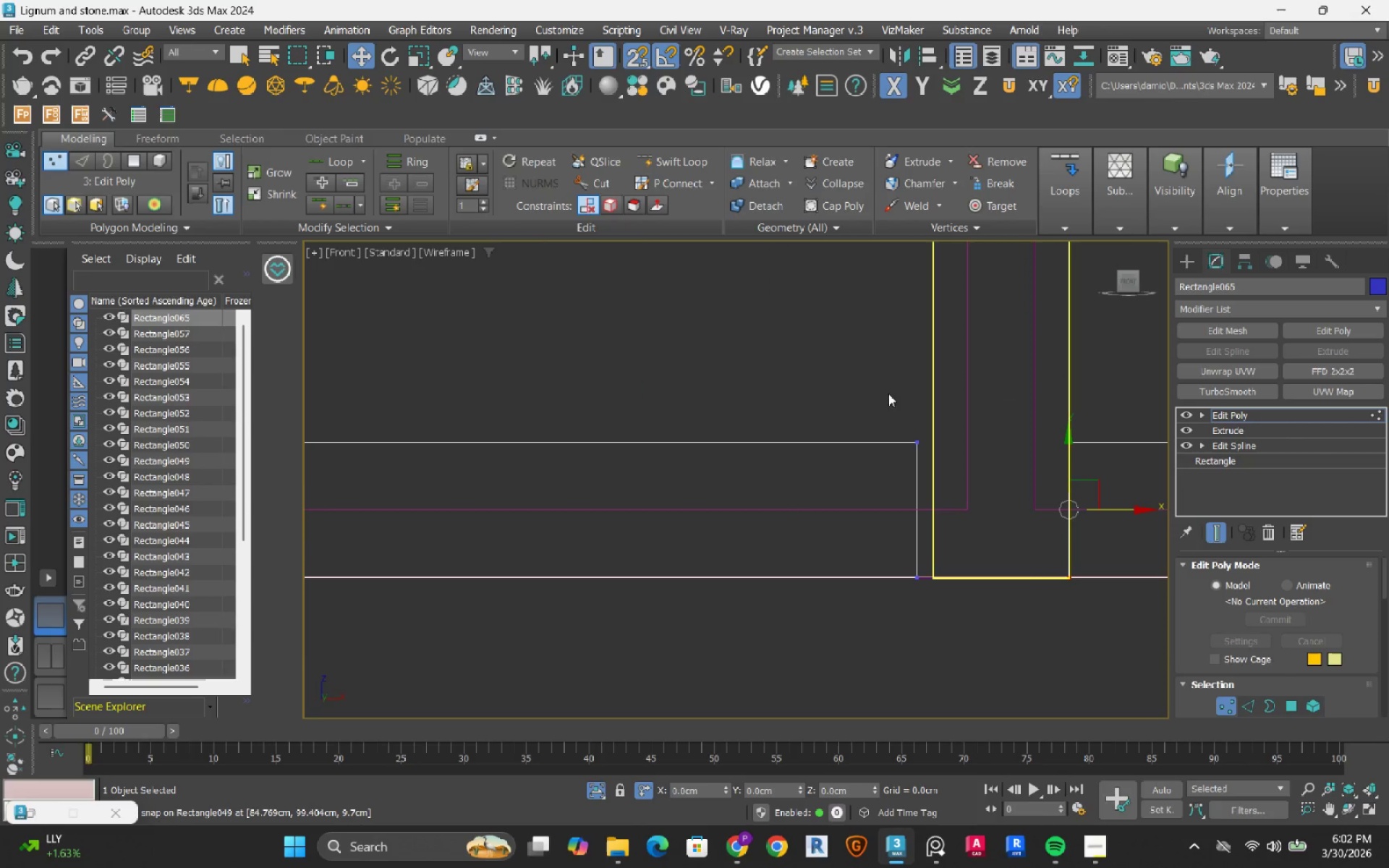 
left_click_drag(start_coordinate=[872, 391], to_coordinate=[946, 634])
 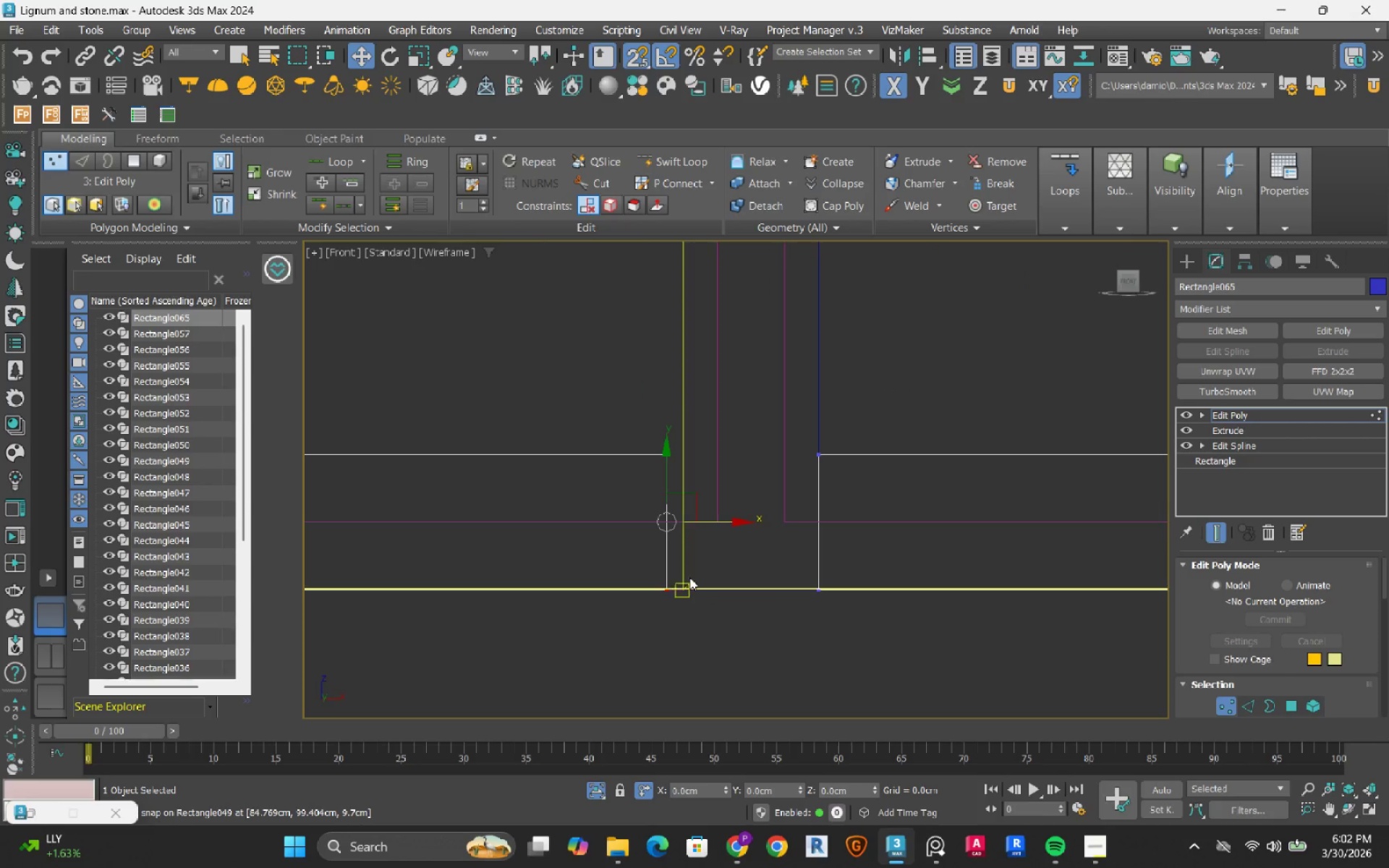 
scroll: coordinate [687, 533], scroll_direction: up, amount: 2.0
 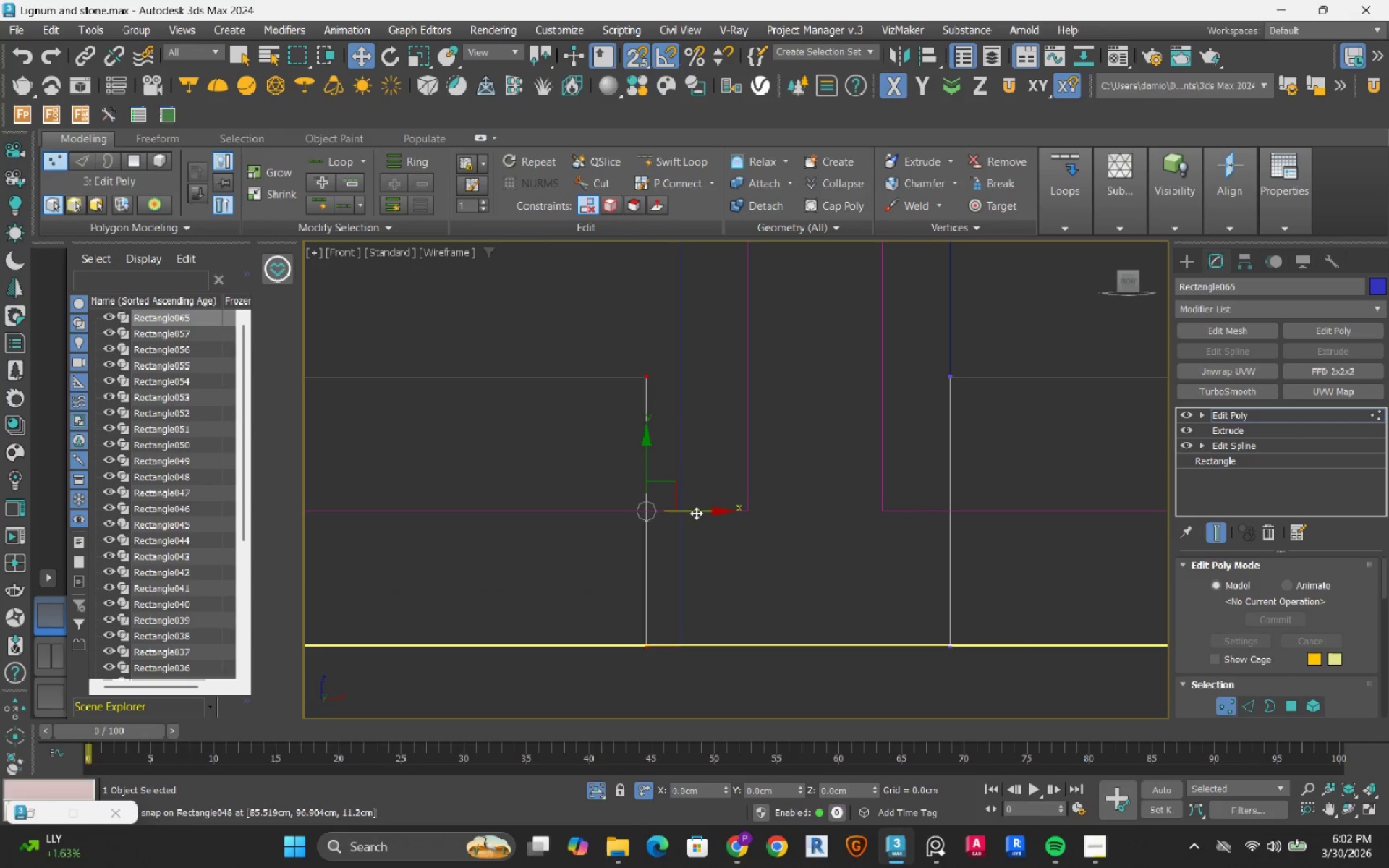 
left_click_drag(start_coordinate=[696, 513], to_coordinate=[594, 551])
 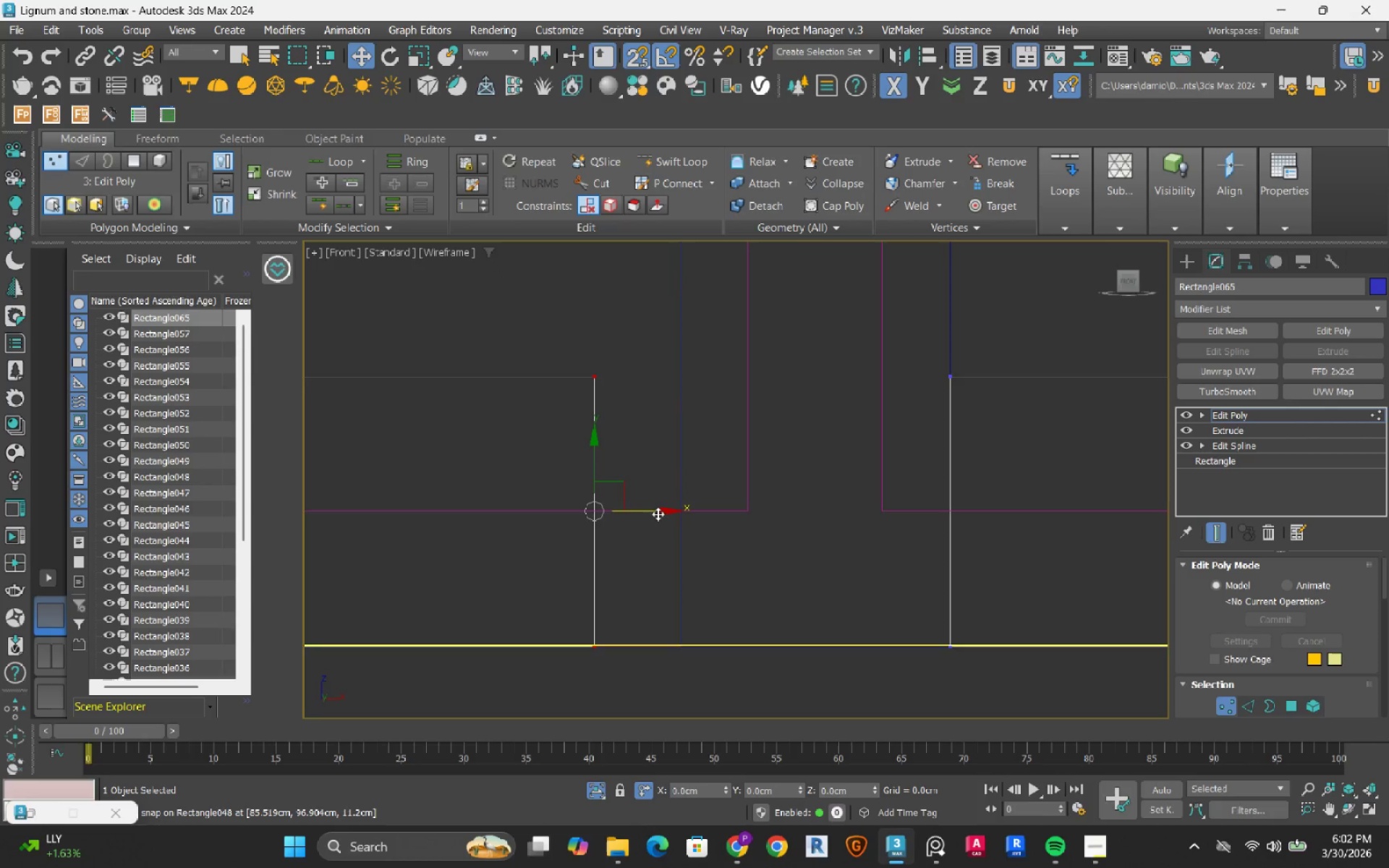 
left_click_drag(start_coordinate=[658, 514], to_coordinate=[659, 540])
 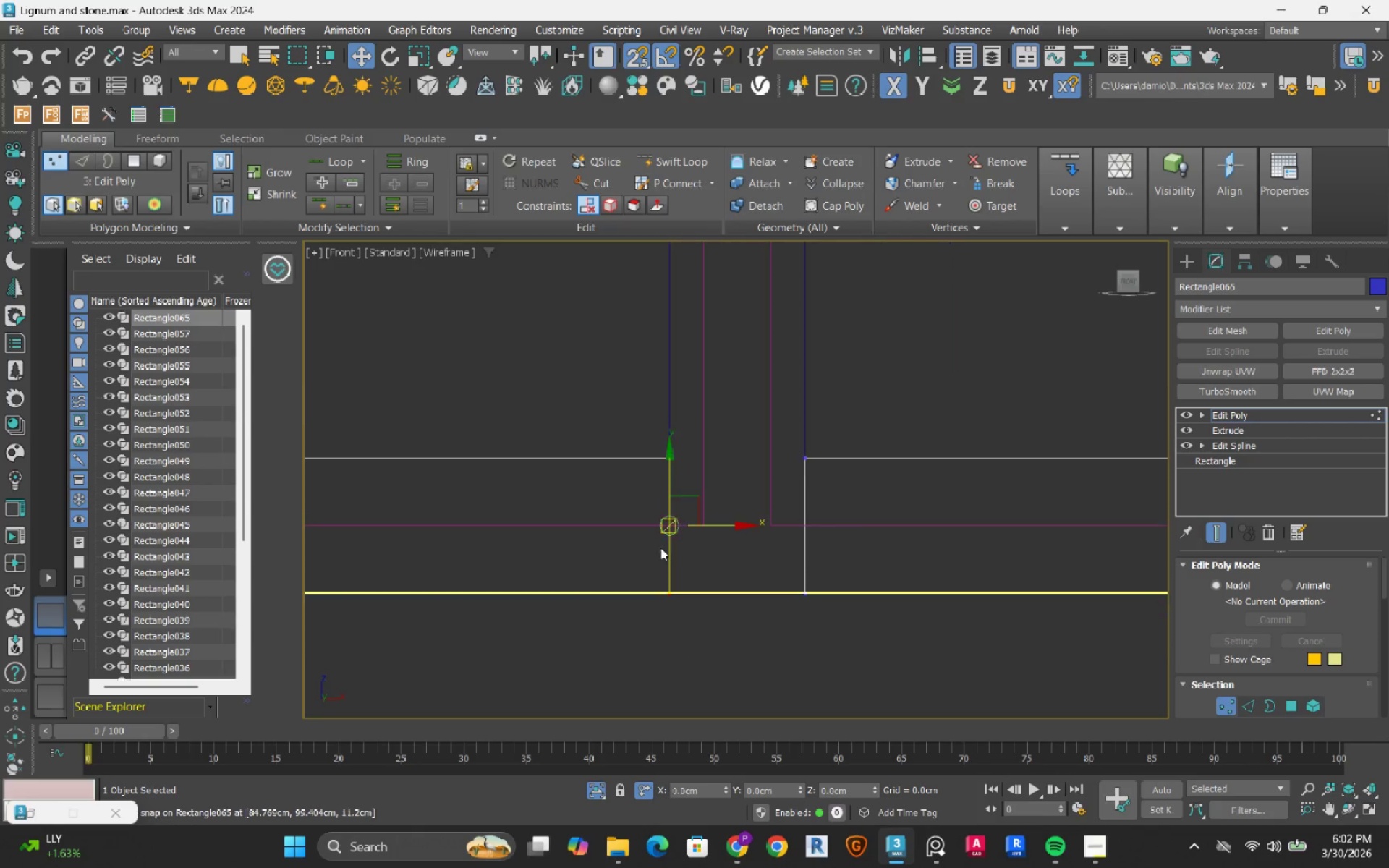 
scroll: coordinate [697, 542], scroll_direction: down, amount: 7.0
 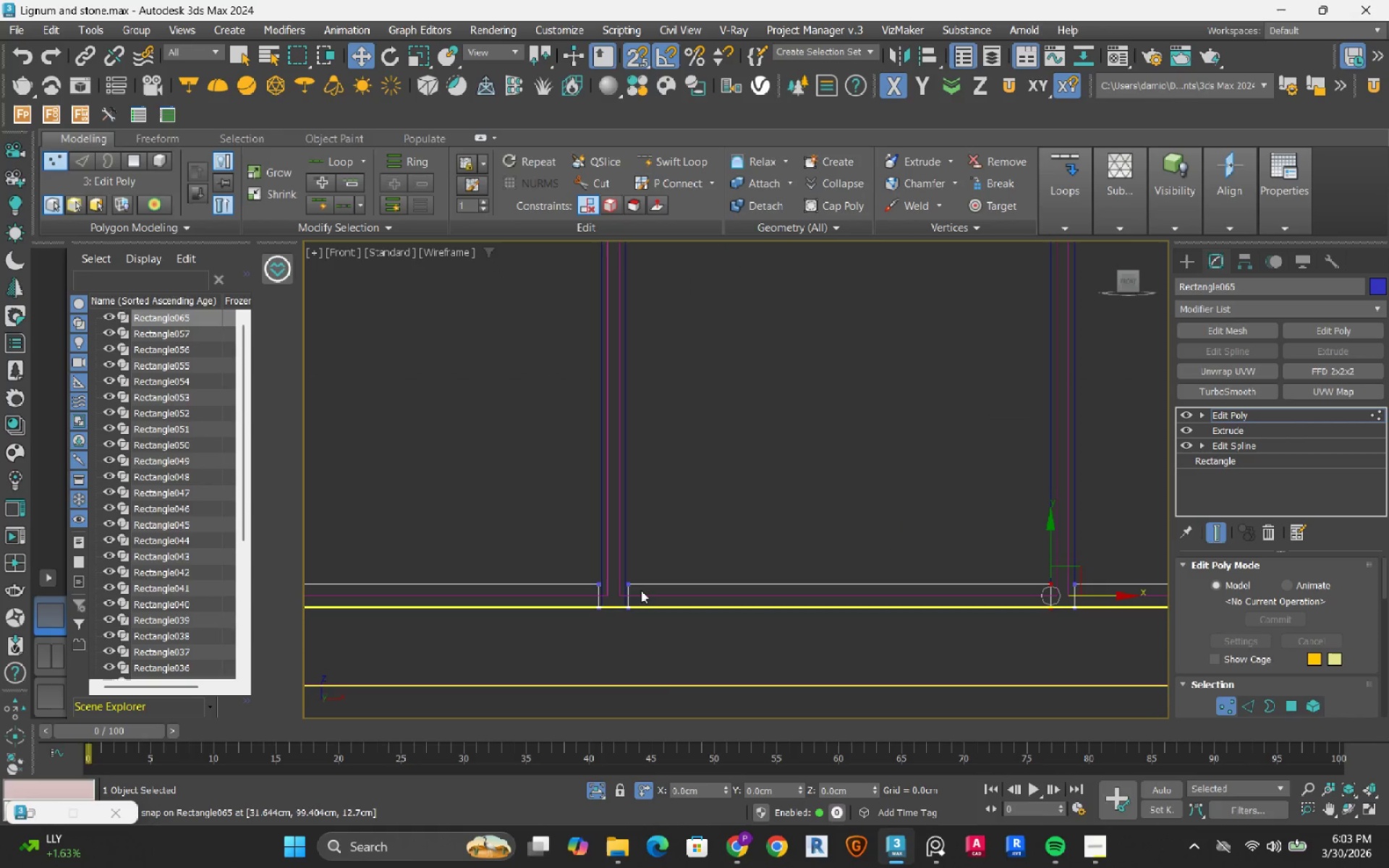 
scroll: coordinate [633, 600], scroll_direction: up, amount: 5.0
 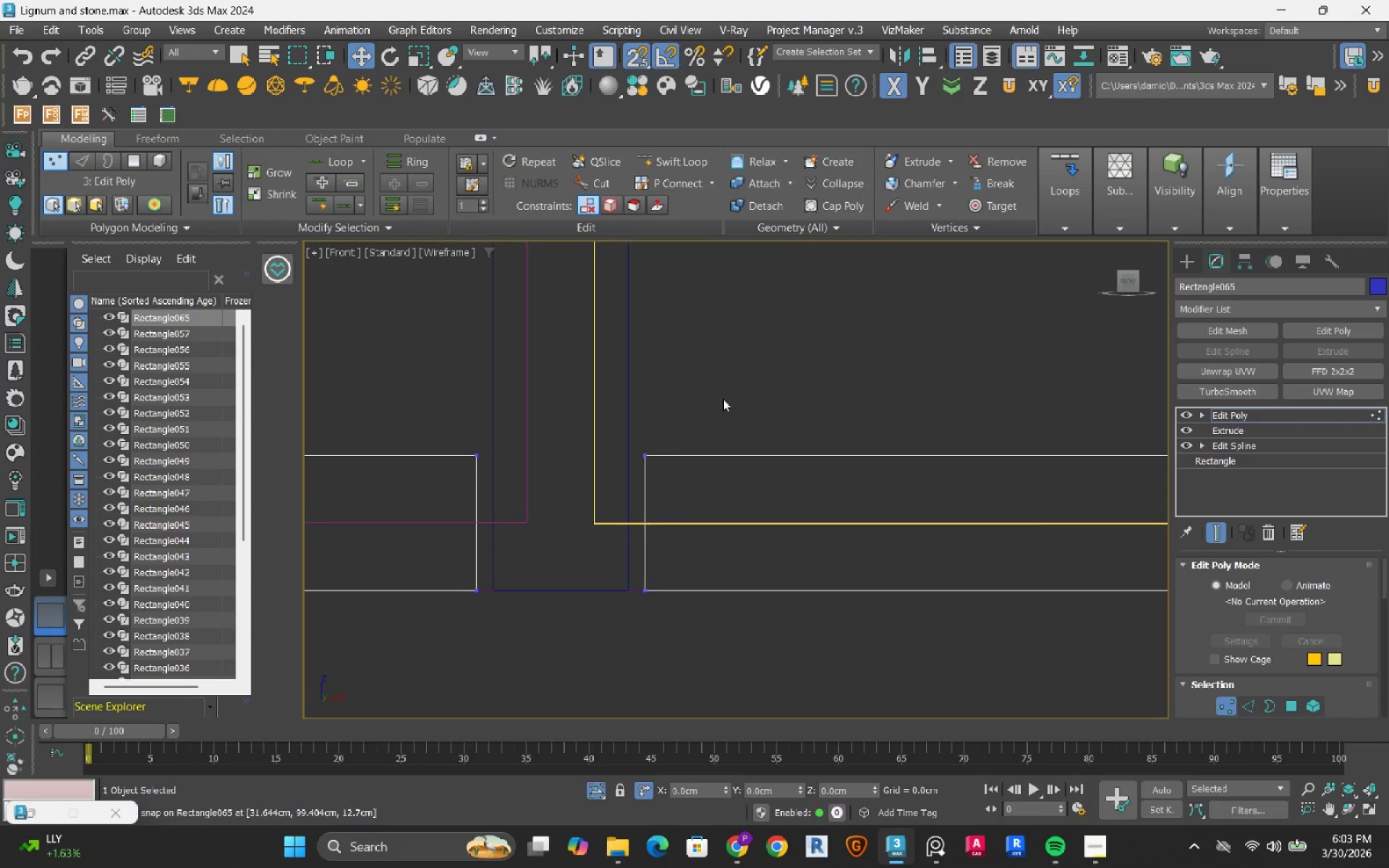 
left_click_drag(start_coordinate=[731, 386], to_coordinate=[579, 659])
 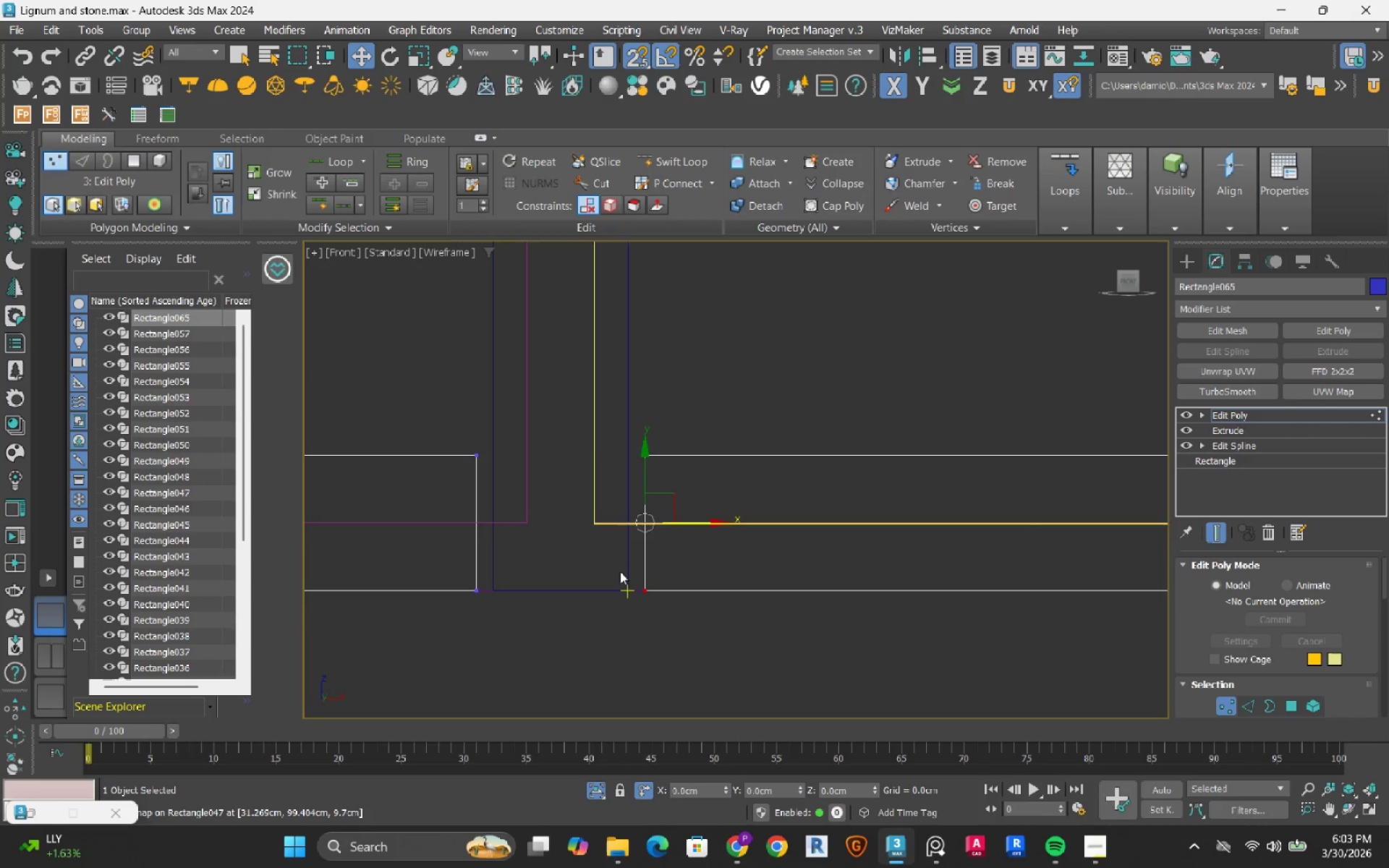 
scroll: coordinate [623, 569], scroll_direction: up, amount: 1.0
 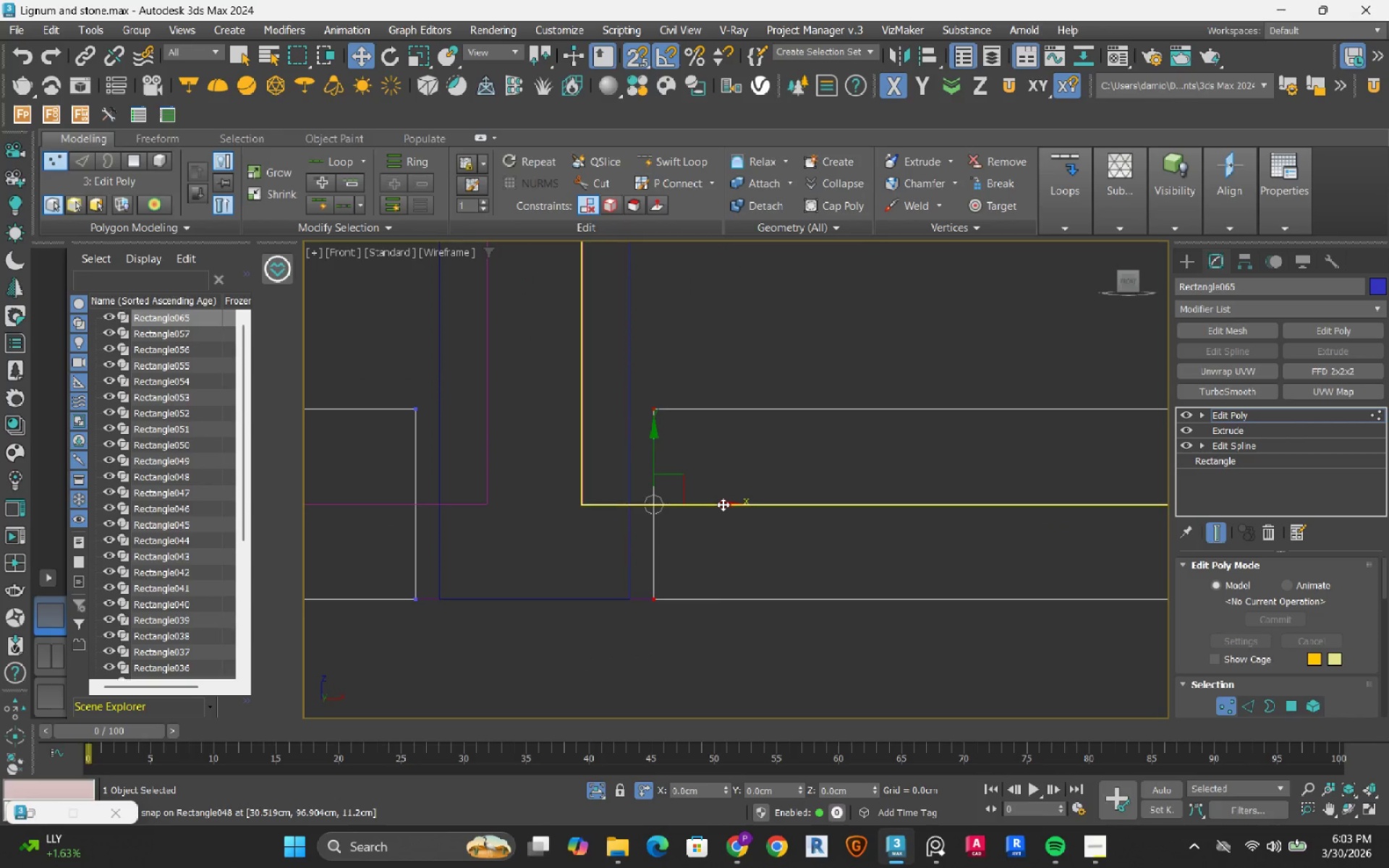 
left_click_drag(start_coordinate=[723, 504], to_coordinate=[632, 598])
 